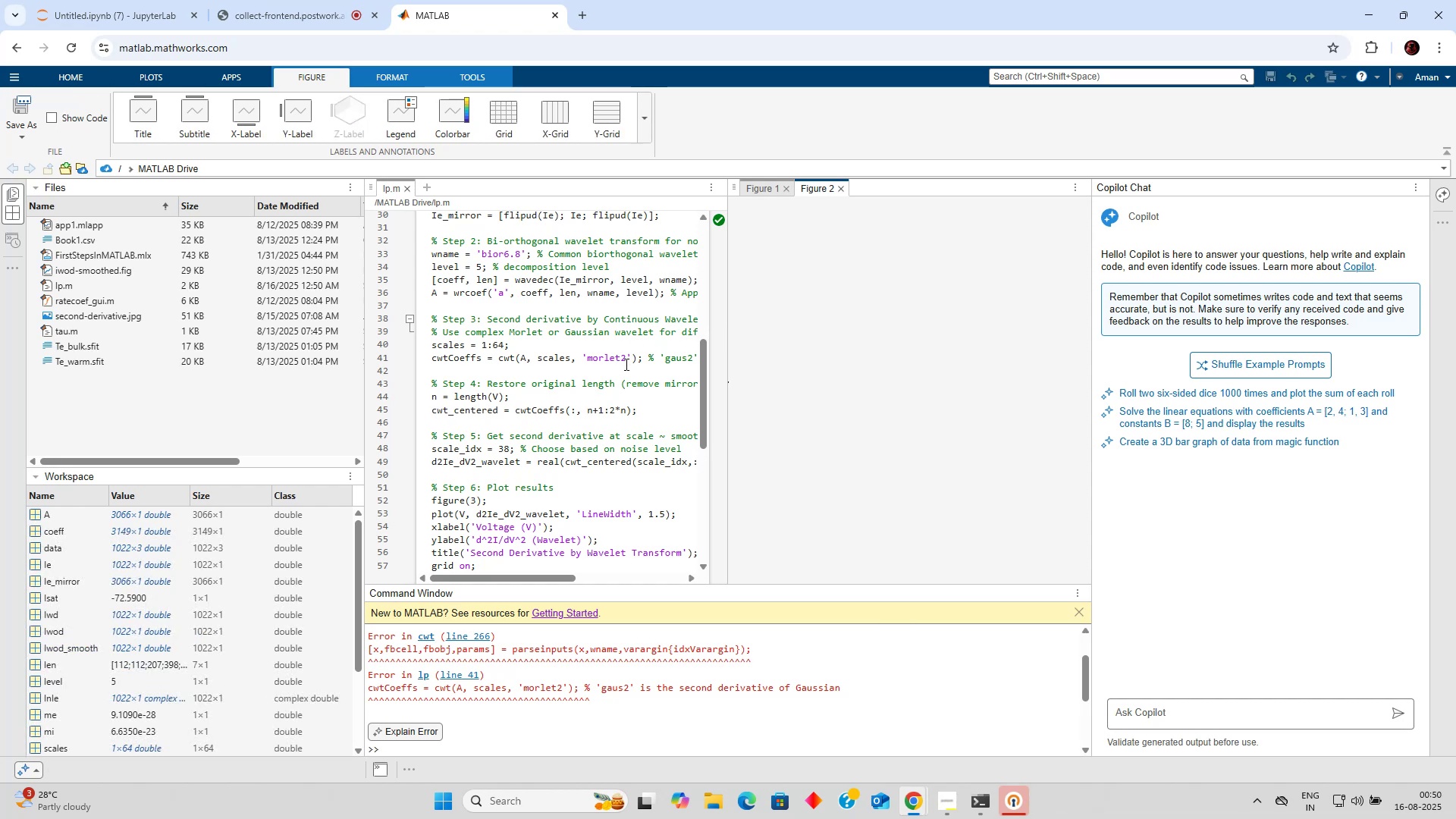 
wait(11.34)
 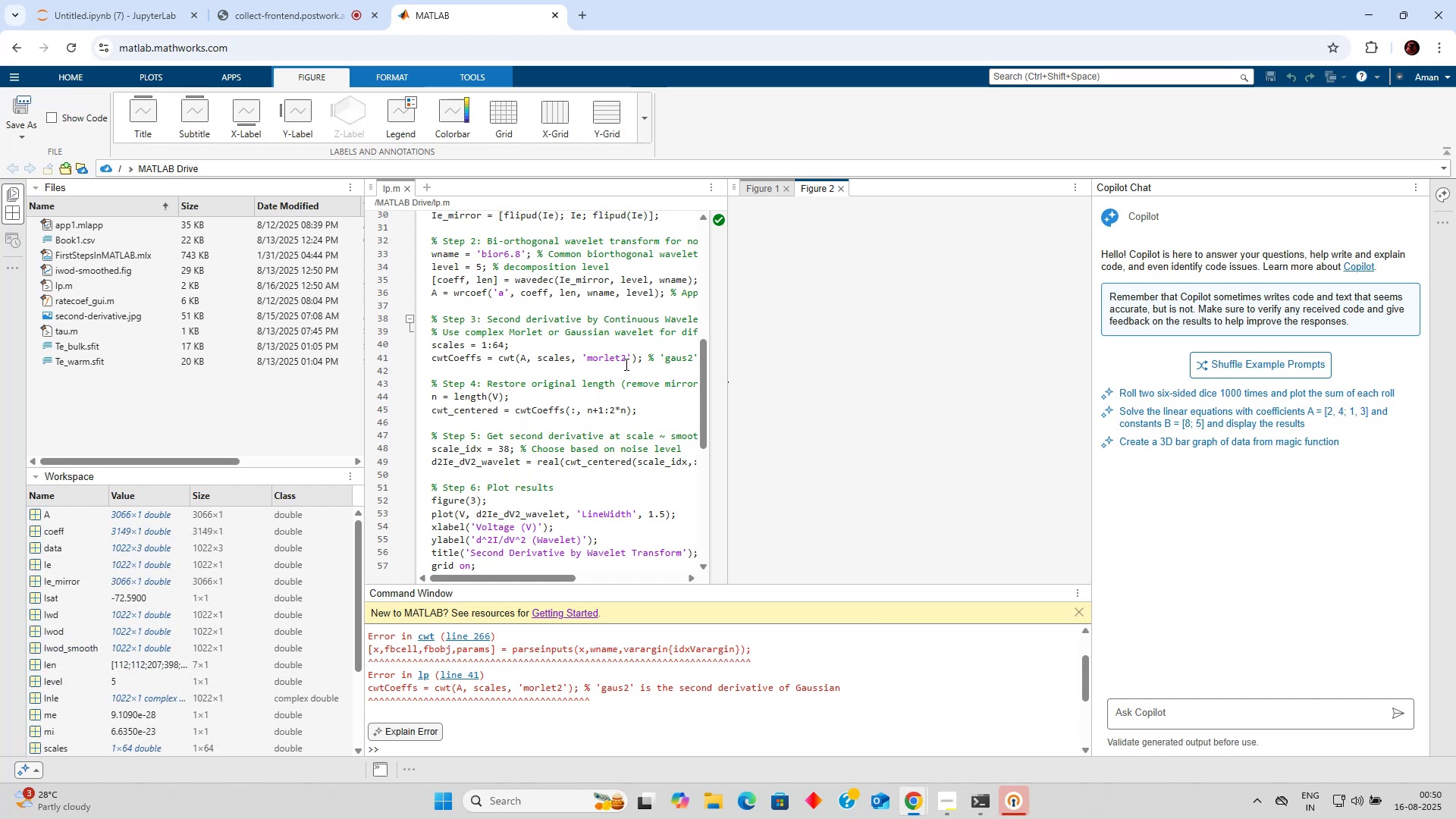 
double_click([621, 359])
 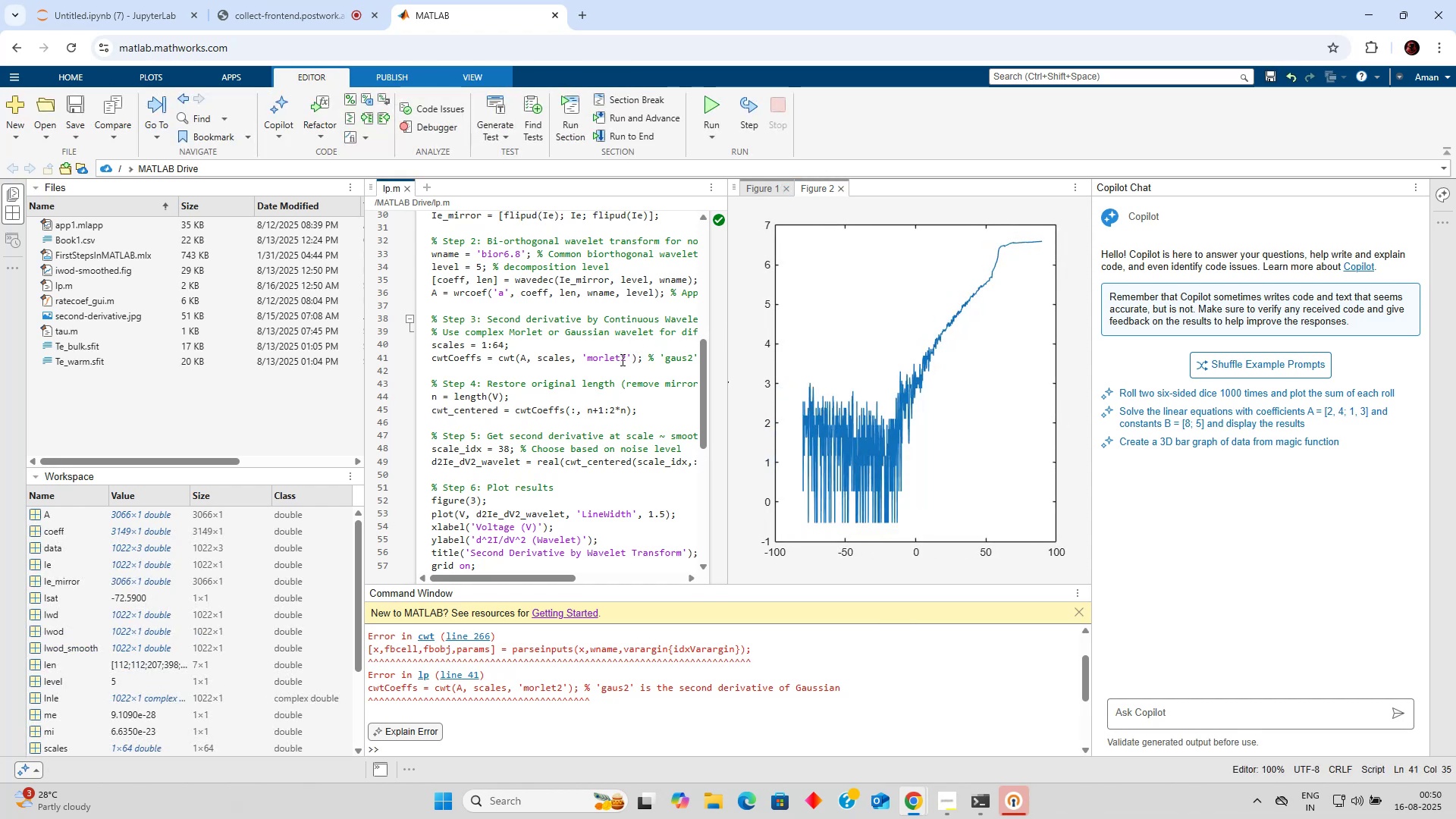 
scroll: coordinate [621, 359], scroll_direction: down, amount: 1.0
 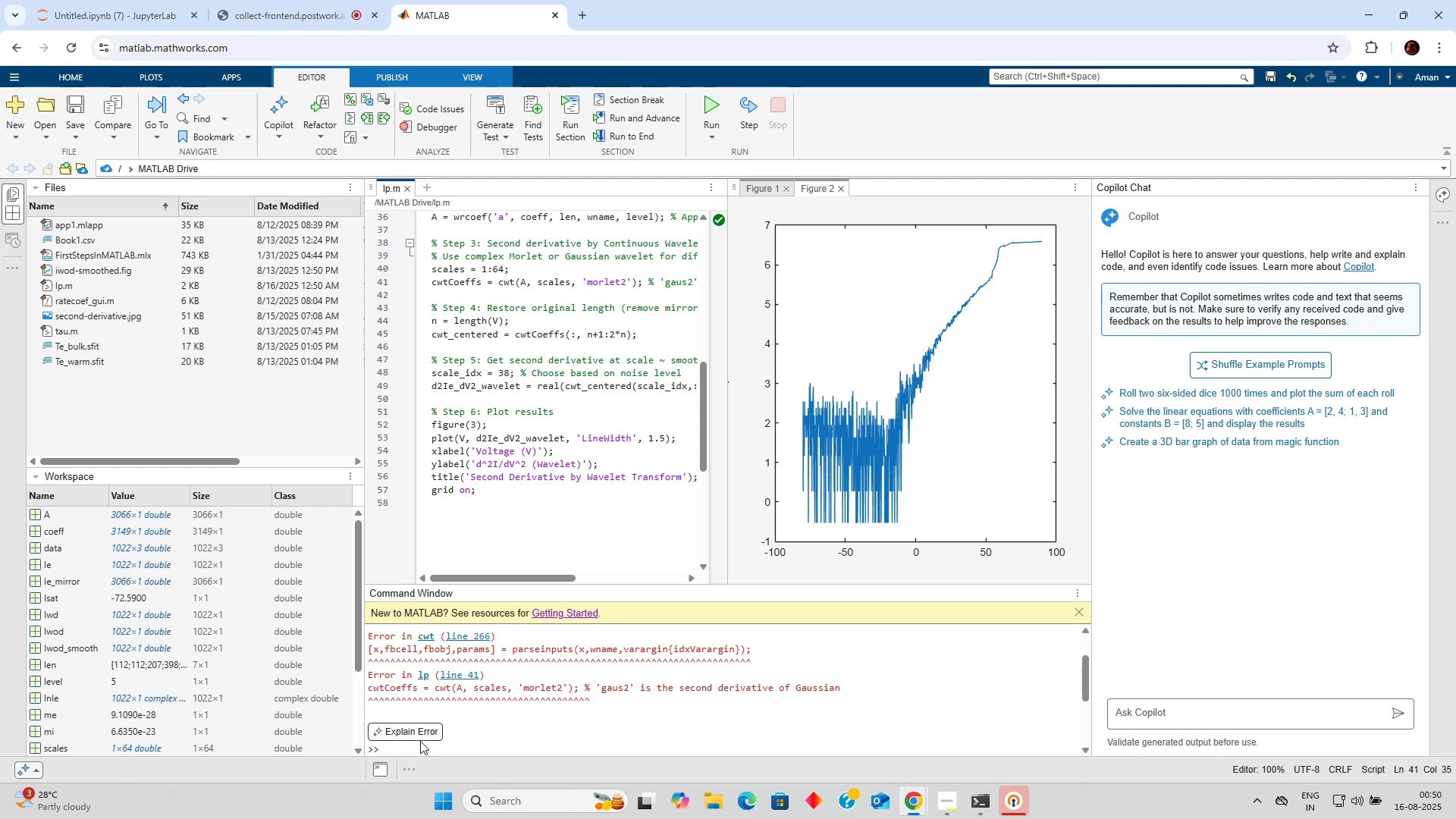 
left_click([422, 725])
 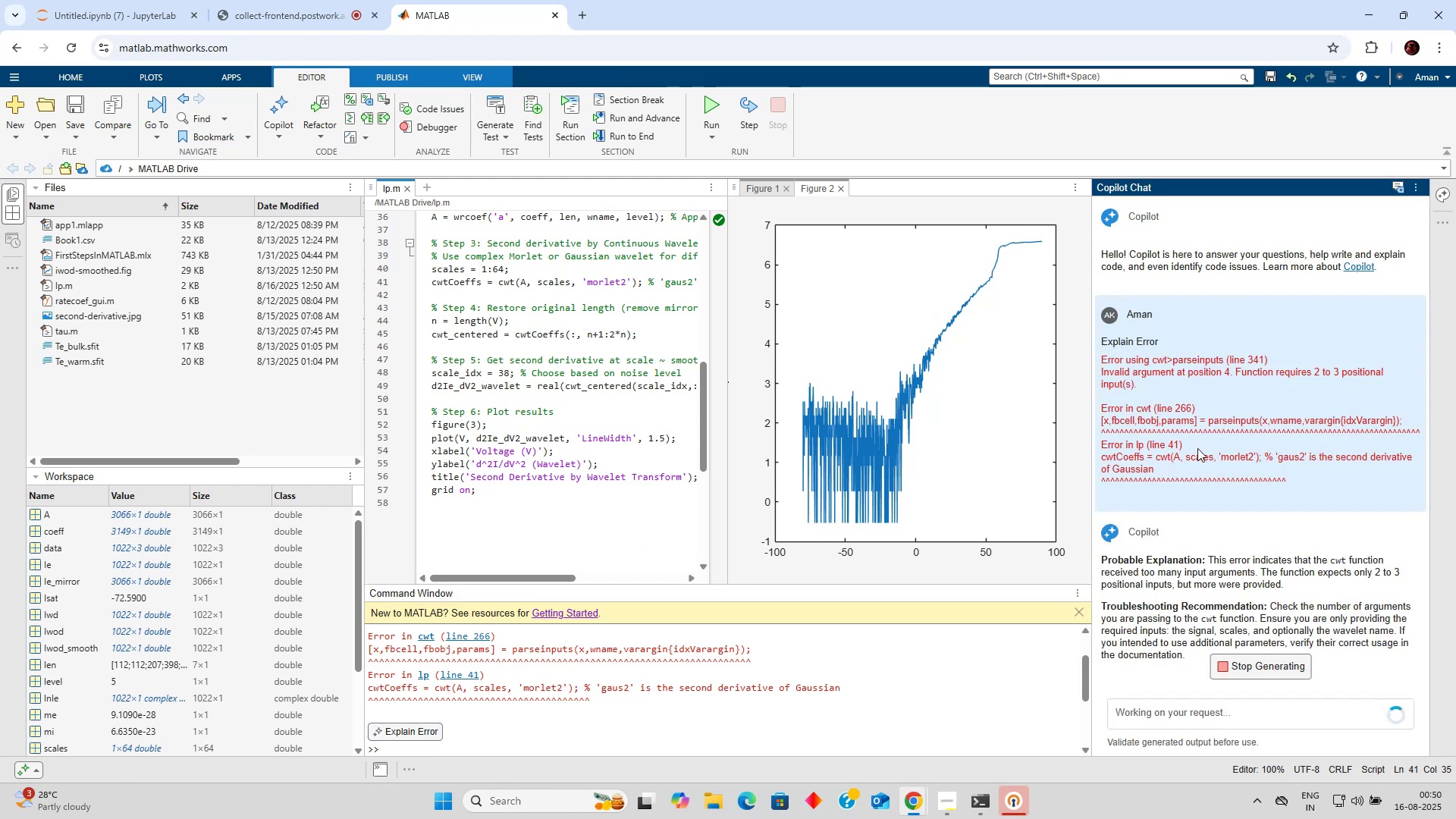 
scroll: coordinate [1248, 457], scroll_direction: down, amount: 2.0
 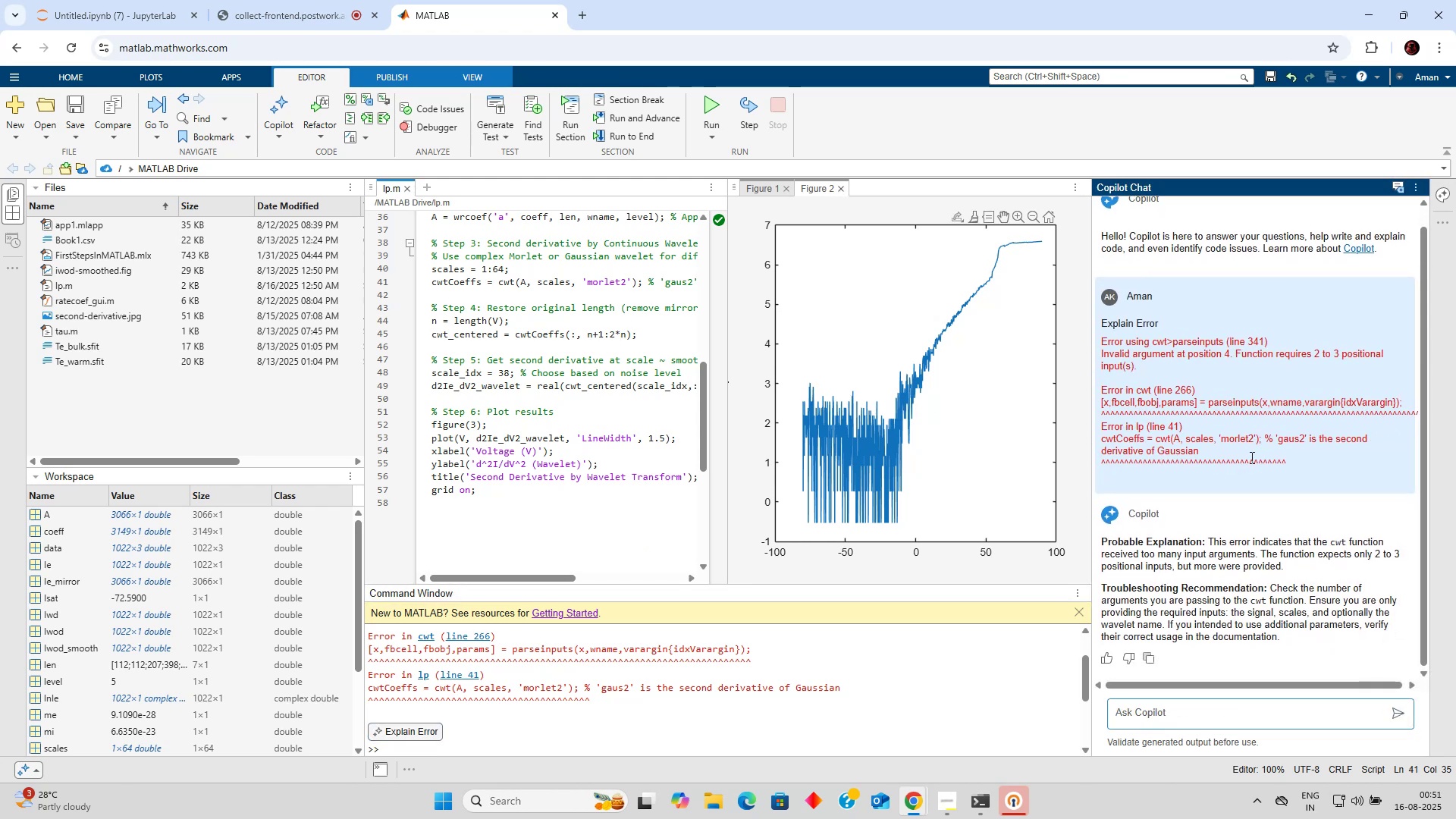 
wait(9.63)
 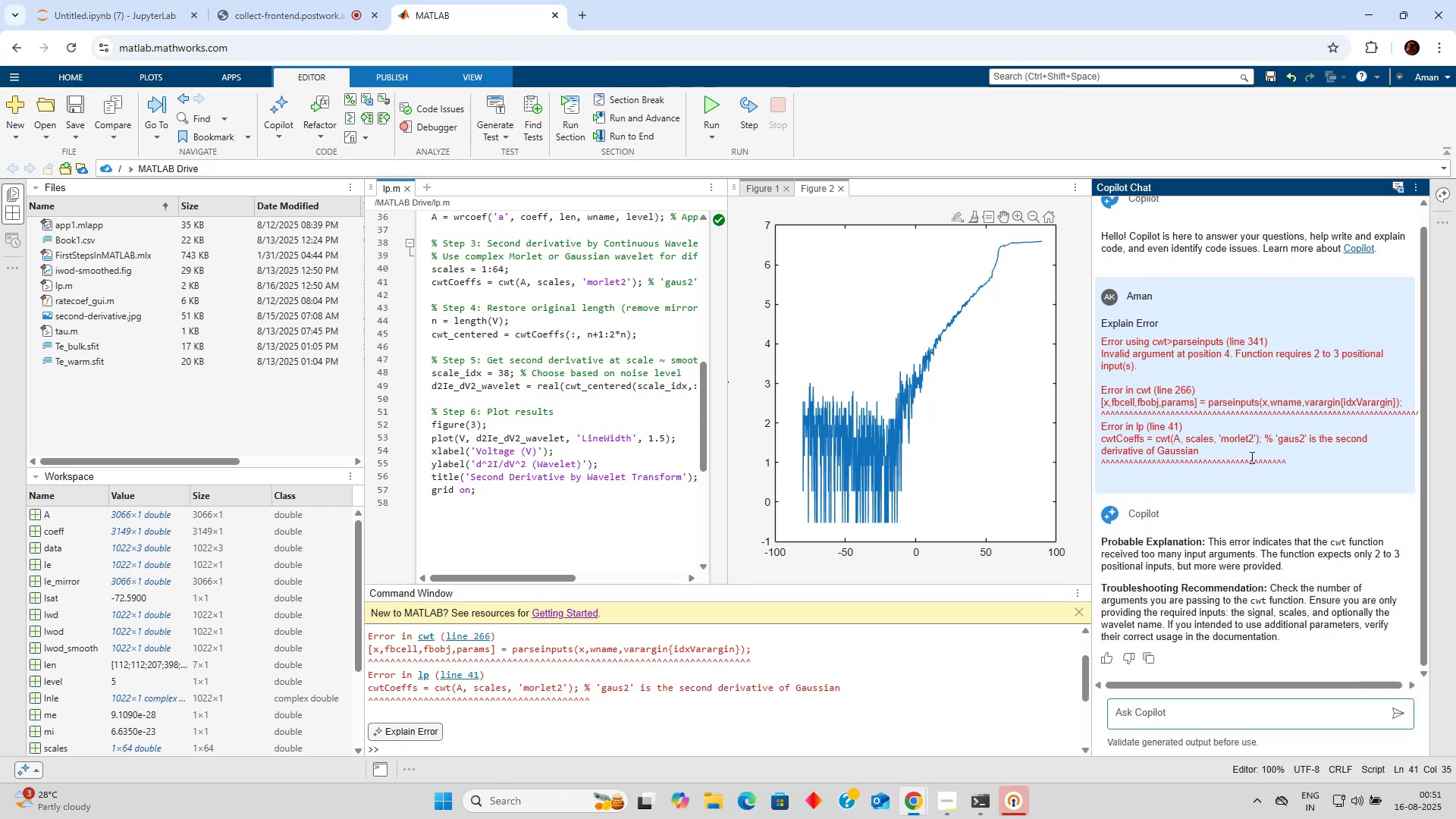 
left_click([1207, 708])
 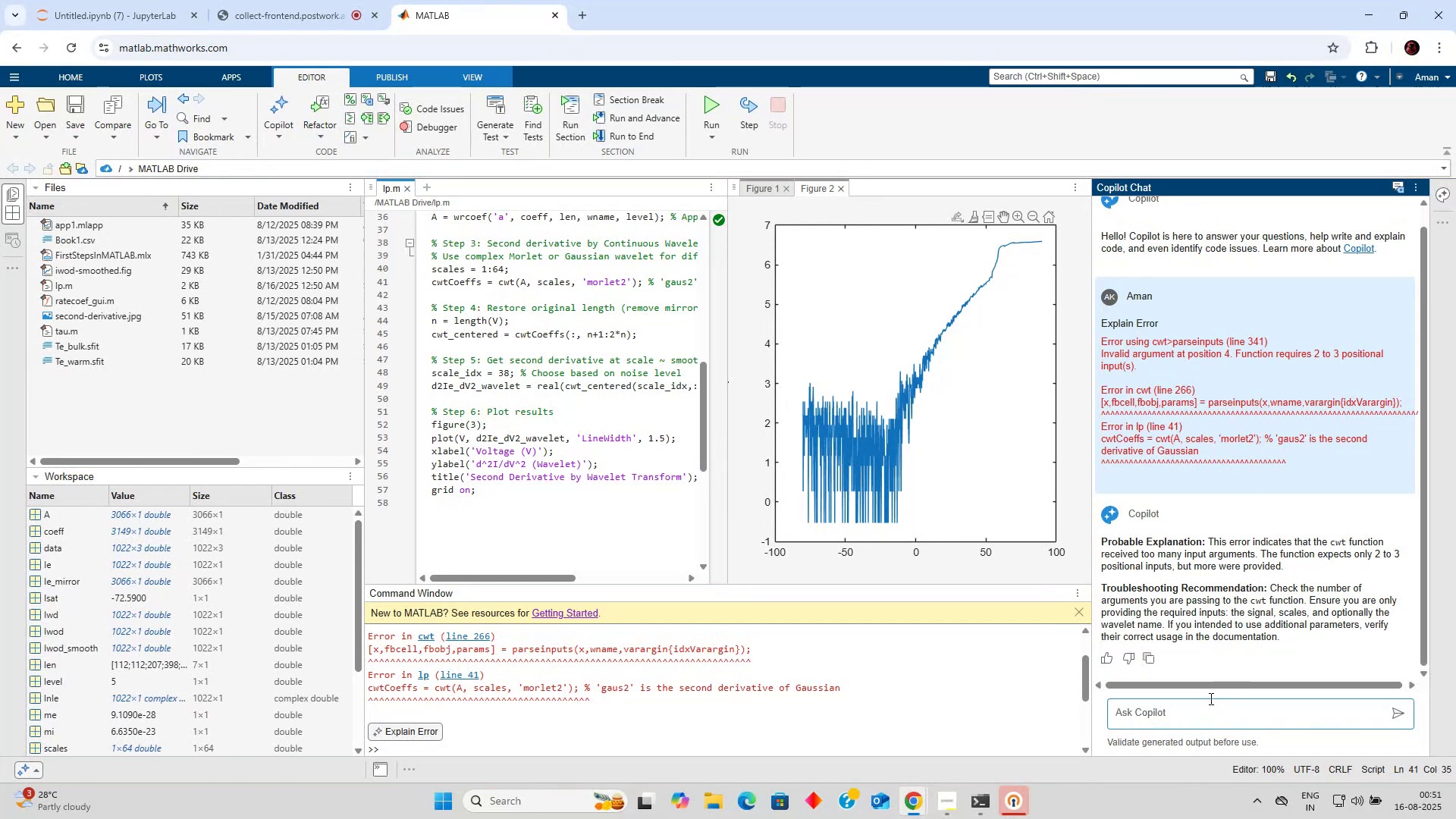 
type(morlet differentiati)
key(Backspace)
type(or in matlav)
key(Backspace)
type(b)
 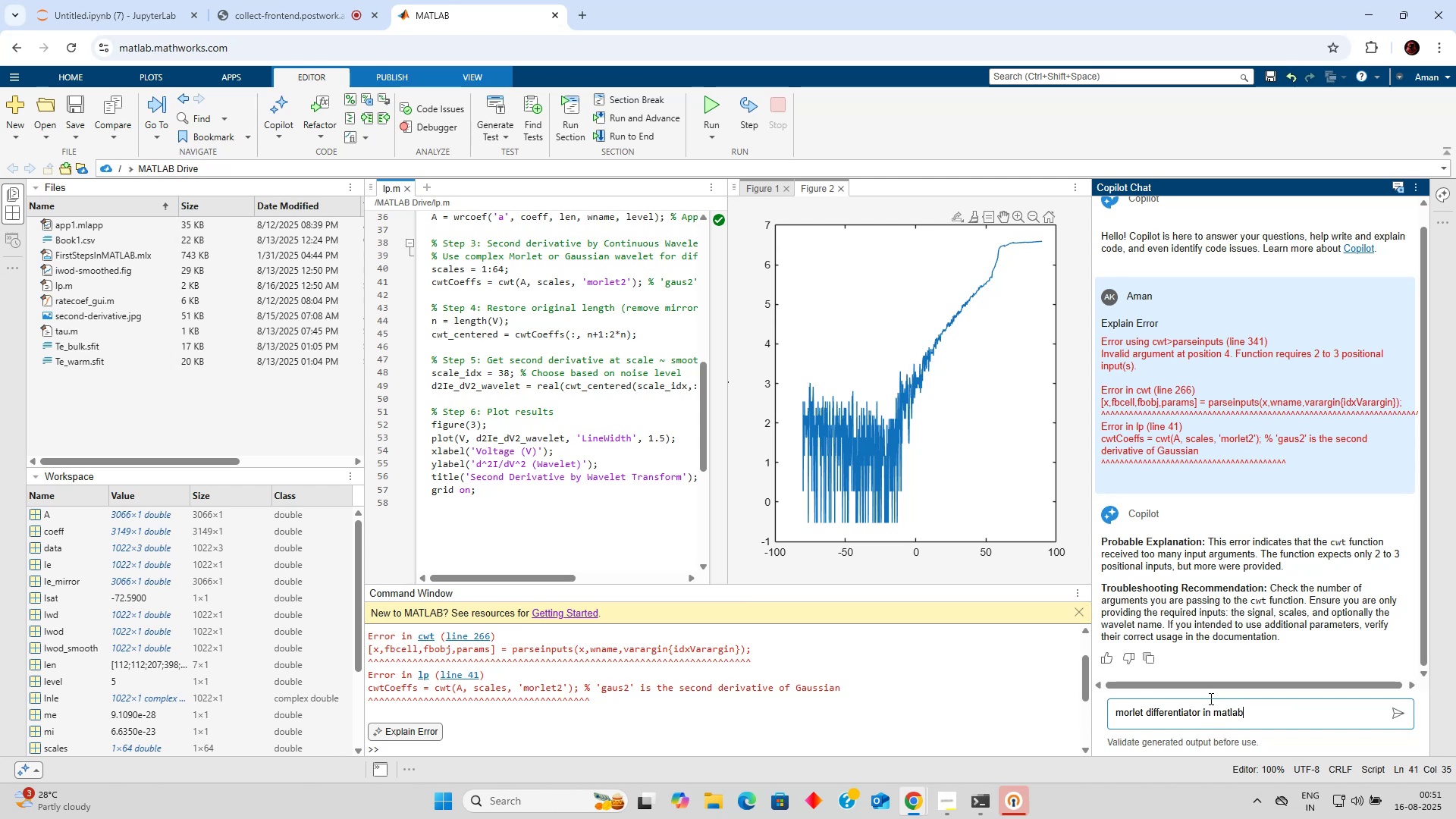 
key(Enter)
 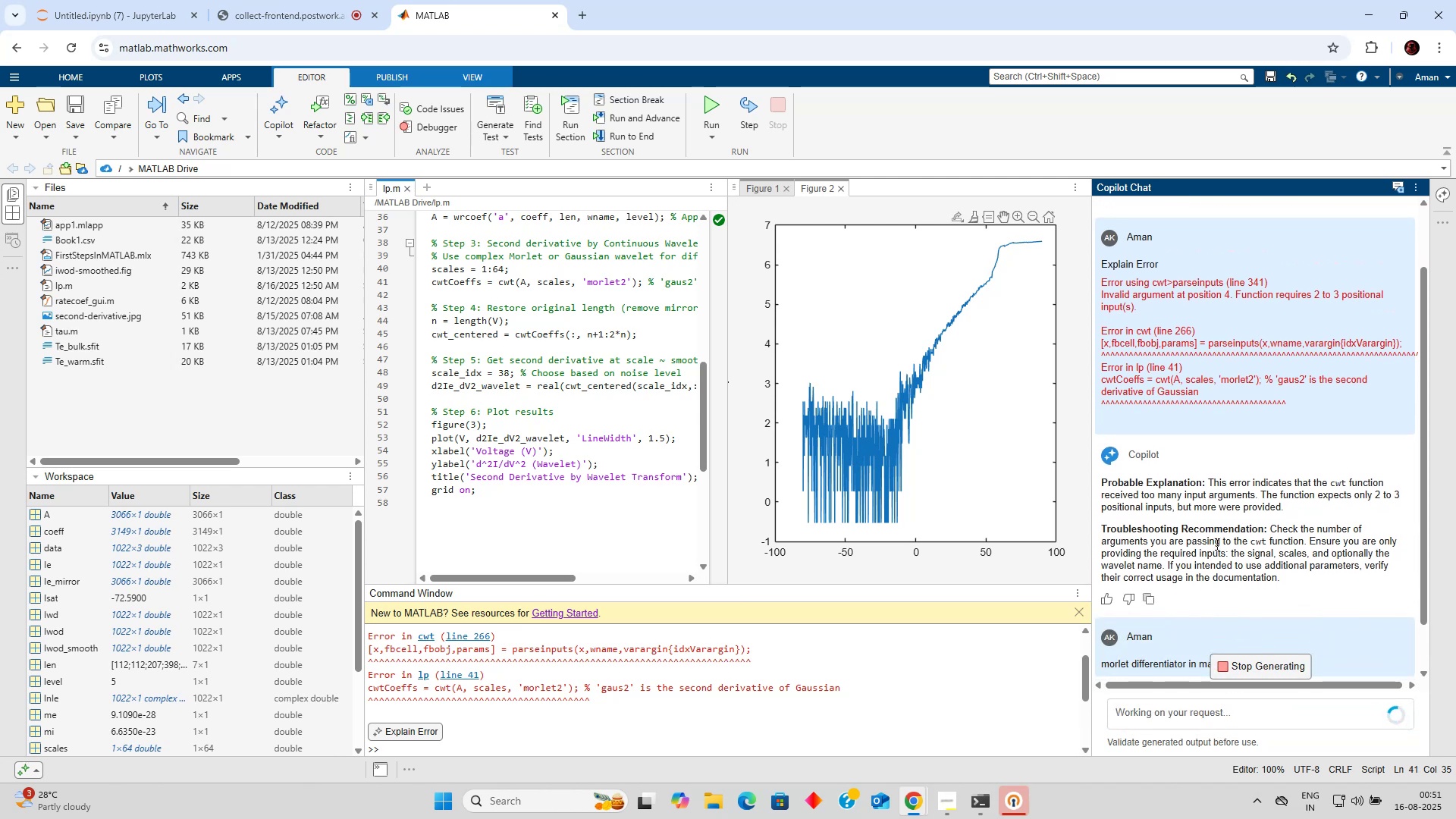 
scroll: coordinate [1233, 394], scroll_direction: down, amount: 3.0
 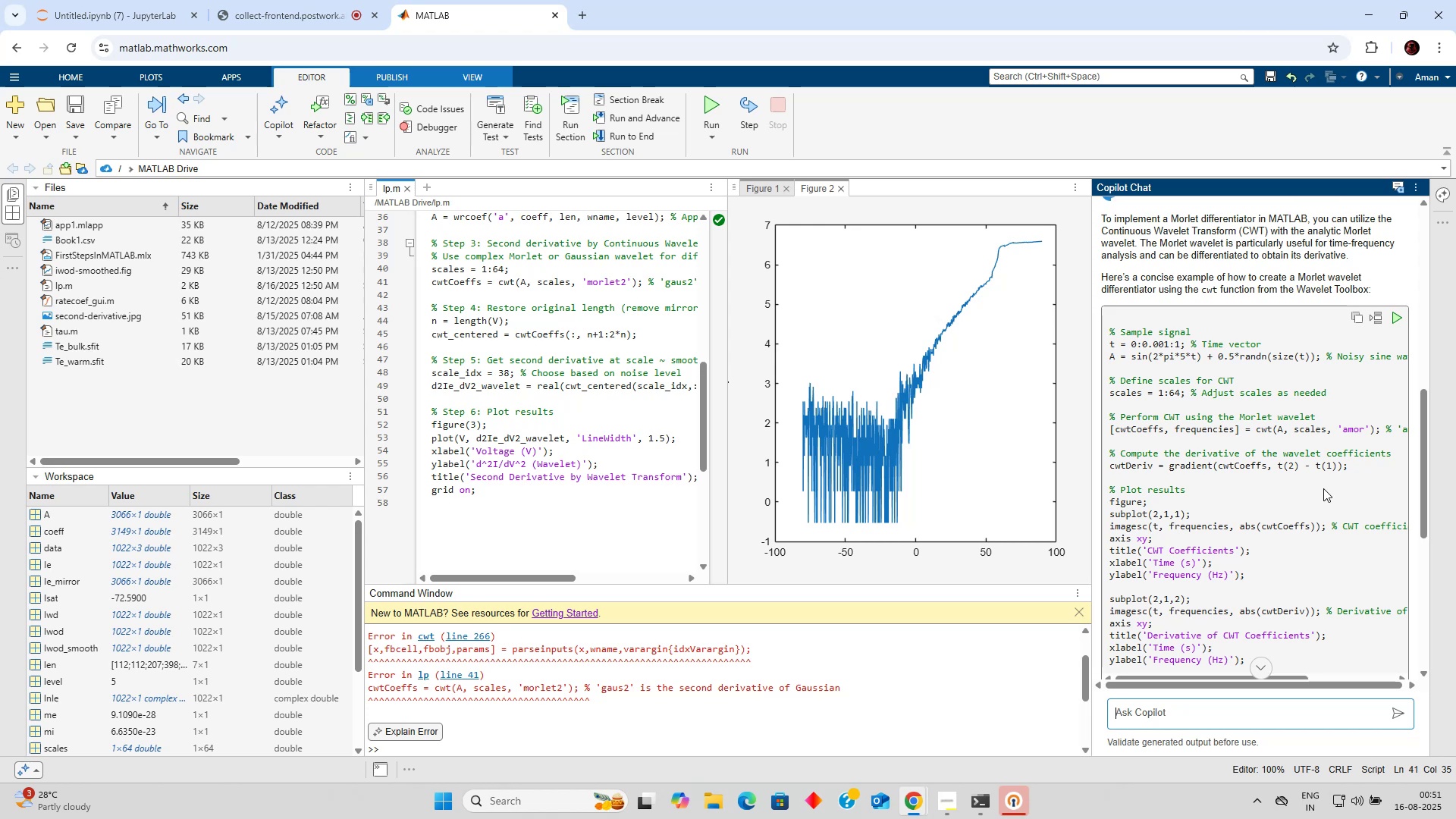 
wait(33.94)
 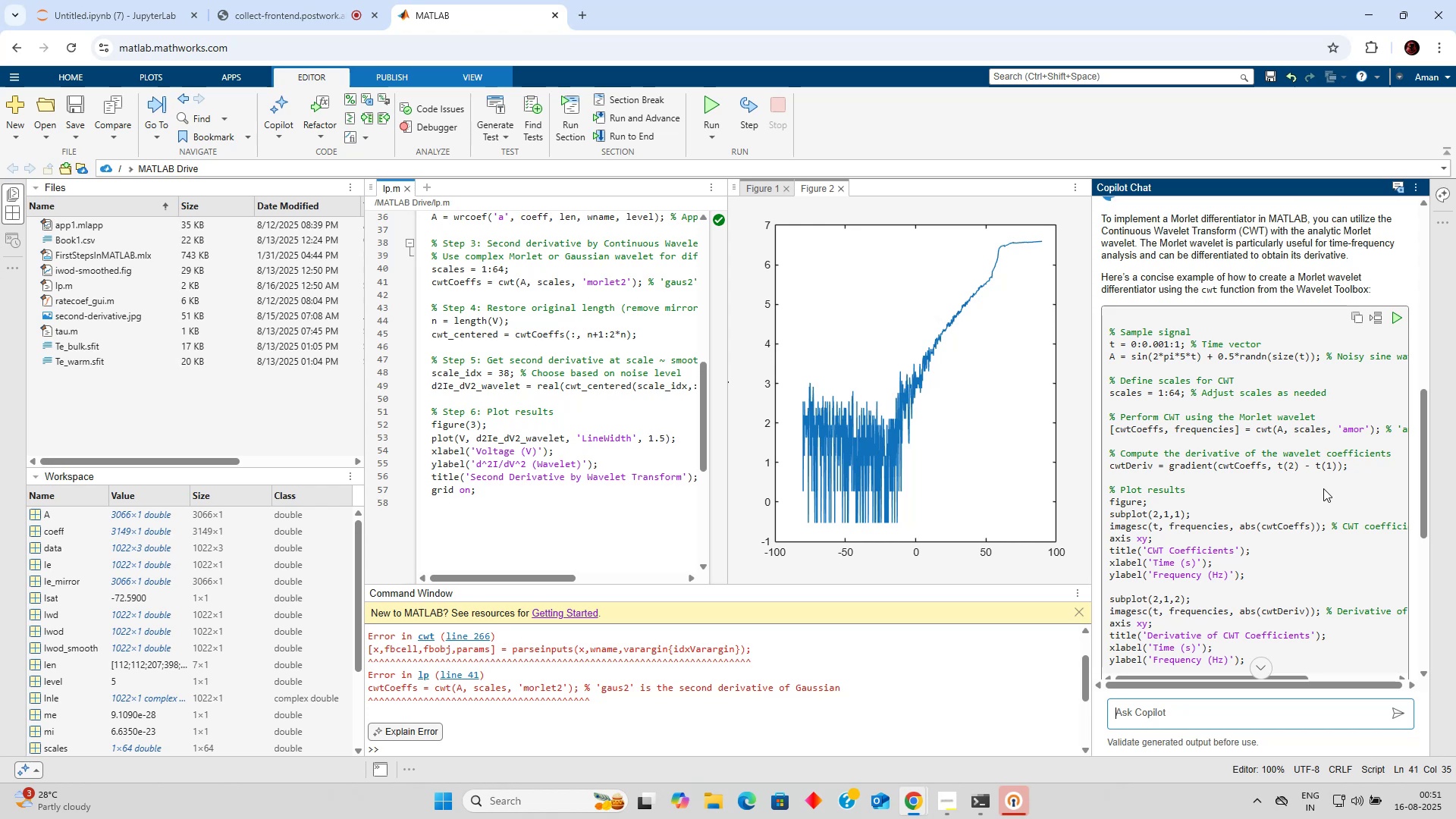 
type(second derivative using morlet)
 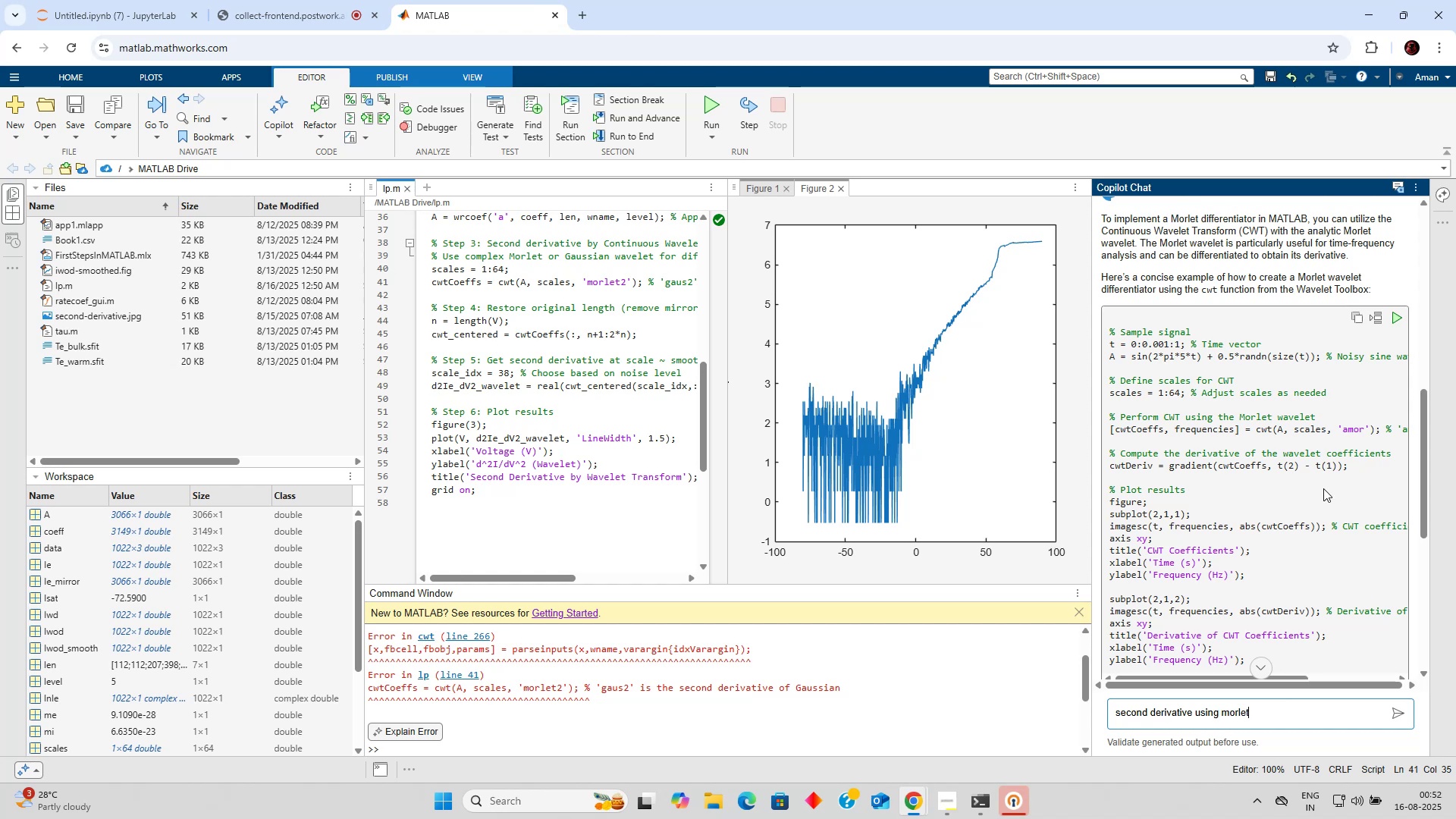 
key(Enter)
 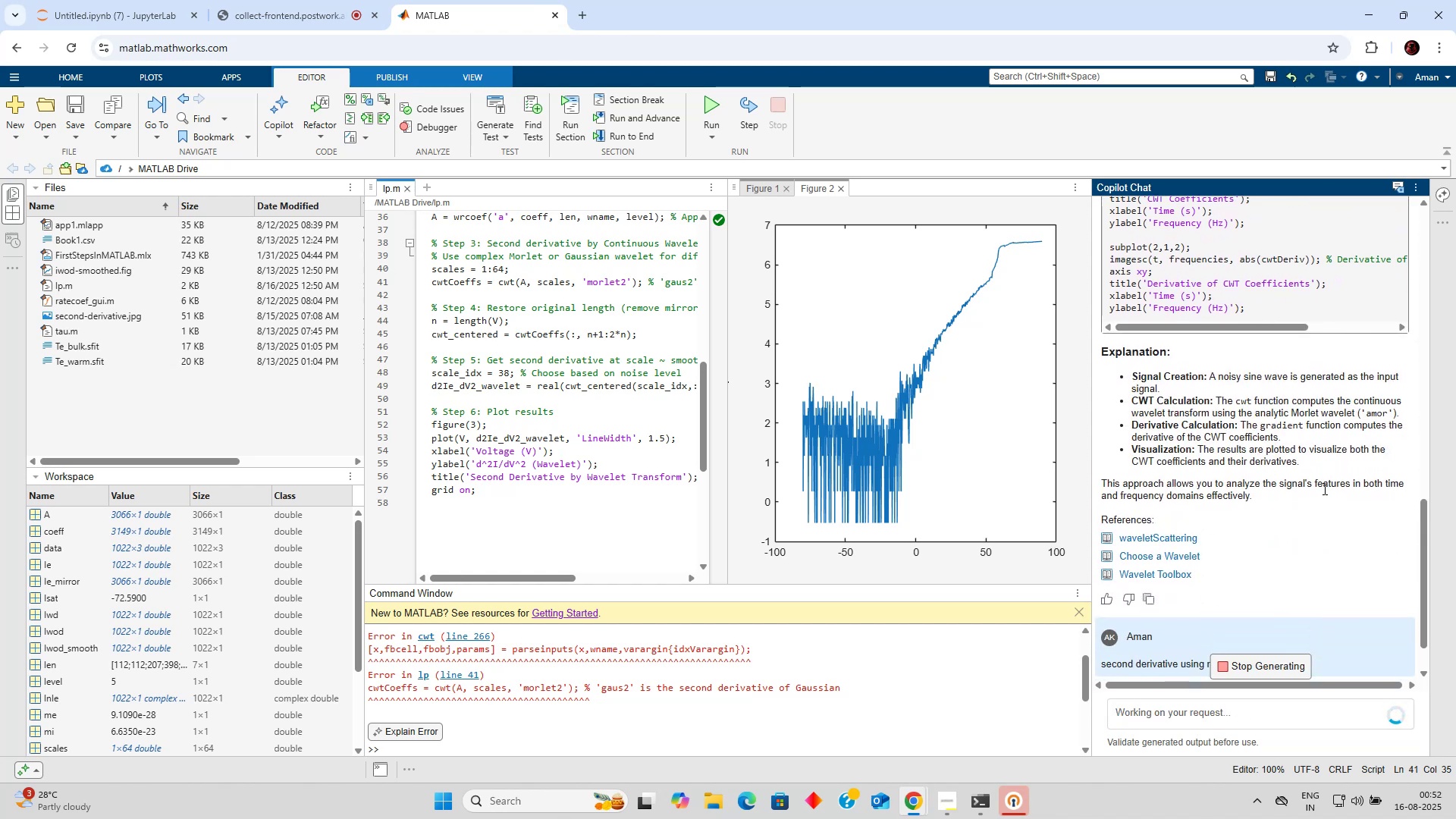 
scroll: coordinate [1250, 439], scroll_direction: down, amount: 7.0
 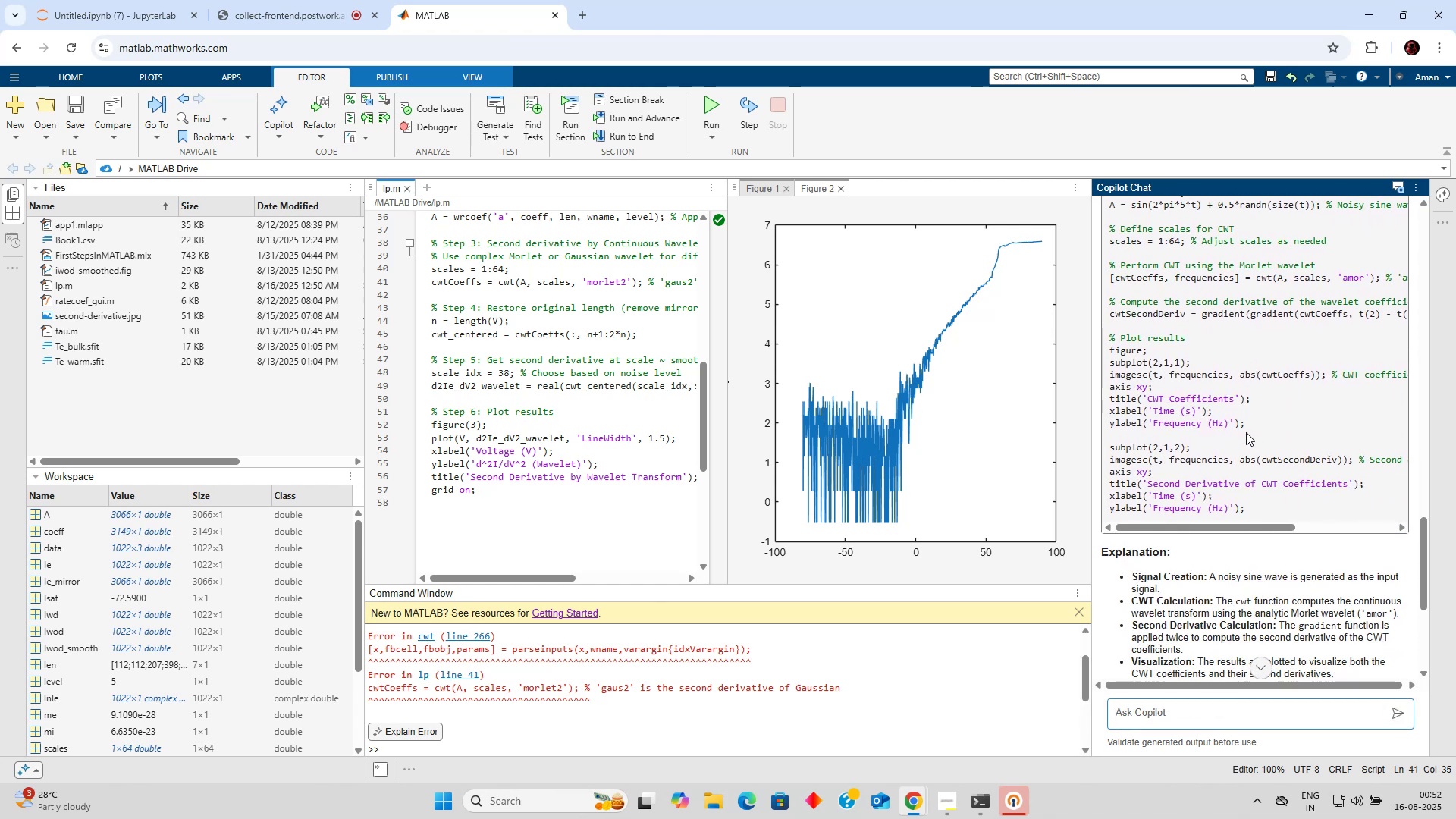 
scroll: coordinate [1244, 429], scroll_direction: up, amount: 9.0
 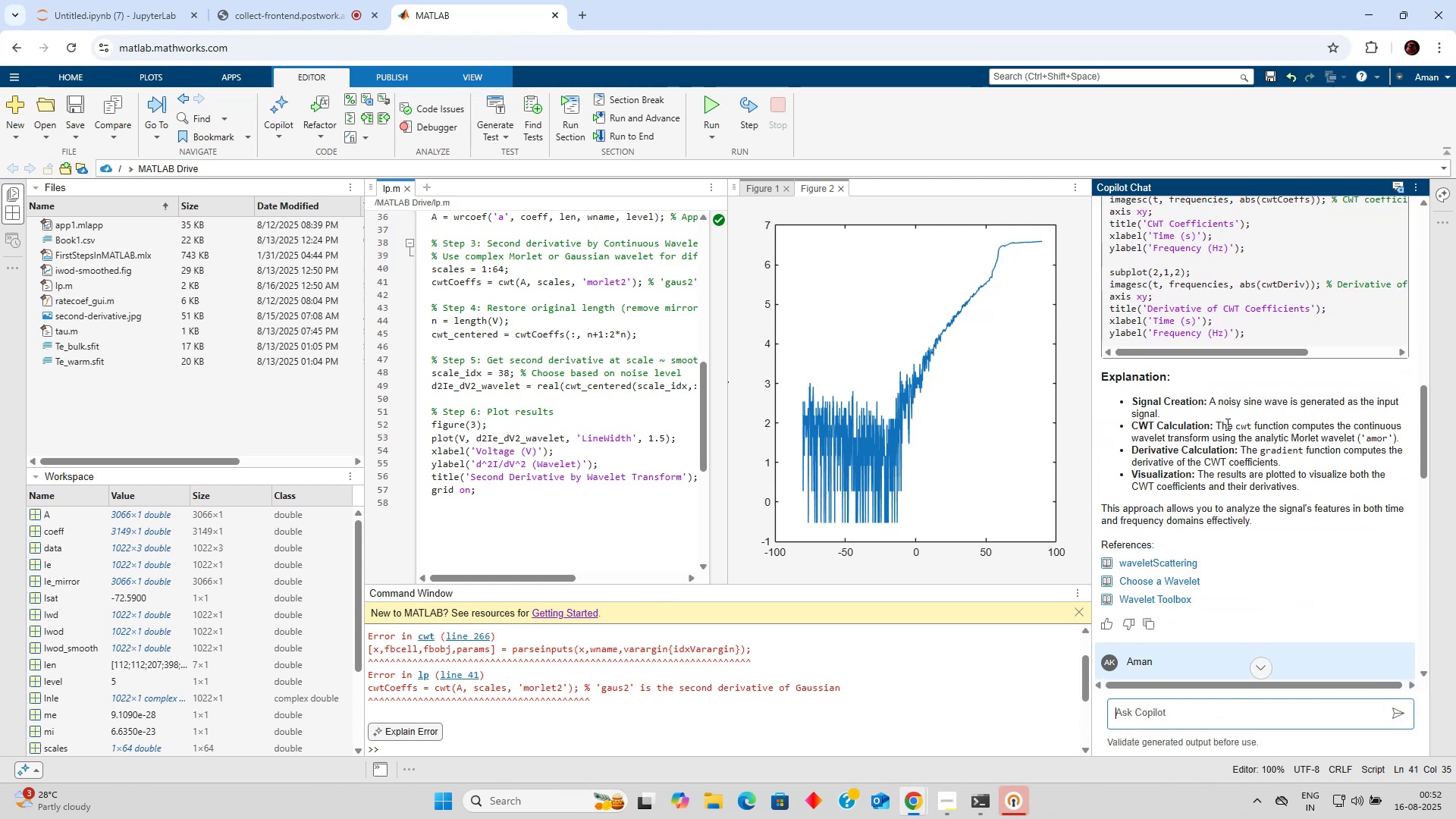 
scroll: coordinate [1225, 424], scroll_direction: down, amount: 1.0
 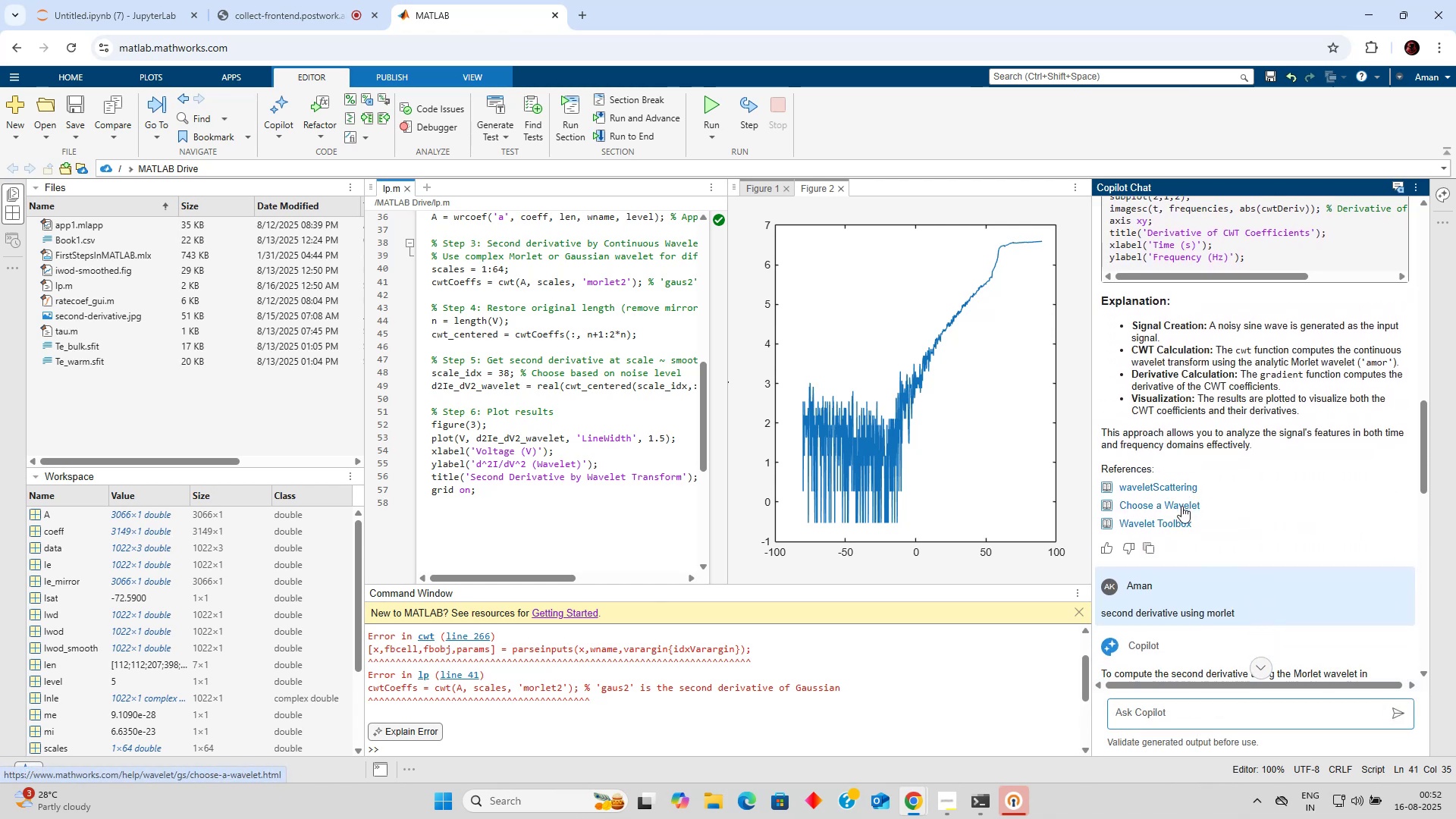 
left_click([1172, 522])
 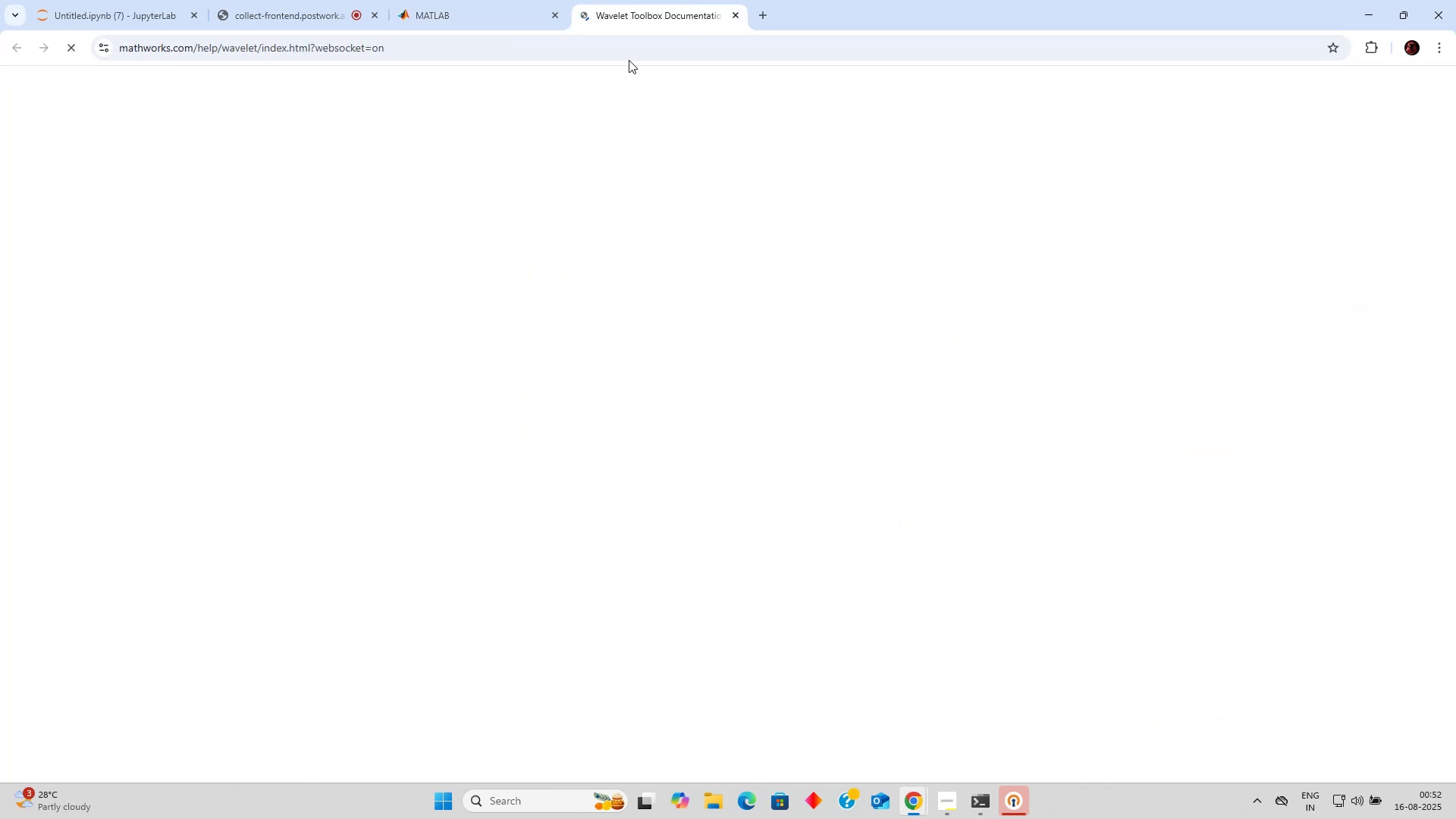 
mouse_move([706, 11])
 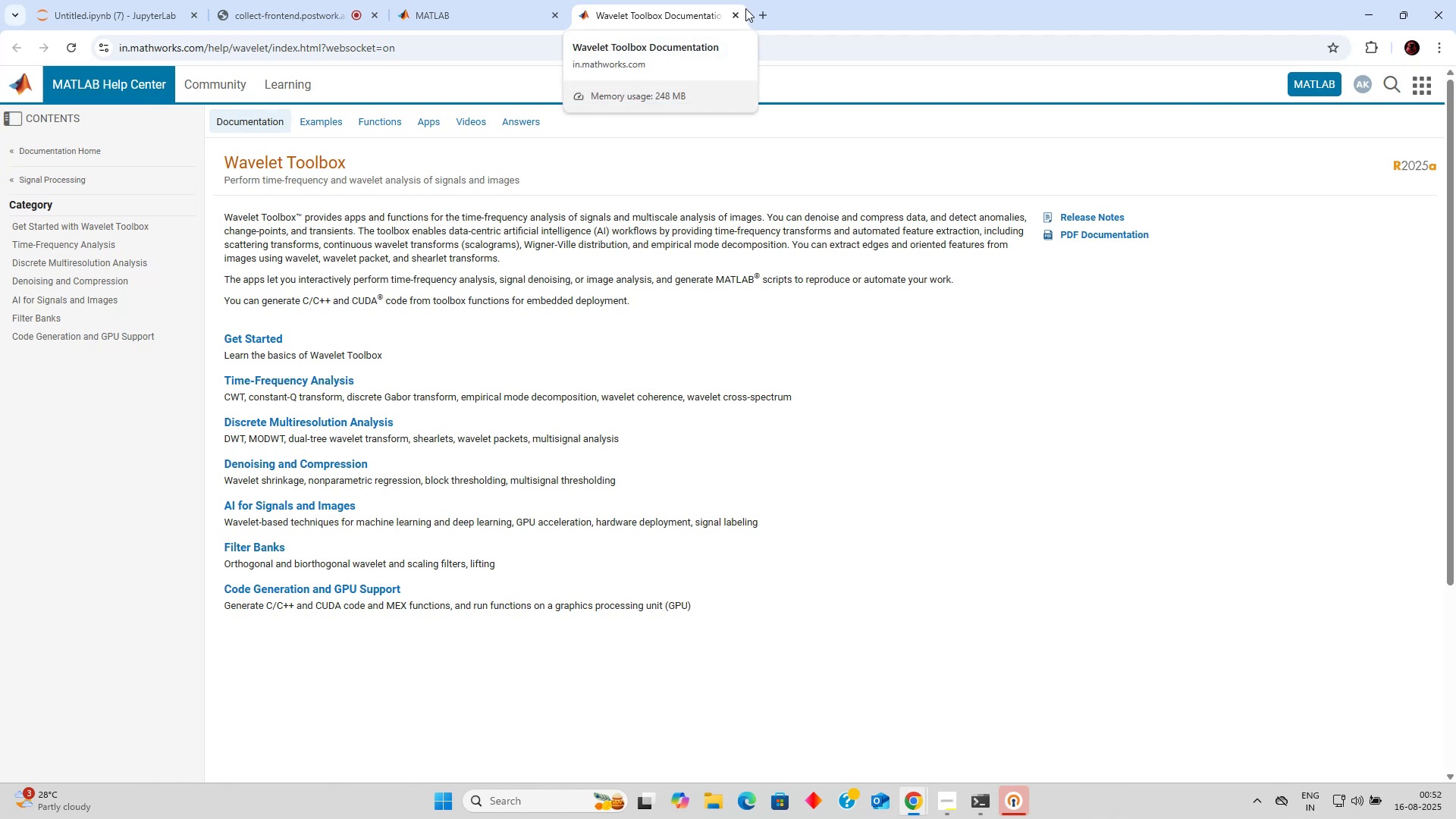 
left_click([741, 14])
 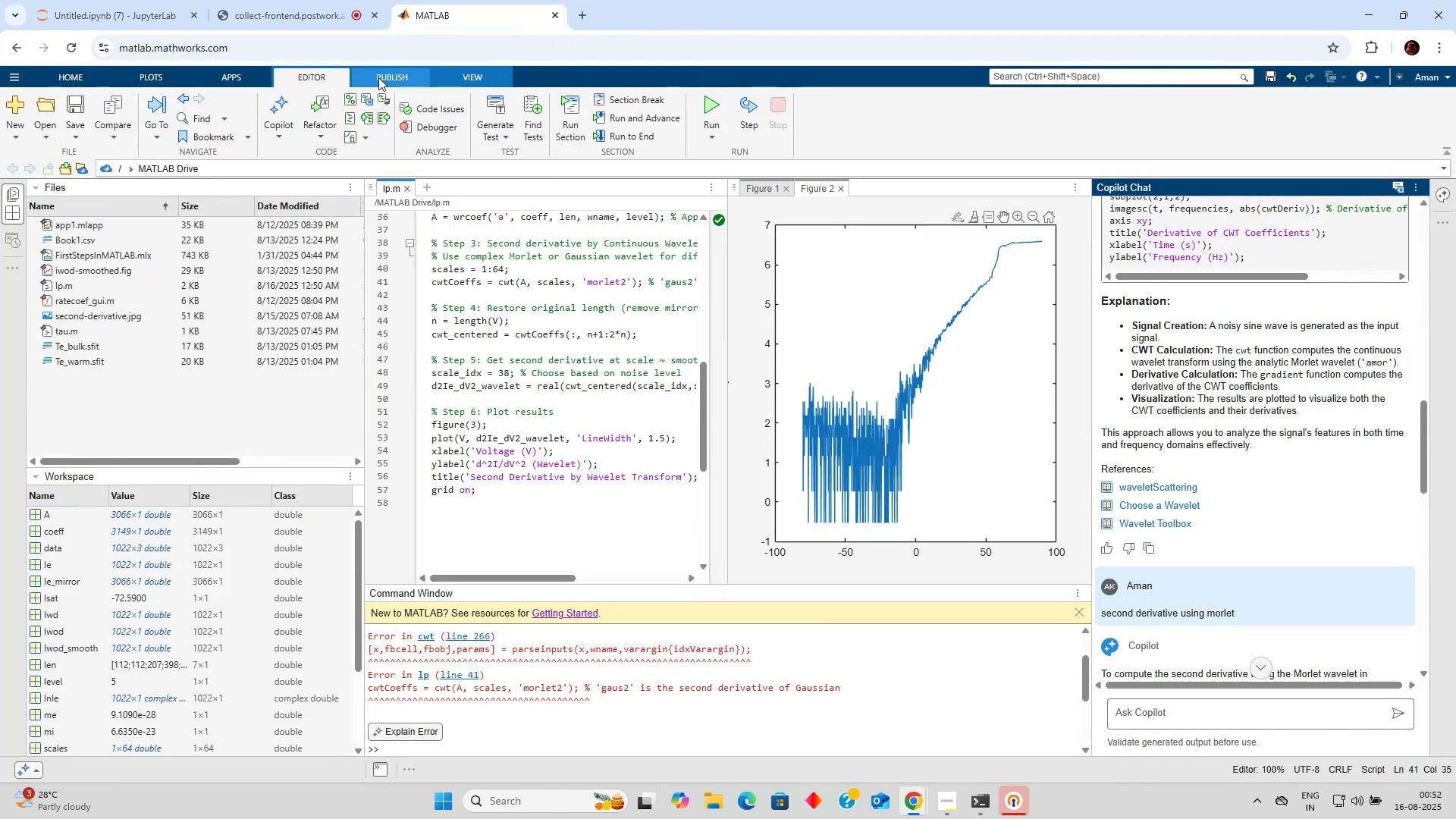 
left_click([223, 76])
 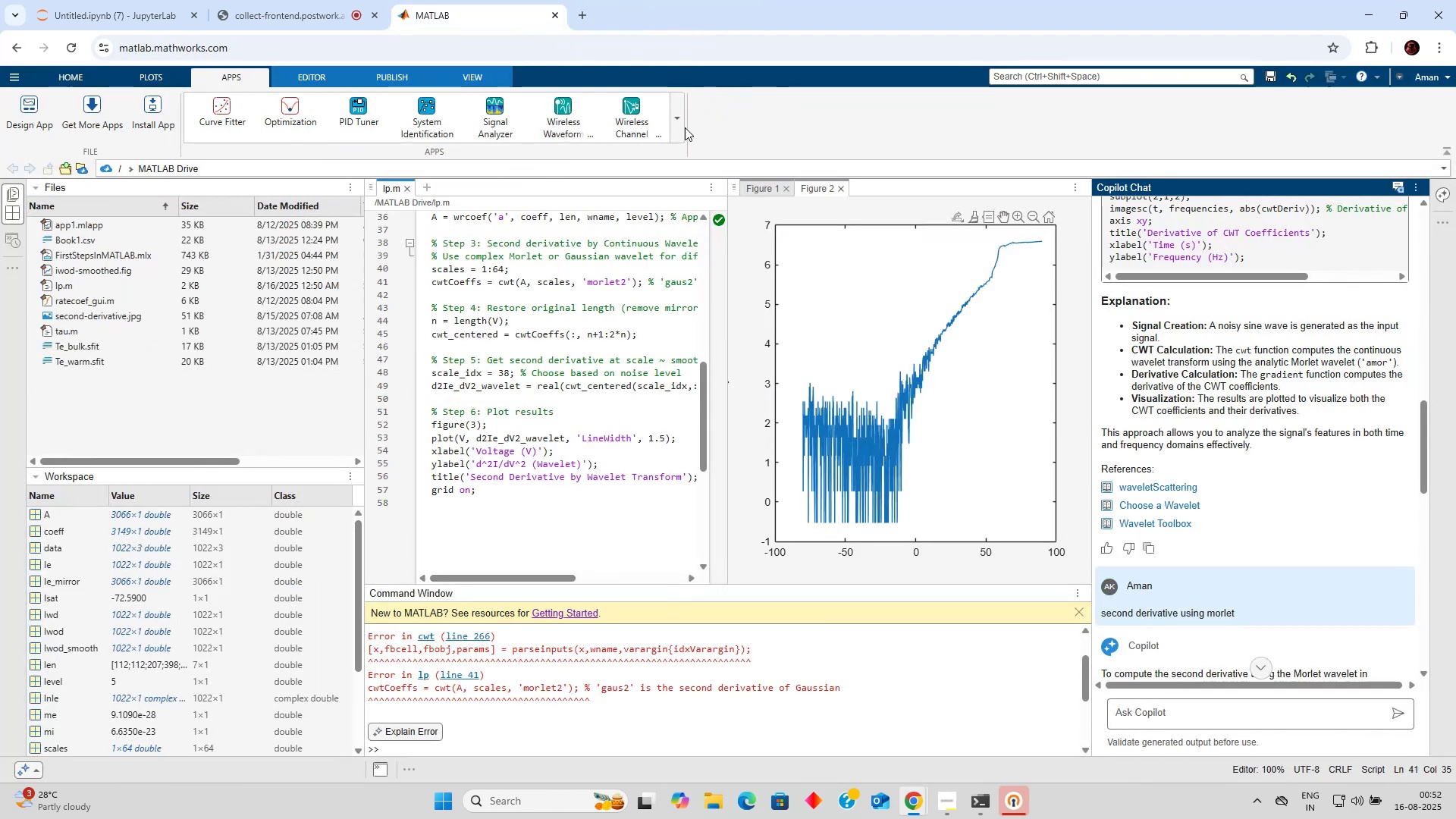 
left_click([671, 127])
 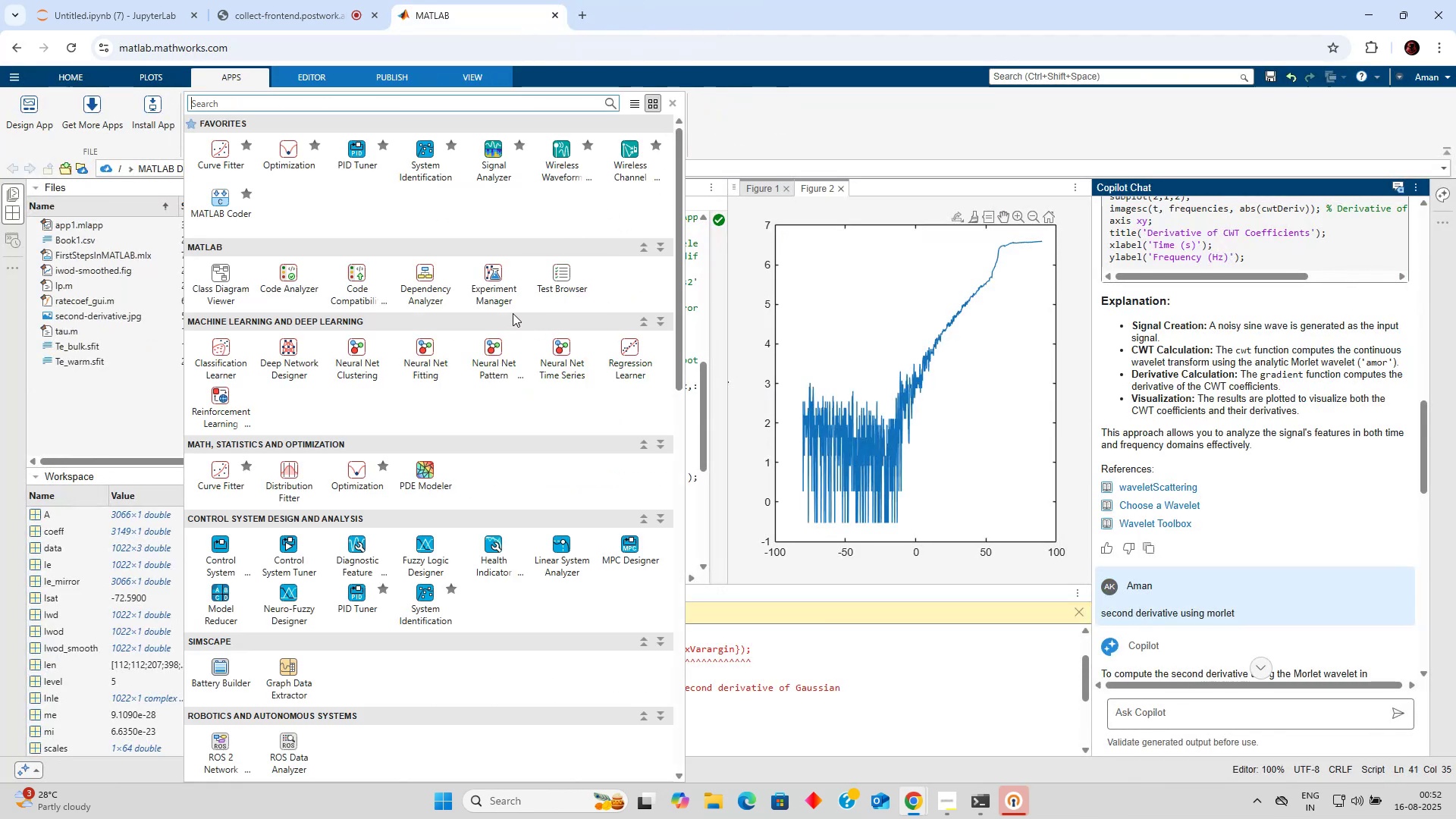 
scroll: coordinate [424, 365], scroll_direction: down, amount: 8.0
 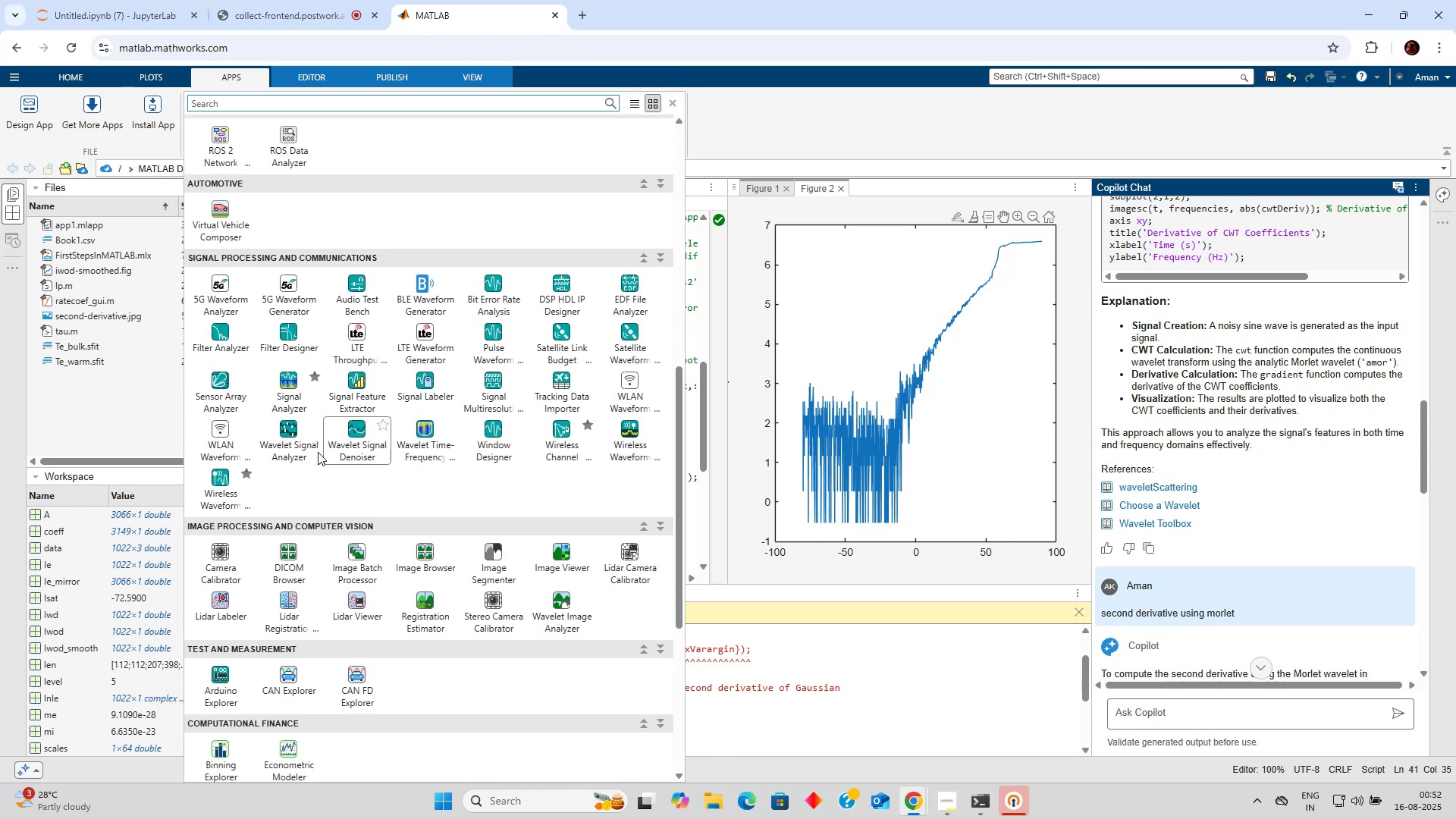 
wait(7.1)
 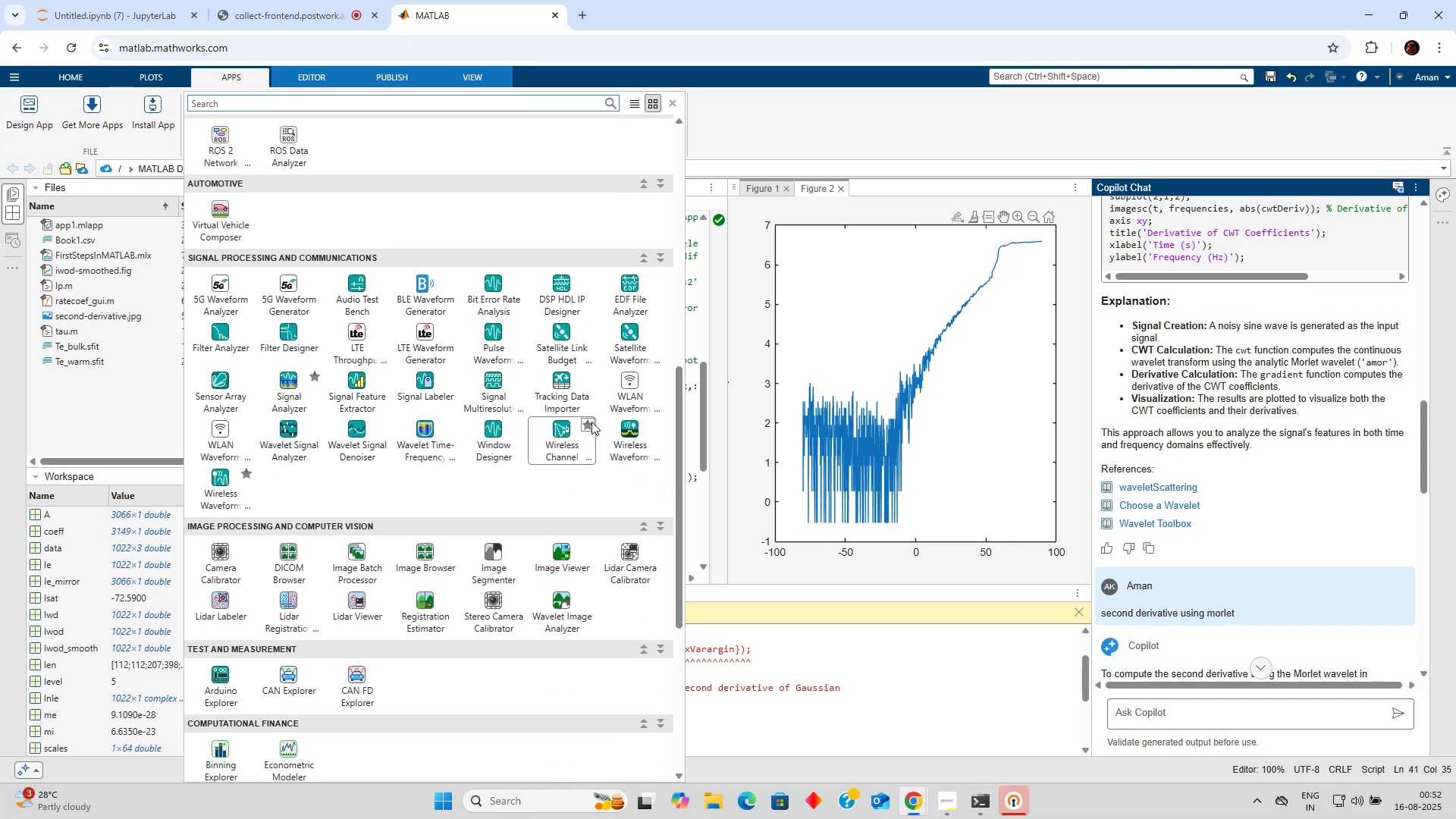 
mouse_move([309, 443])
 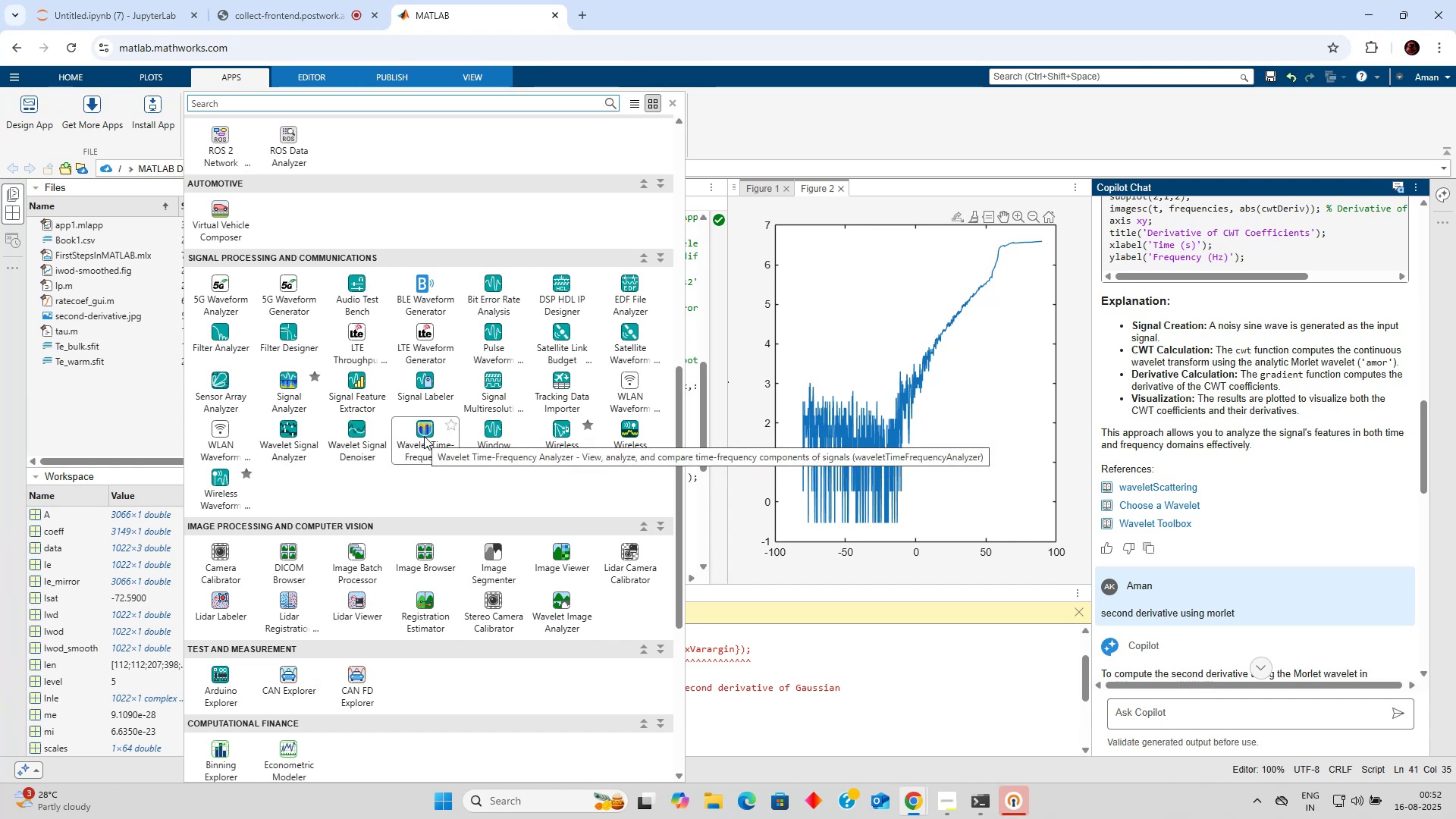 
left_click([424, 436])
 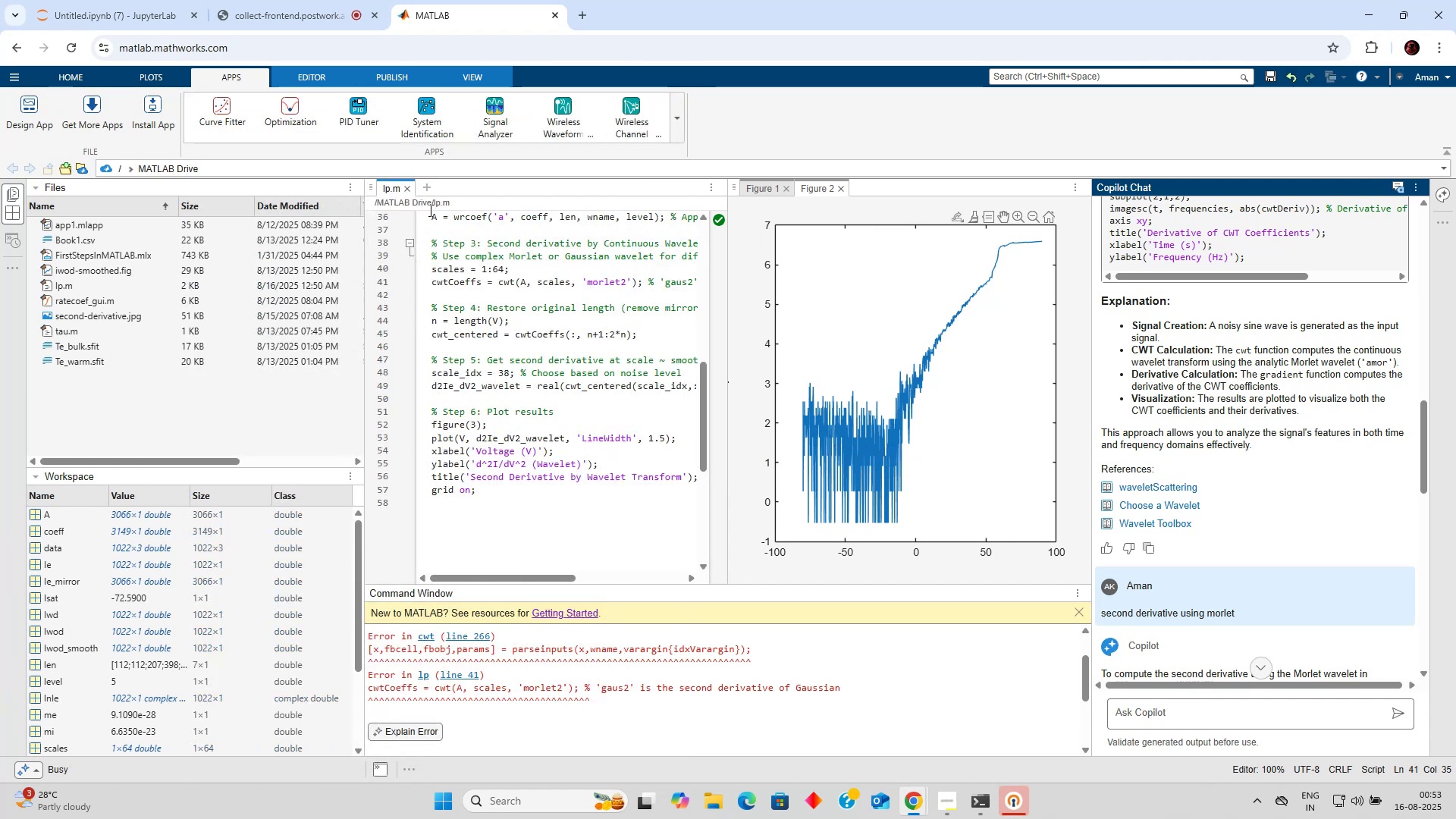 
left_click([679, 133])
 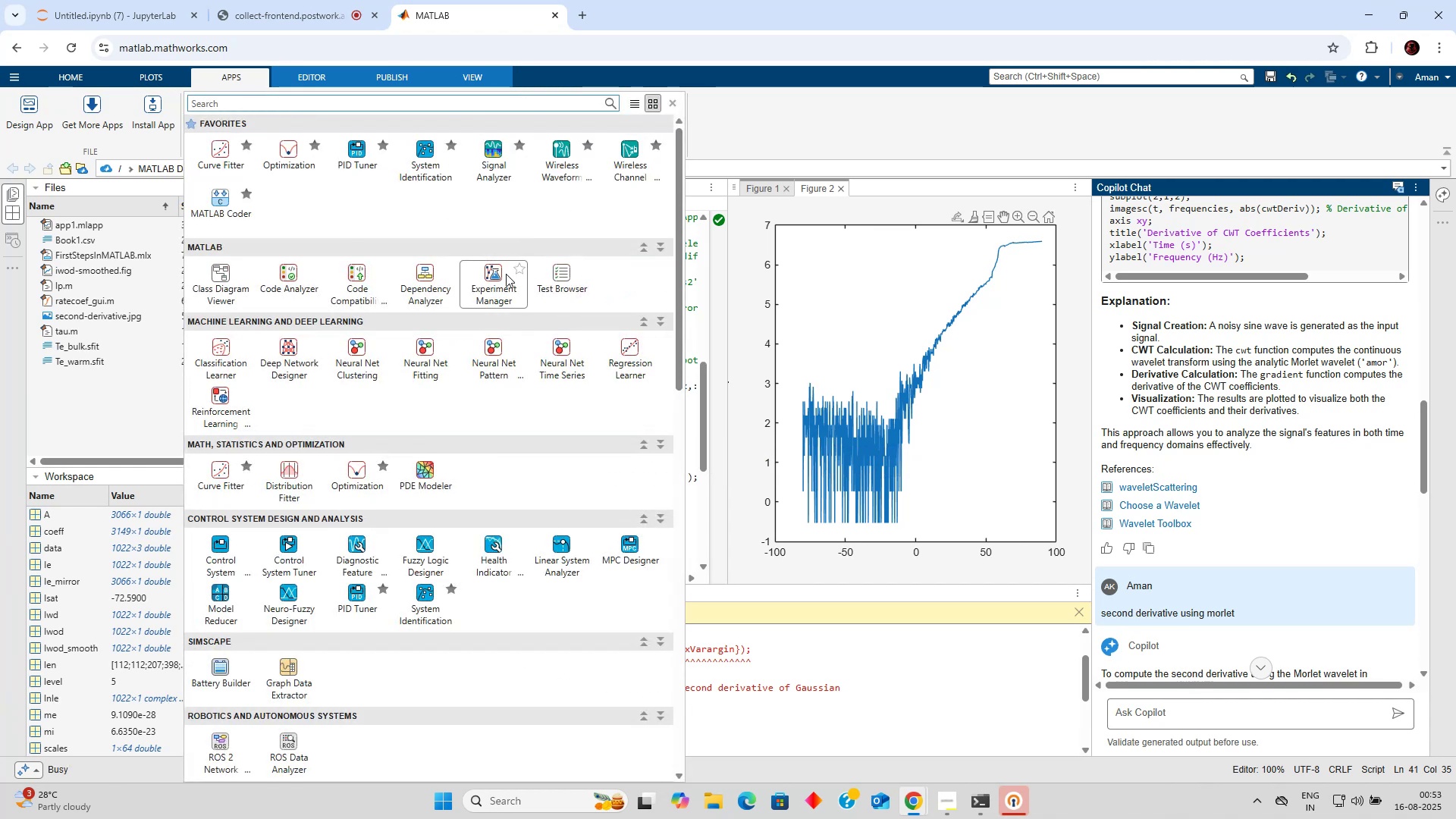 
scroll: coordinate [504, 278], scroll_direction: down, amount: 5.0
 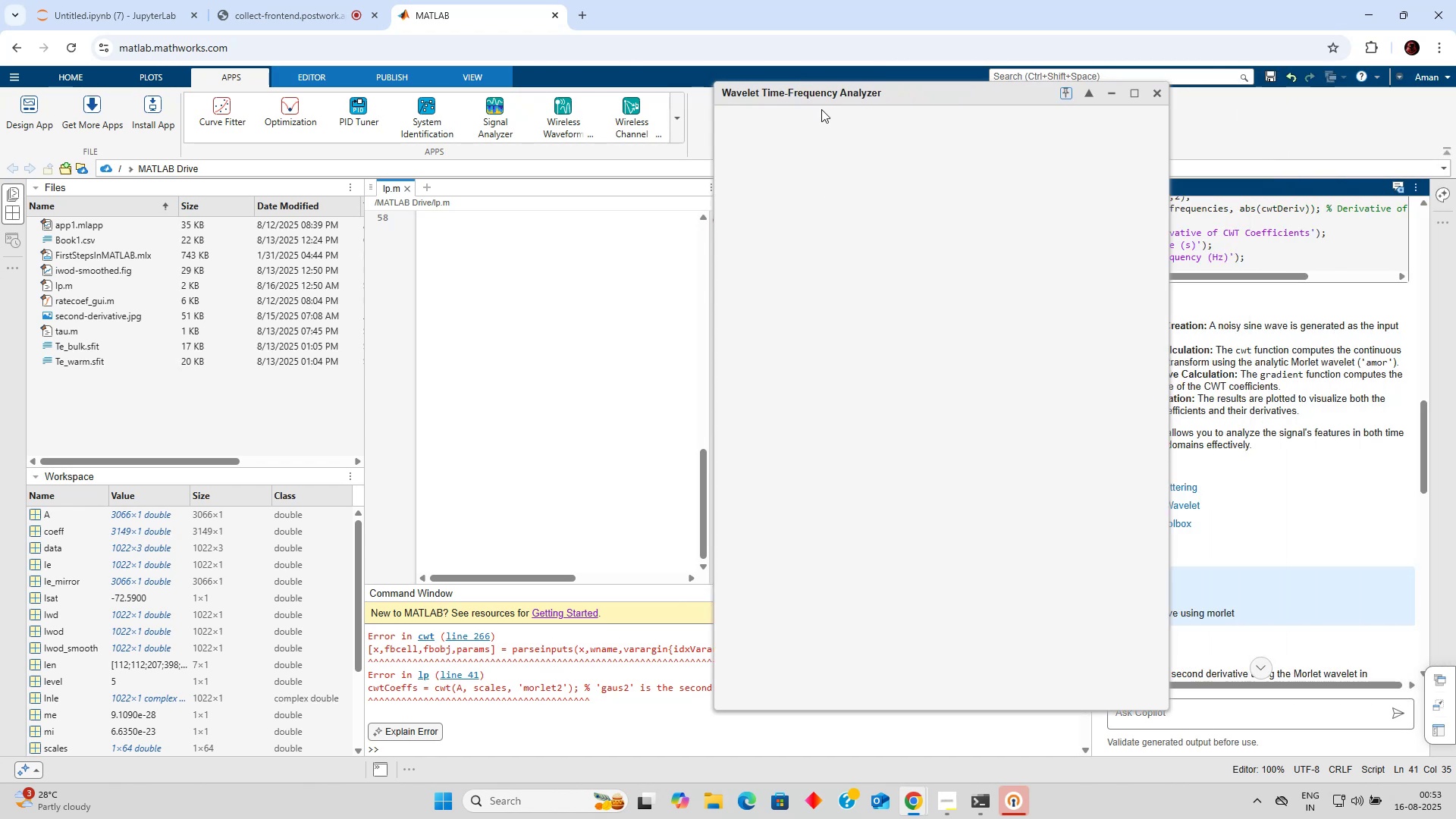 
left_click([678, 134])
 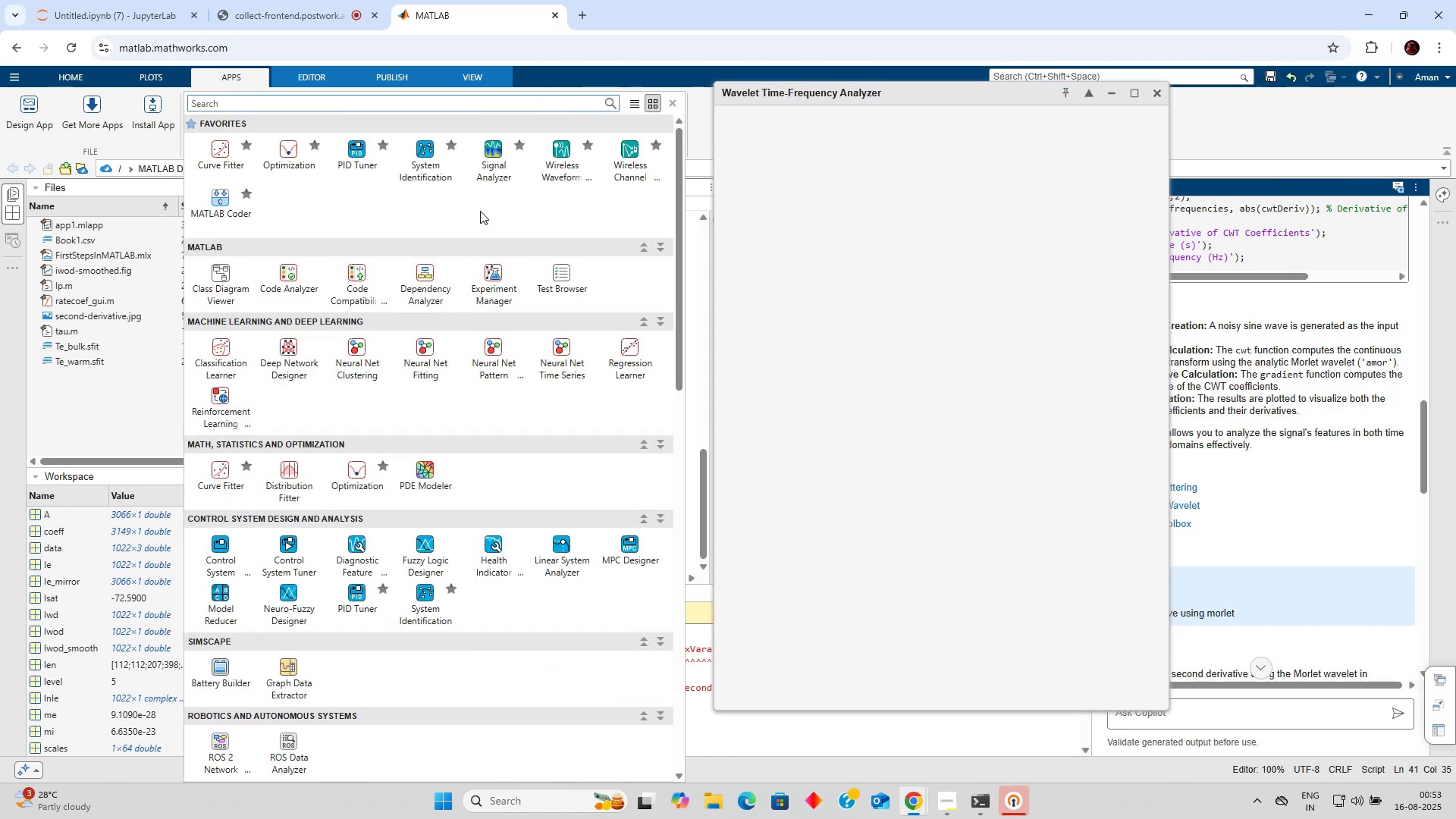 
scroll: coordinate [480, 209], scroll_direction: down, amount: 6.0
 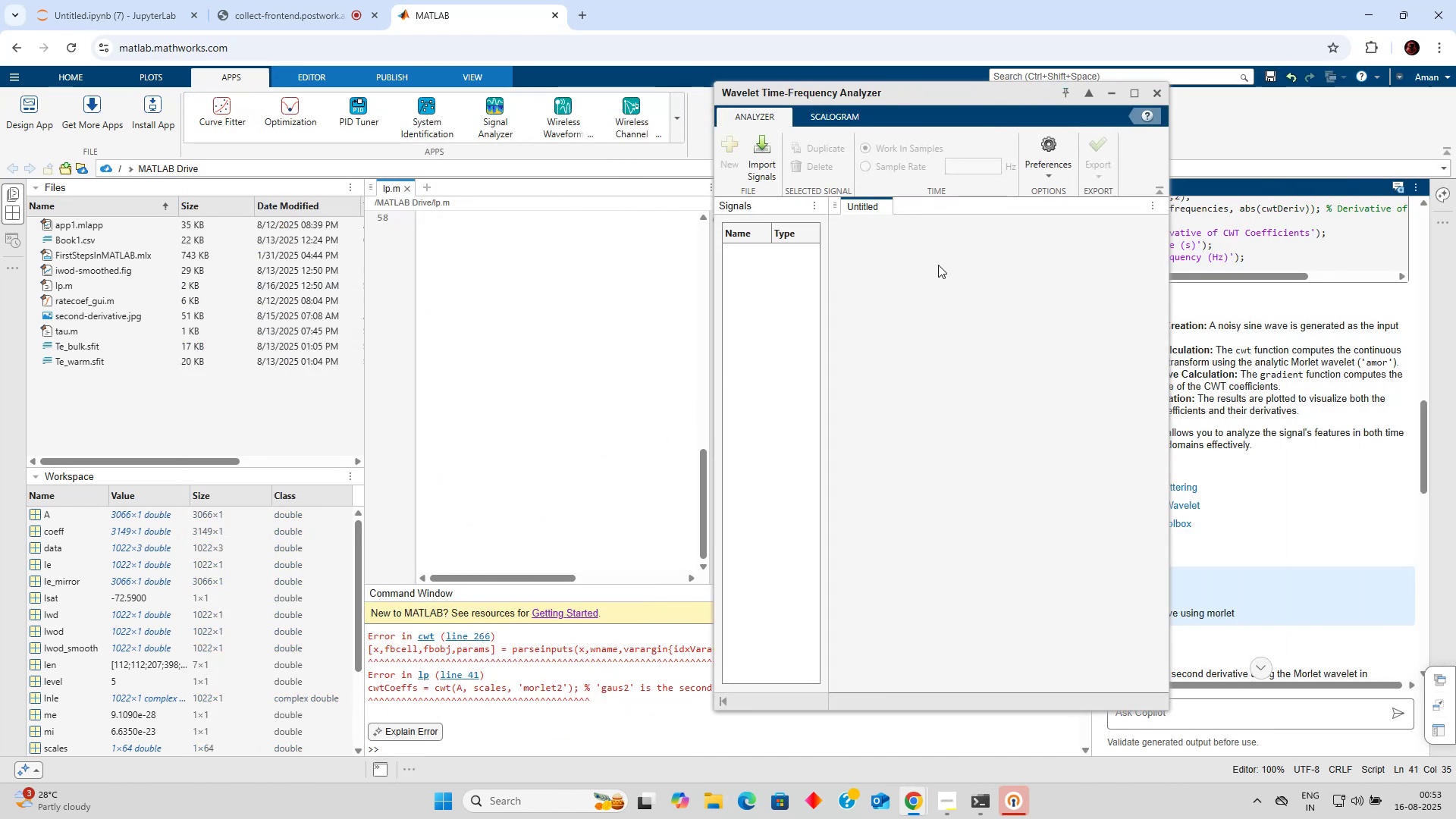 
wait(5.44)
 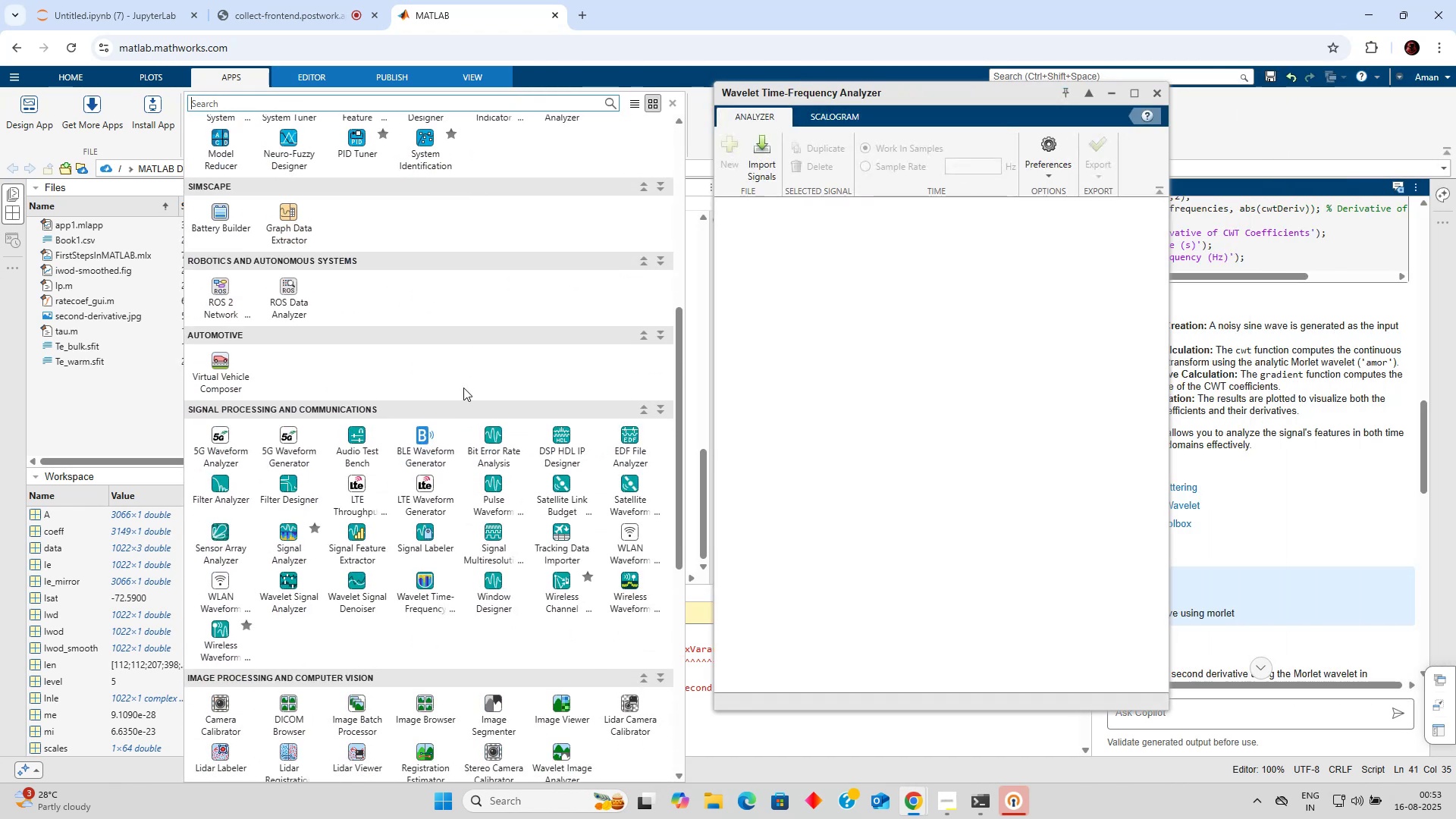 
left_click([774, 175])
 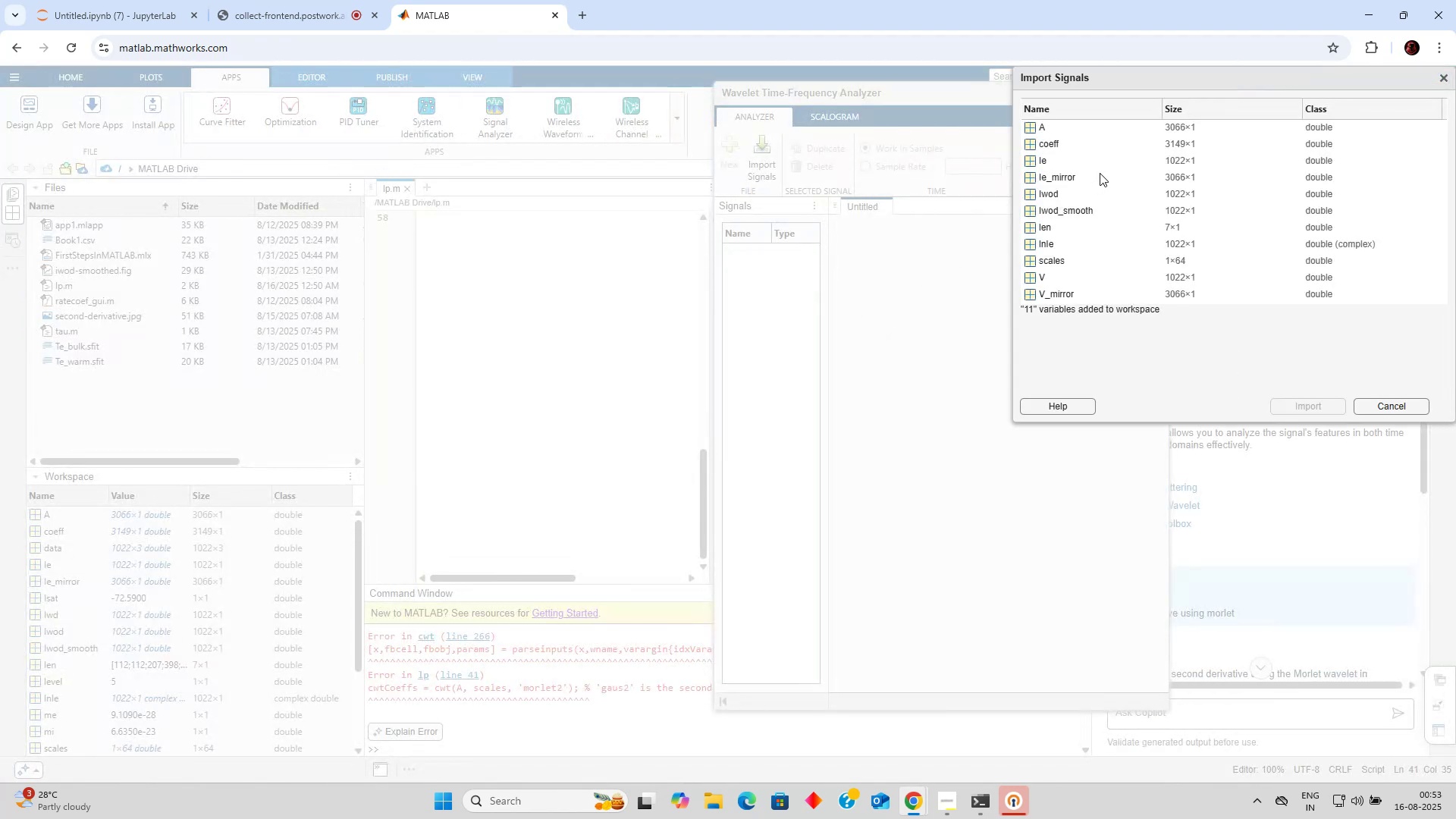 
wait(6.85)
 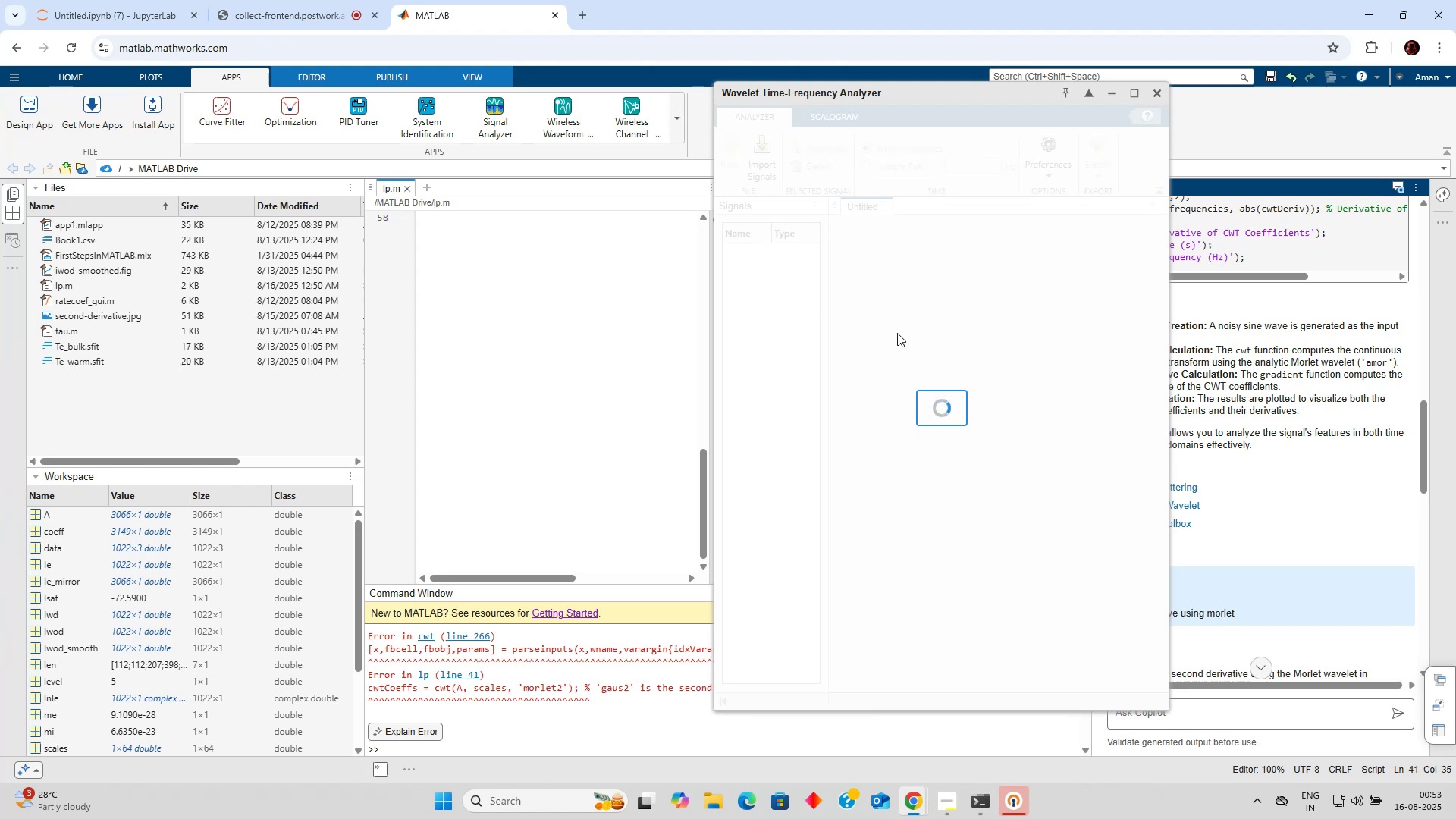 
left_click([1044, 162])
 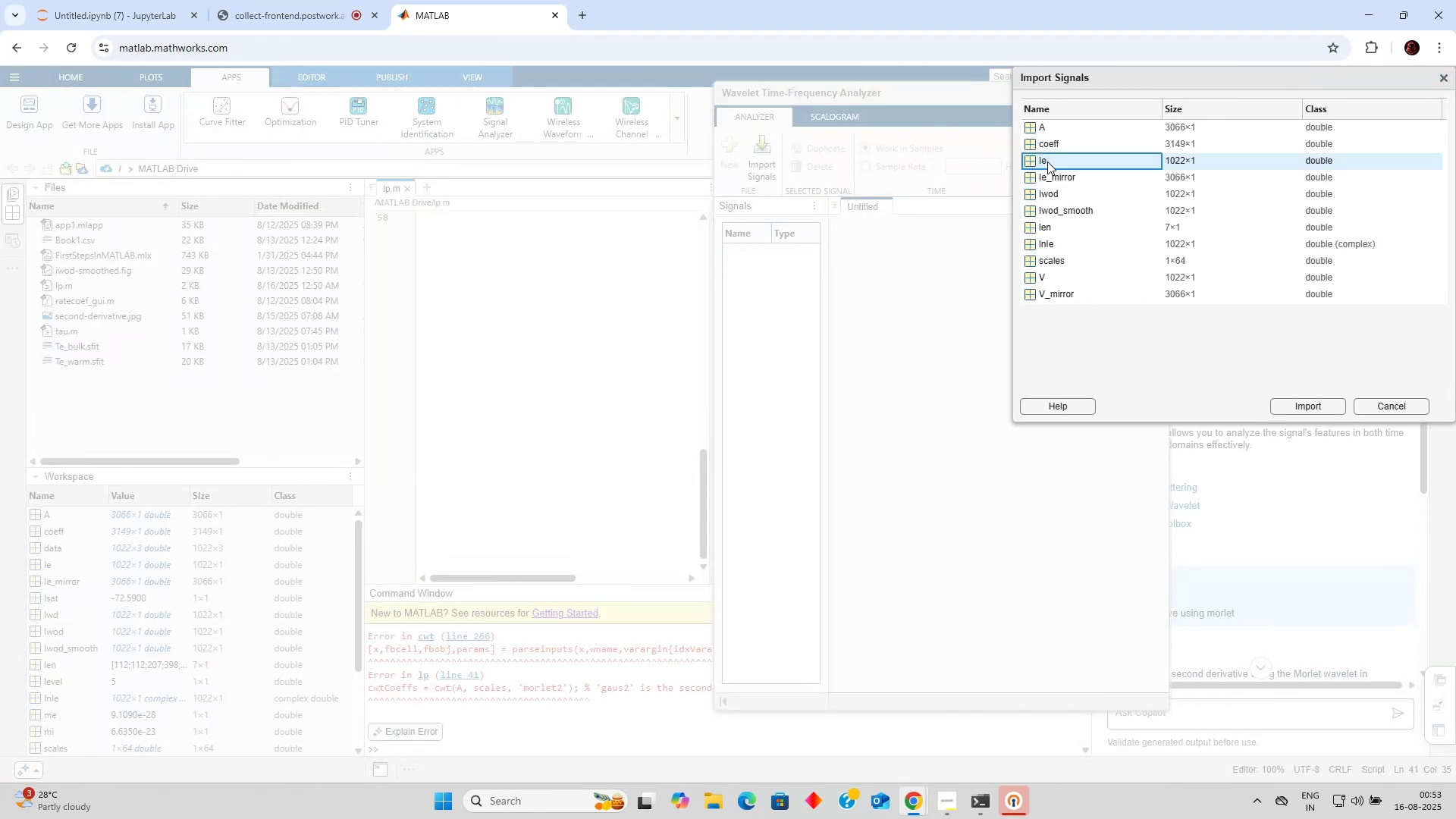 
double_click([1061, 162])
 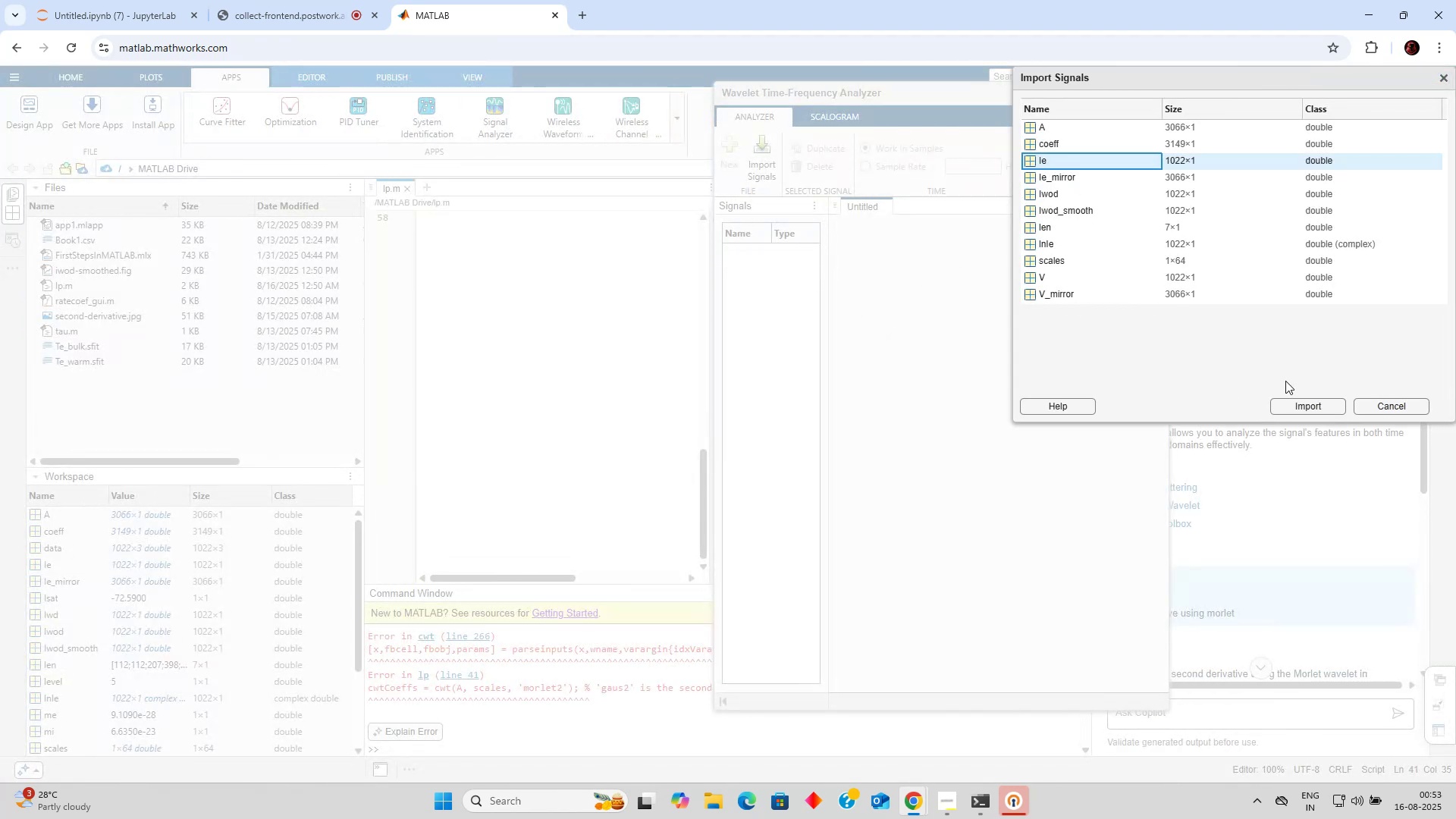 
left_click([1292, 401])
 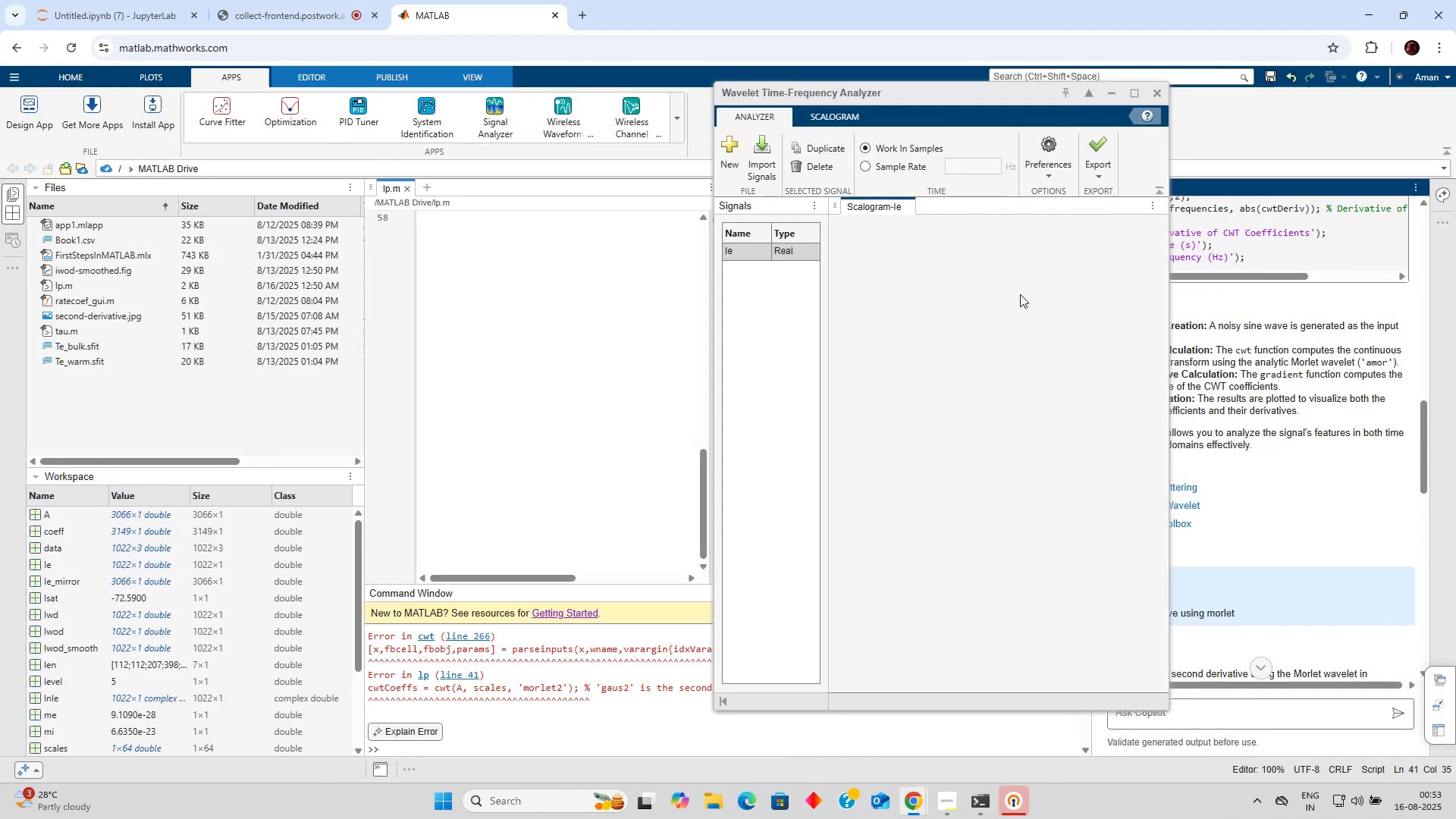 
wait(7.04)
 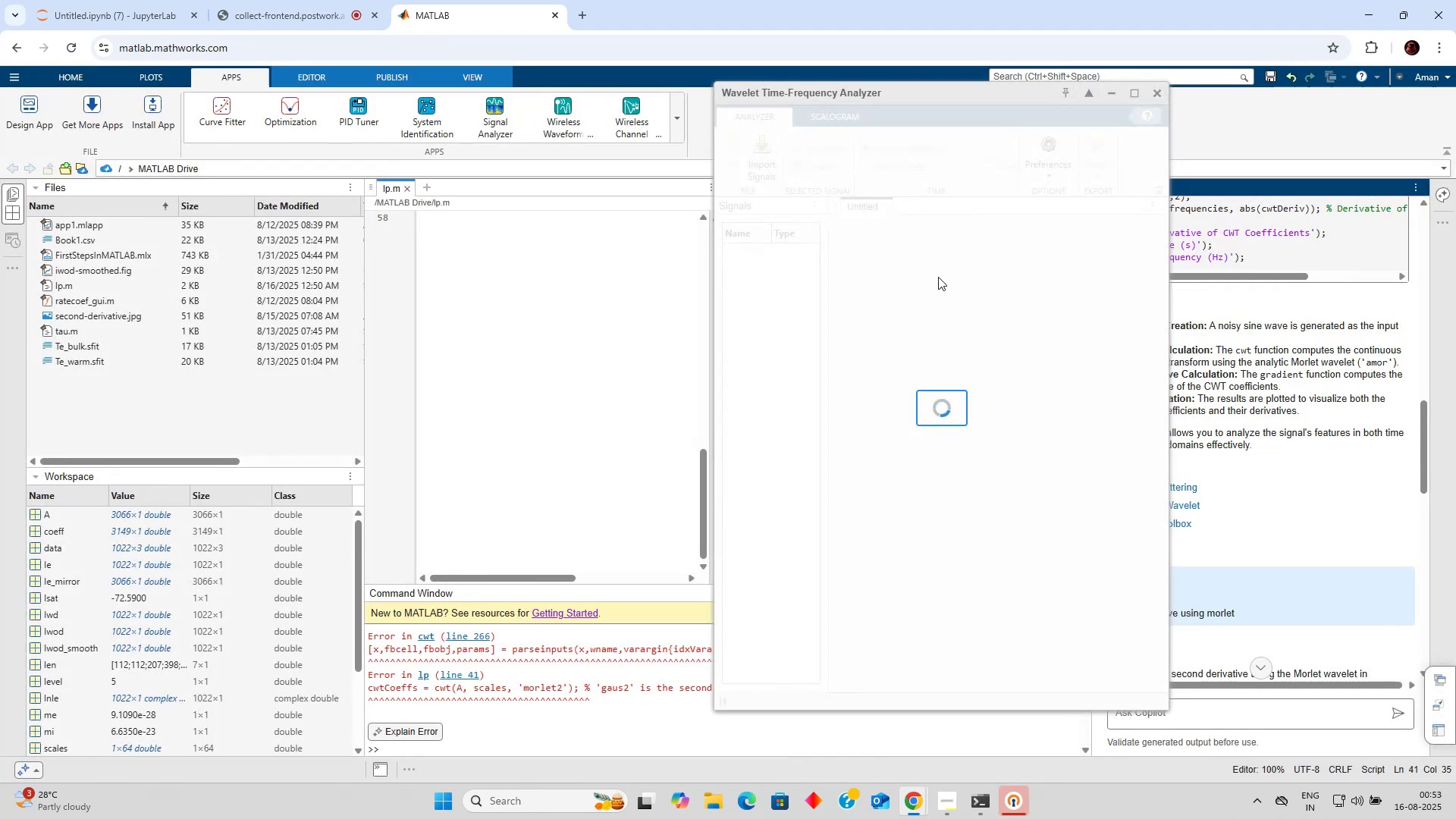 
left_click([1037, 178])
 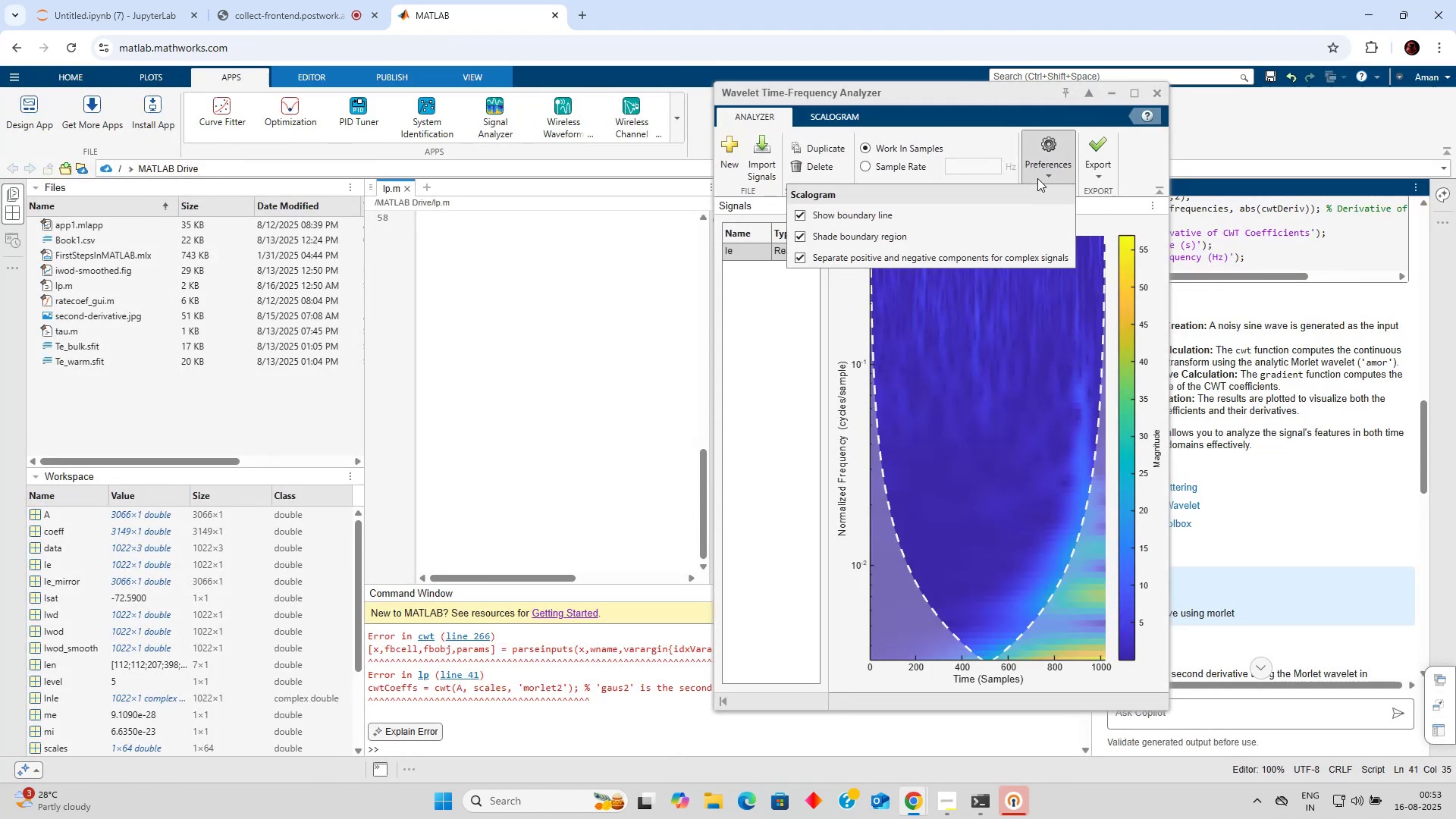 
left_click([1037, 178])
 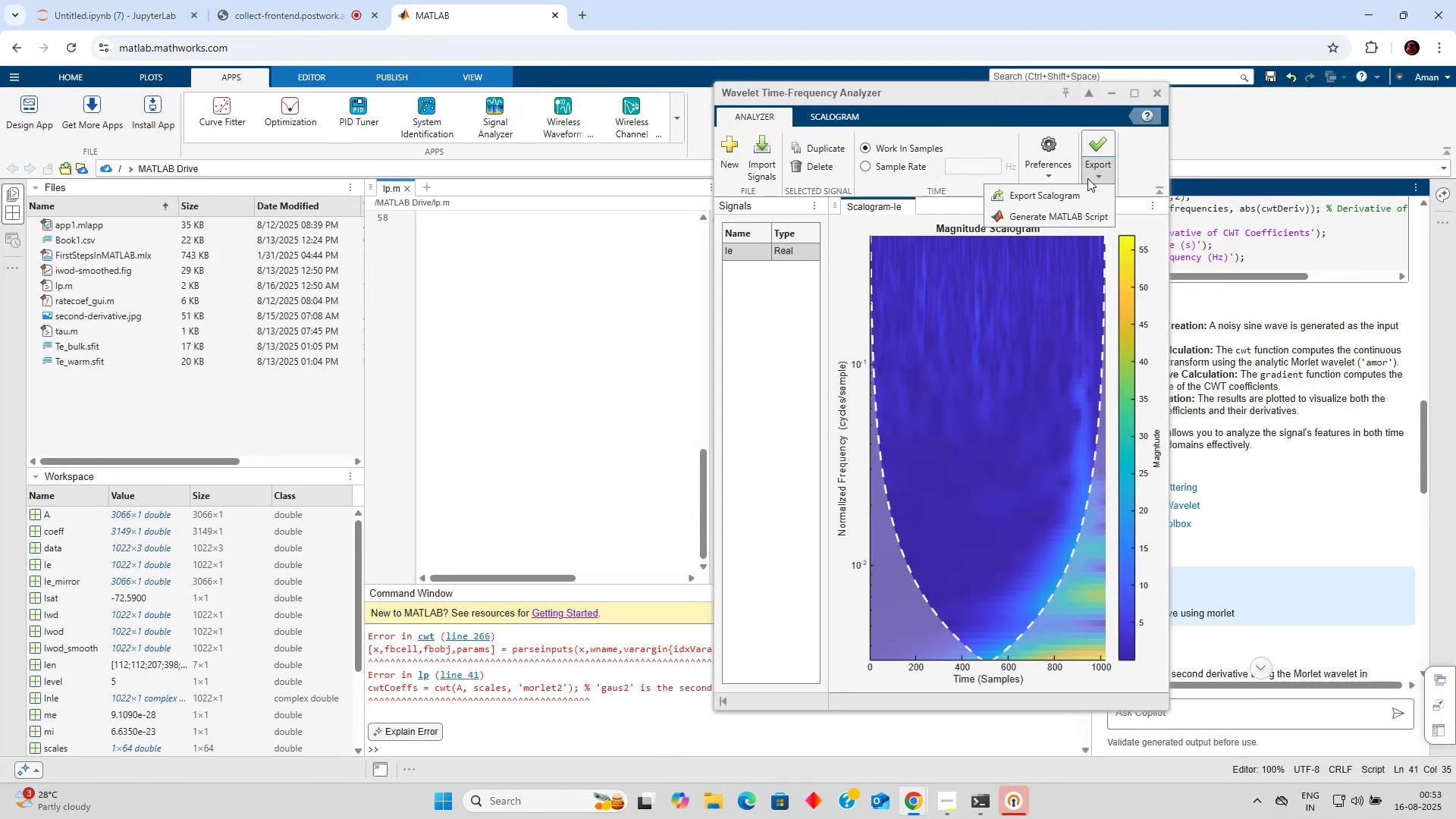 
double_click([1087, 178])
 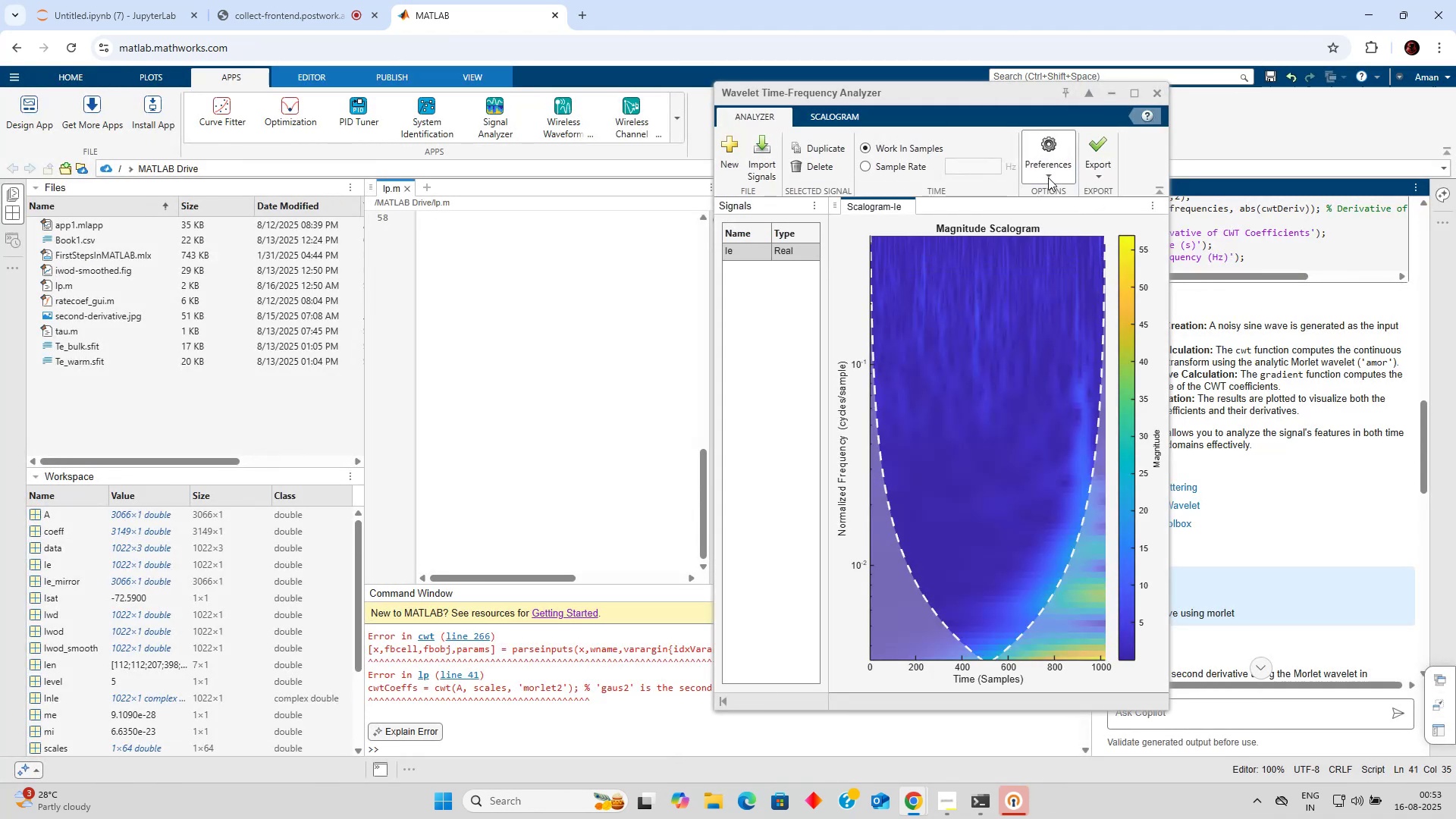 
triple_click([1047, 177])
 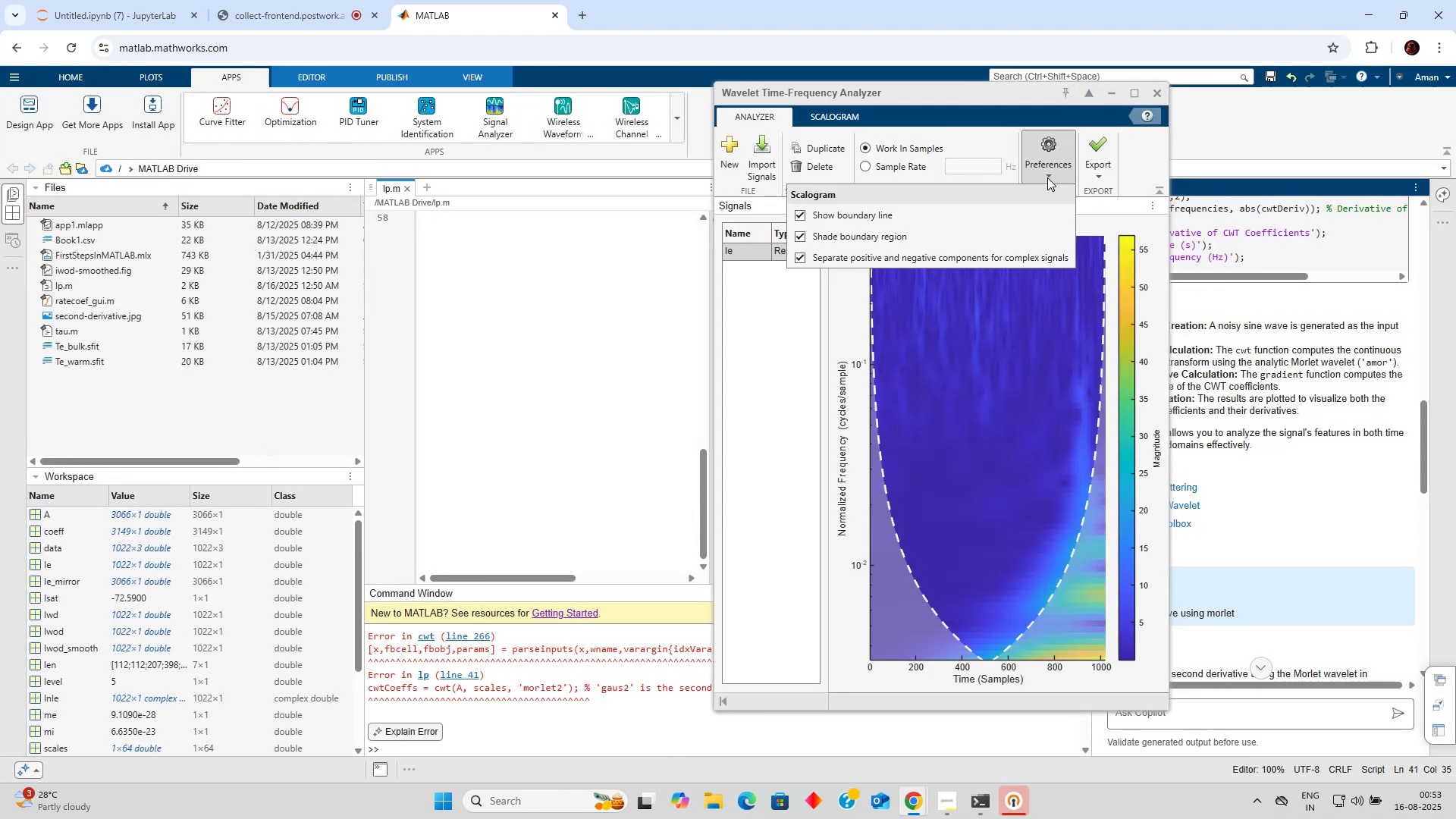 
left_click([1047, 177])
 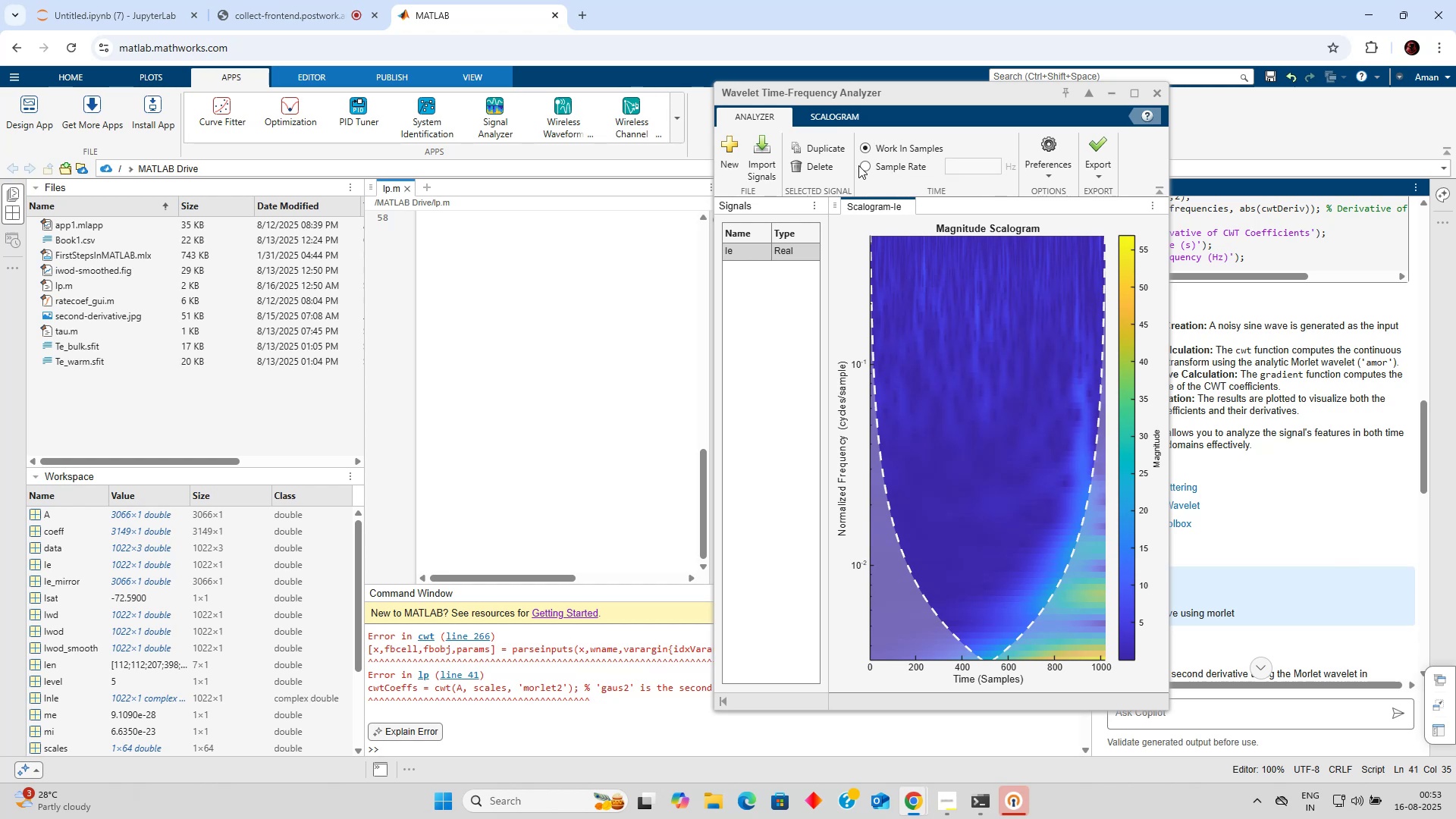 
left_click([843, 121])
 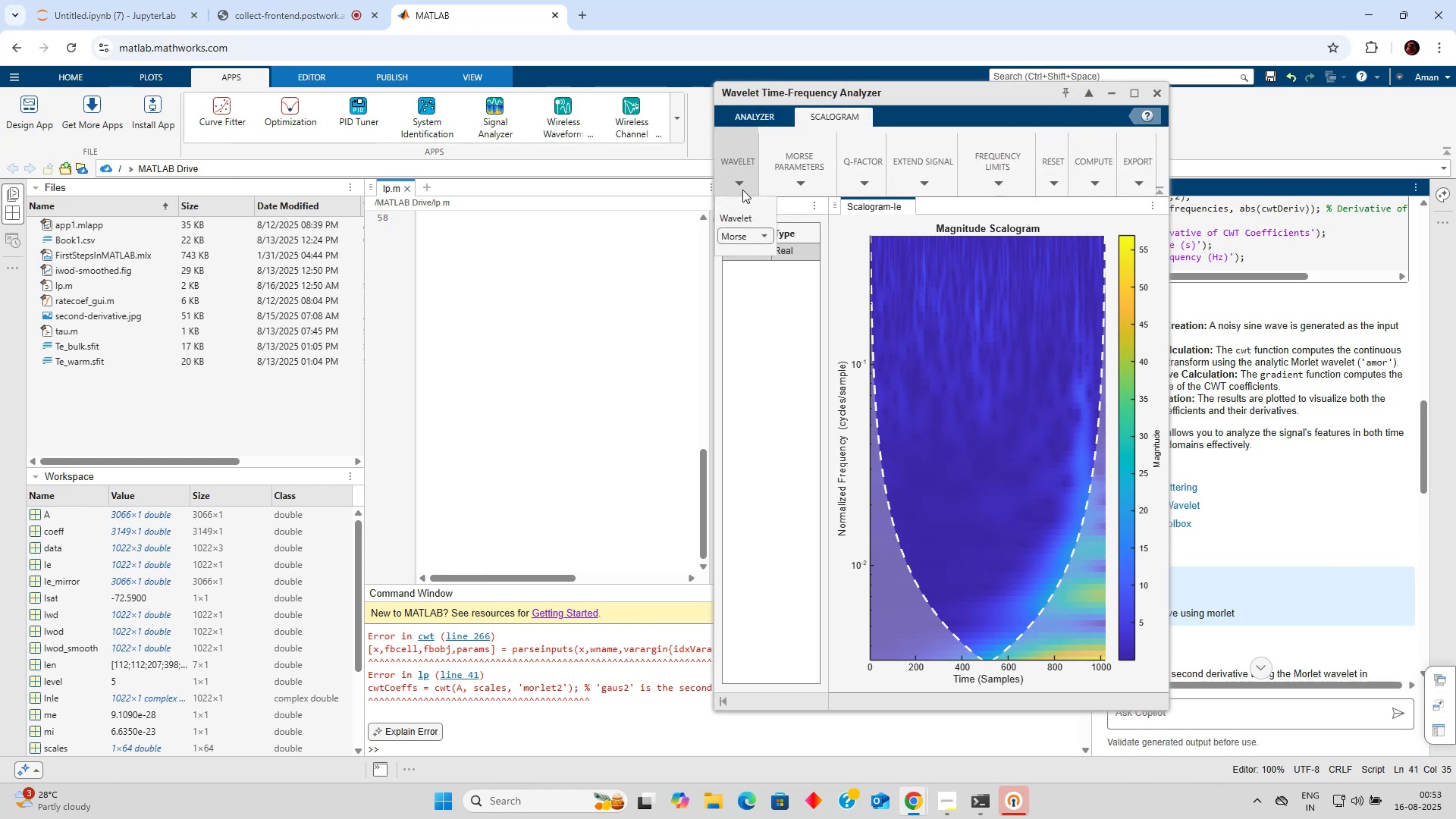 
left_click([758, 240])
 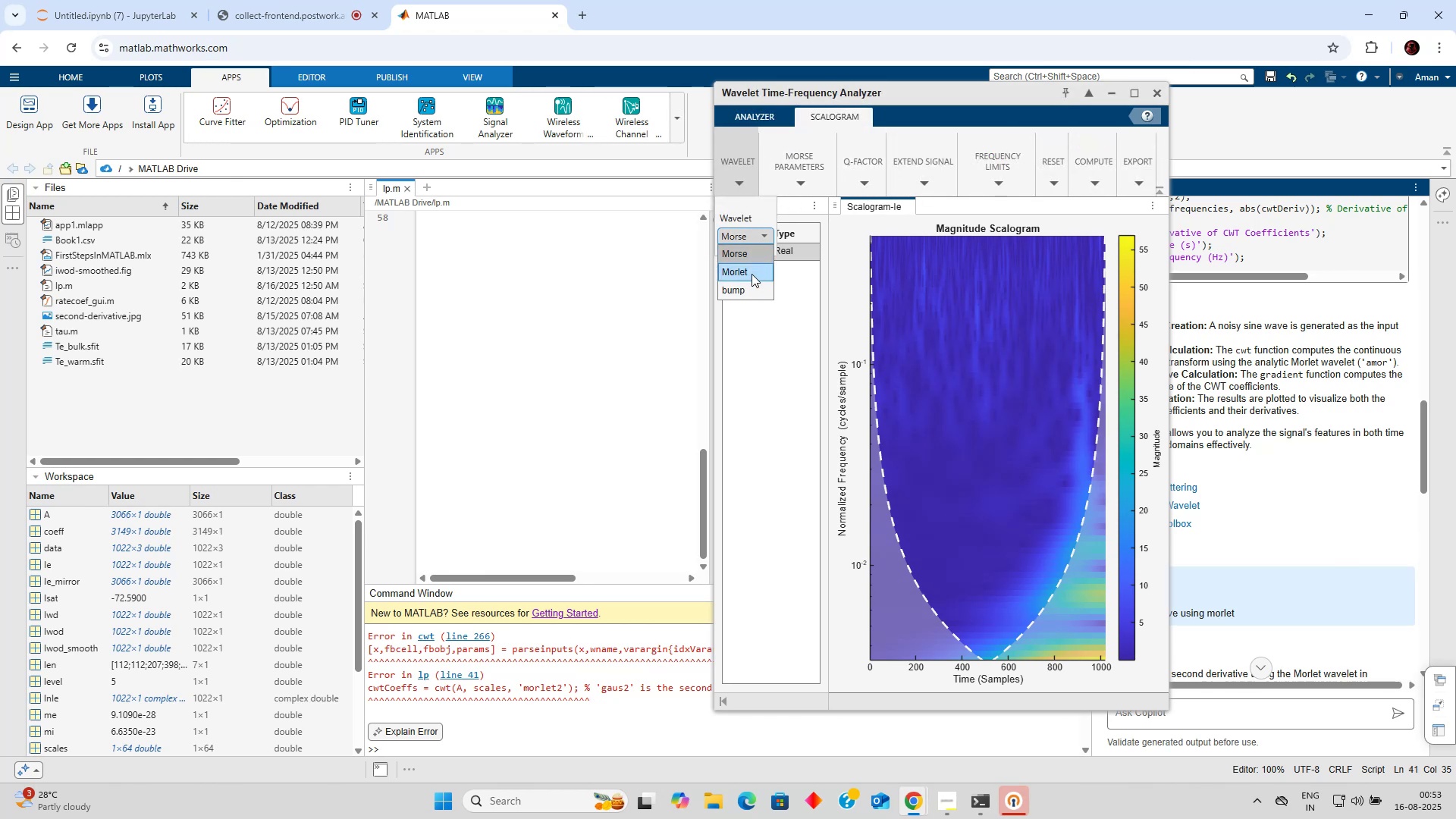 
left_click([752, 274])
 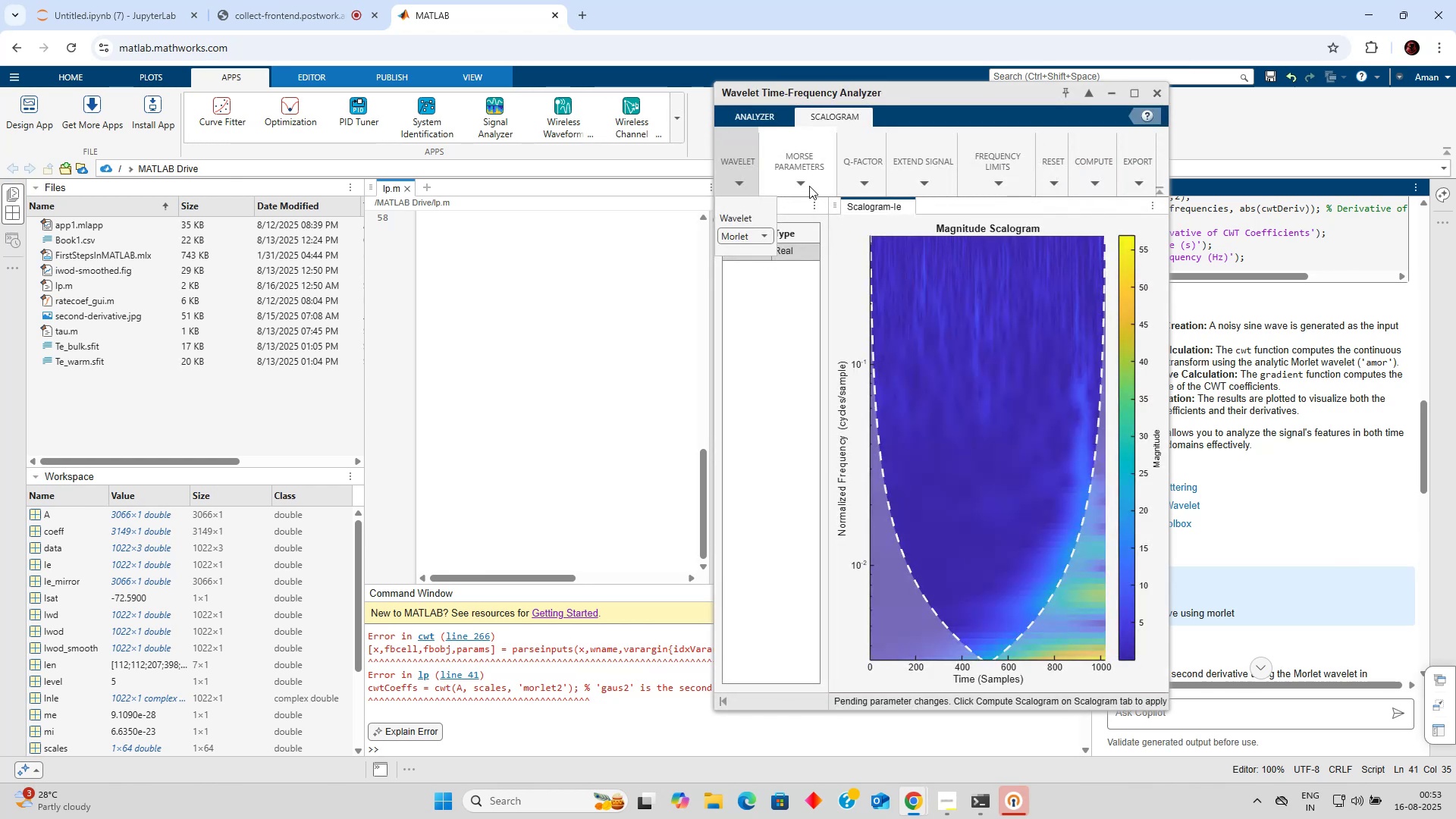 
left_click([803, 185])
 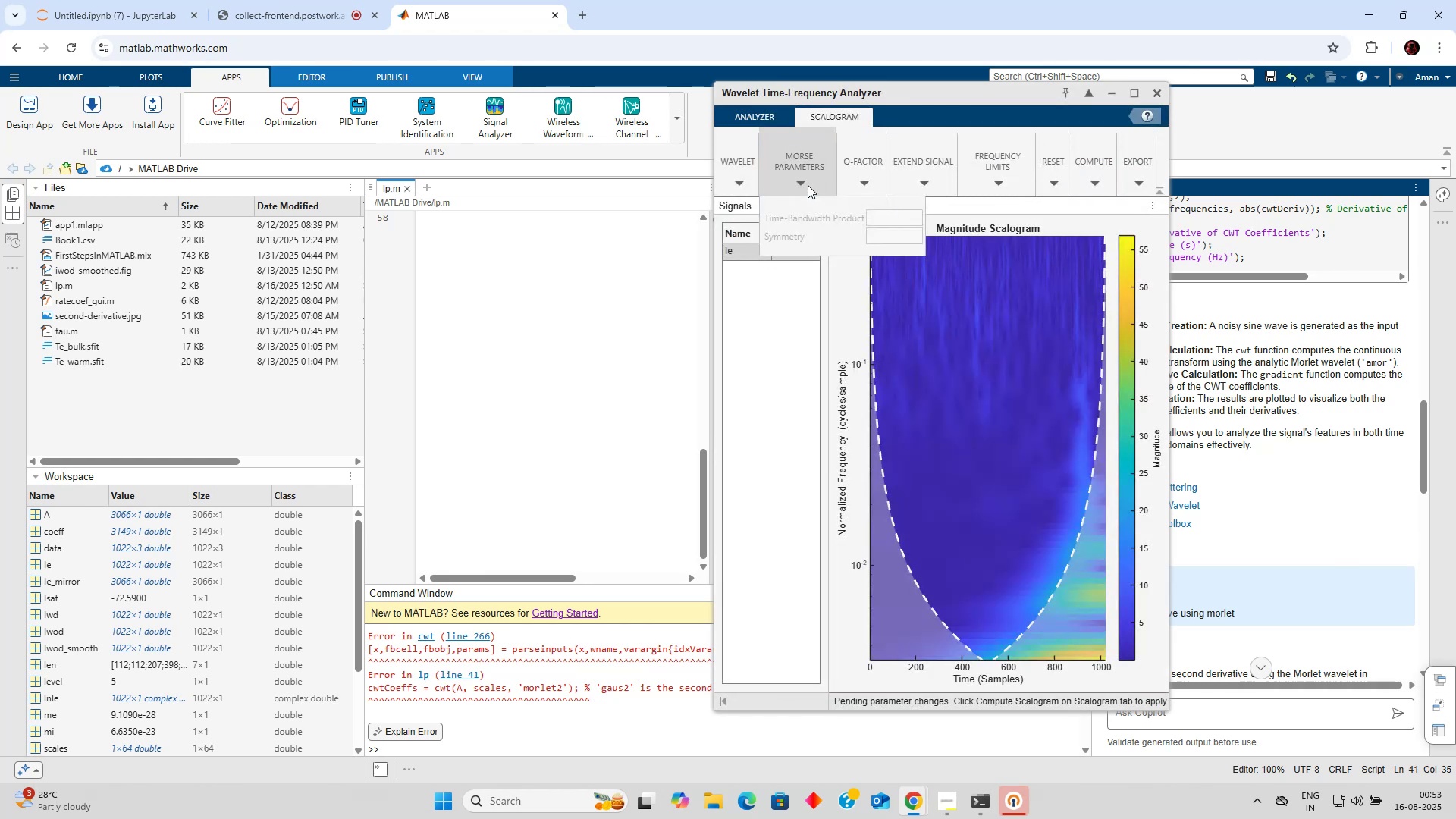 
left_click([858, 184])
 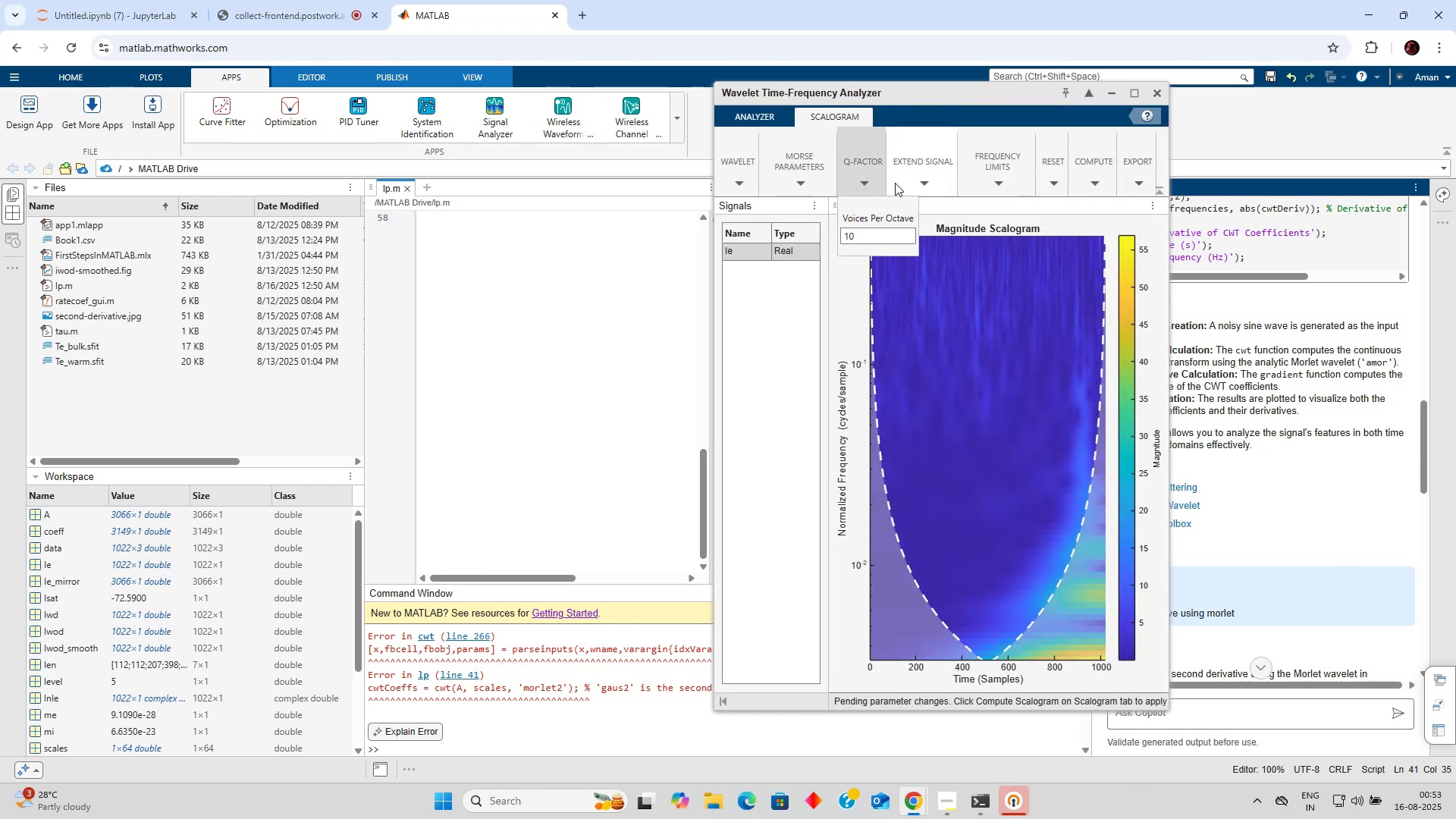 
left_click([918, 183])
 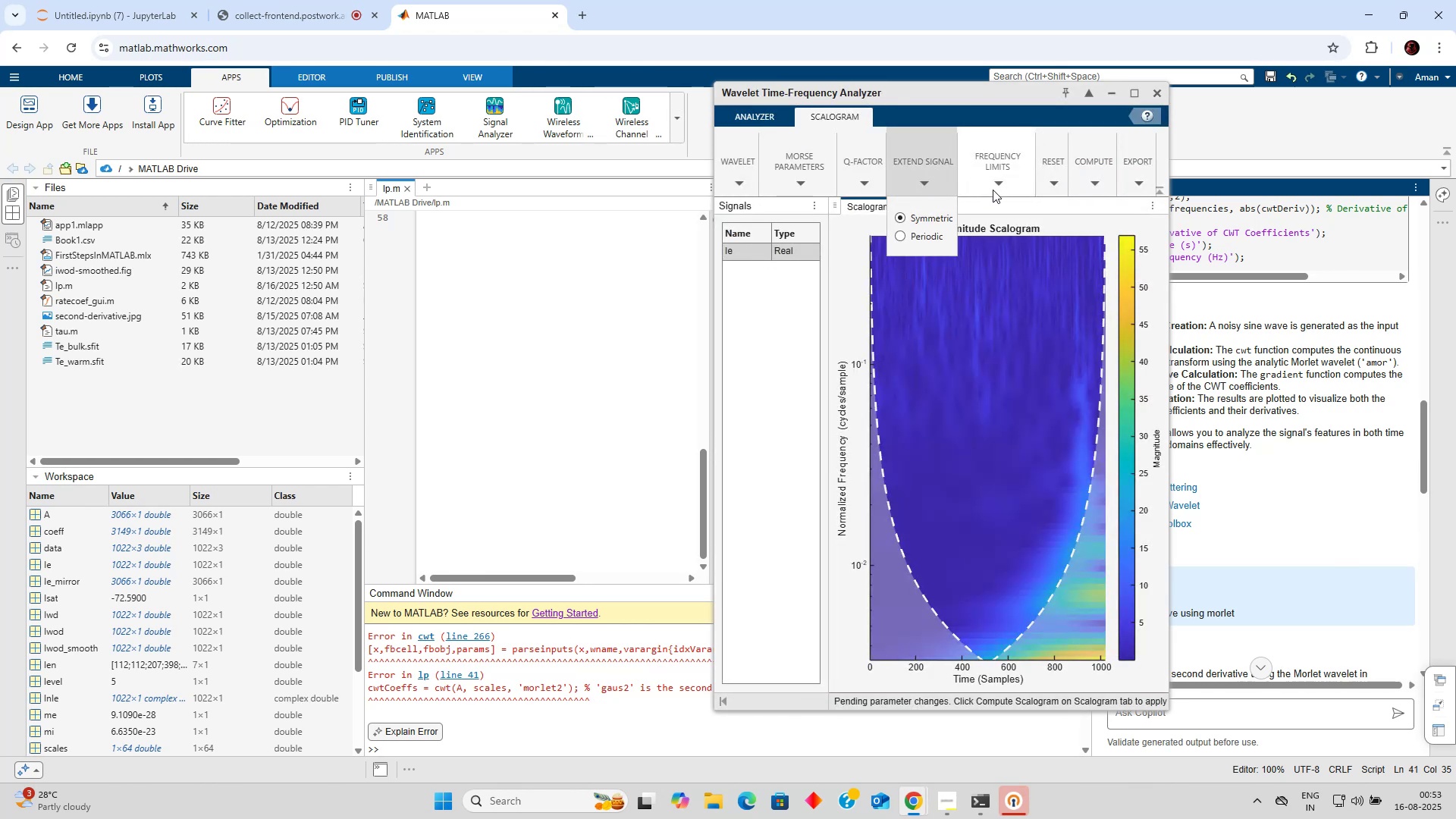 
left_click([1003, 190])
 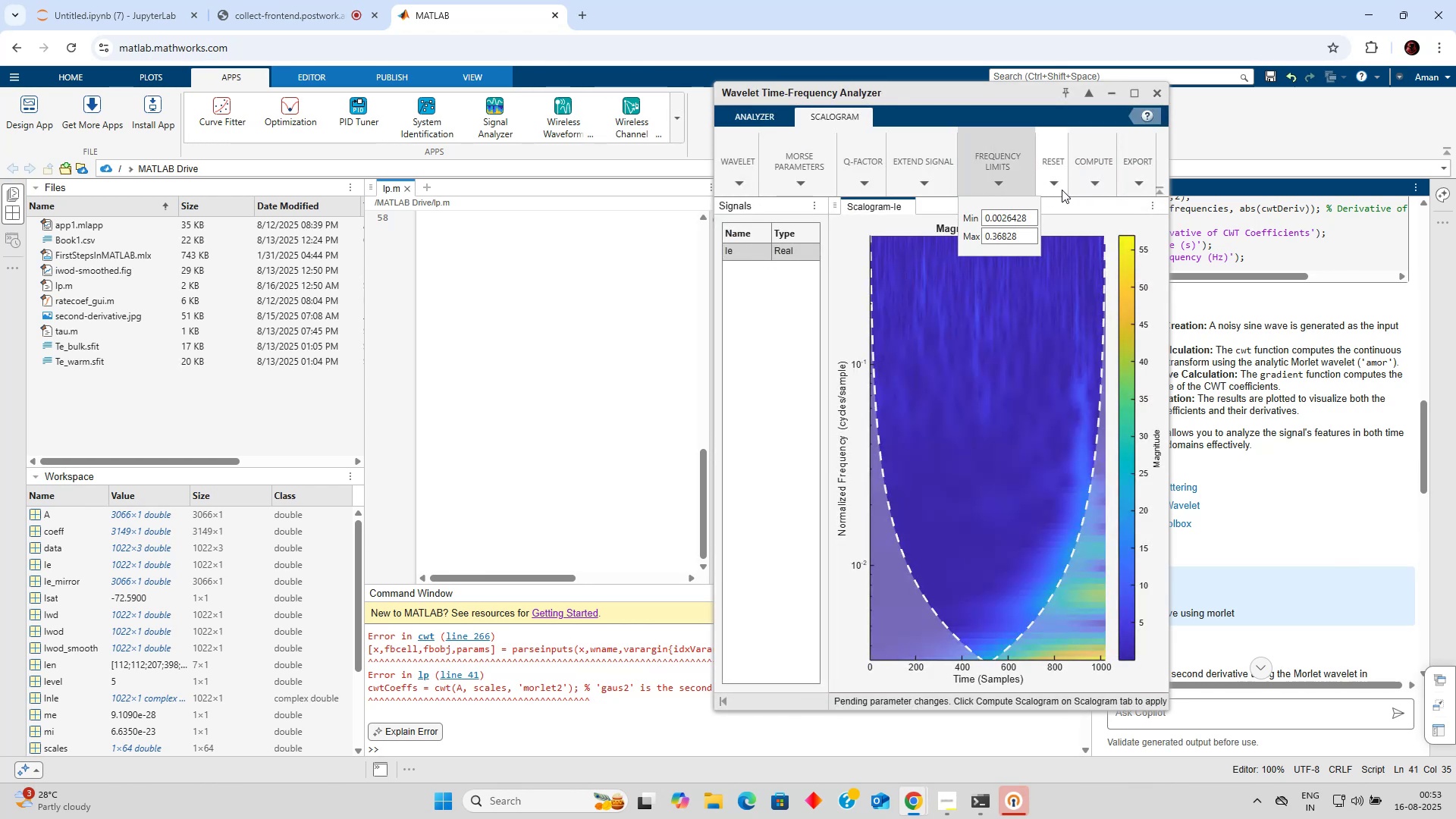 
left_click([1062, 190])
 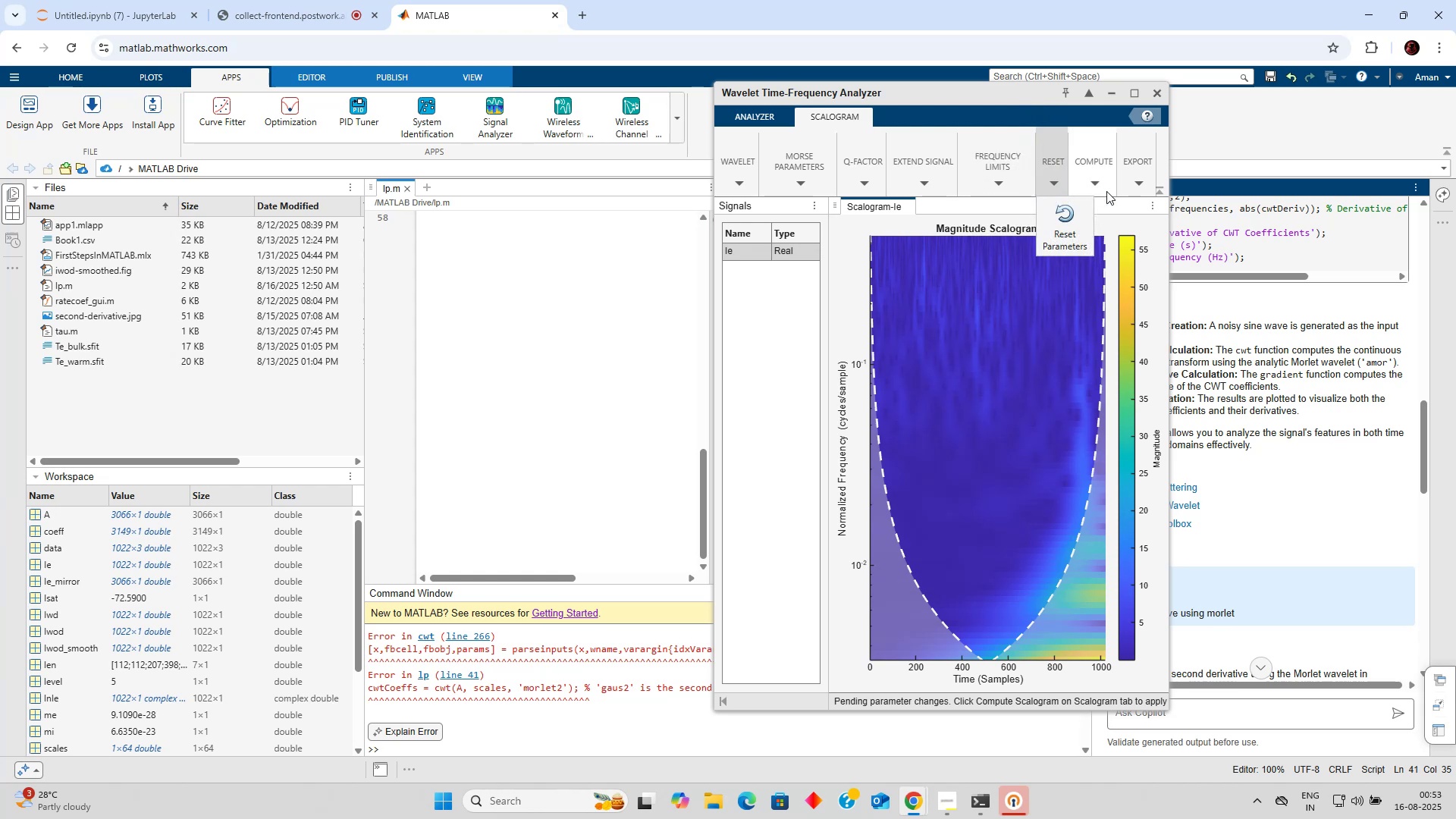 
left_click([1106, 191])
 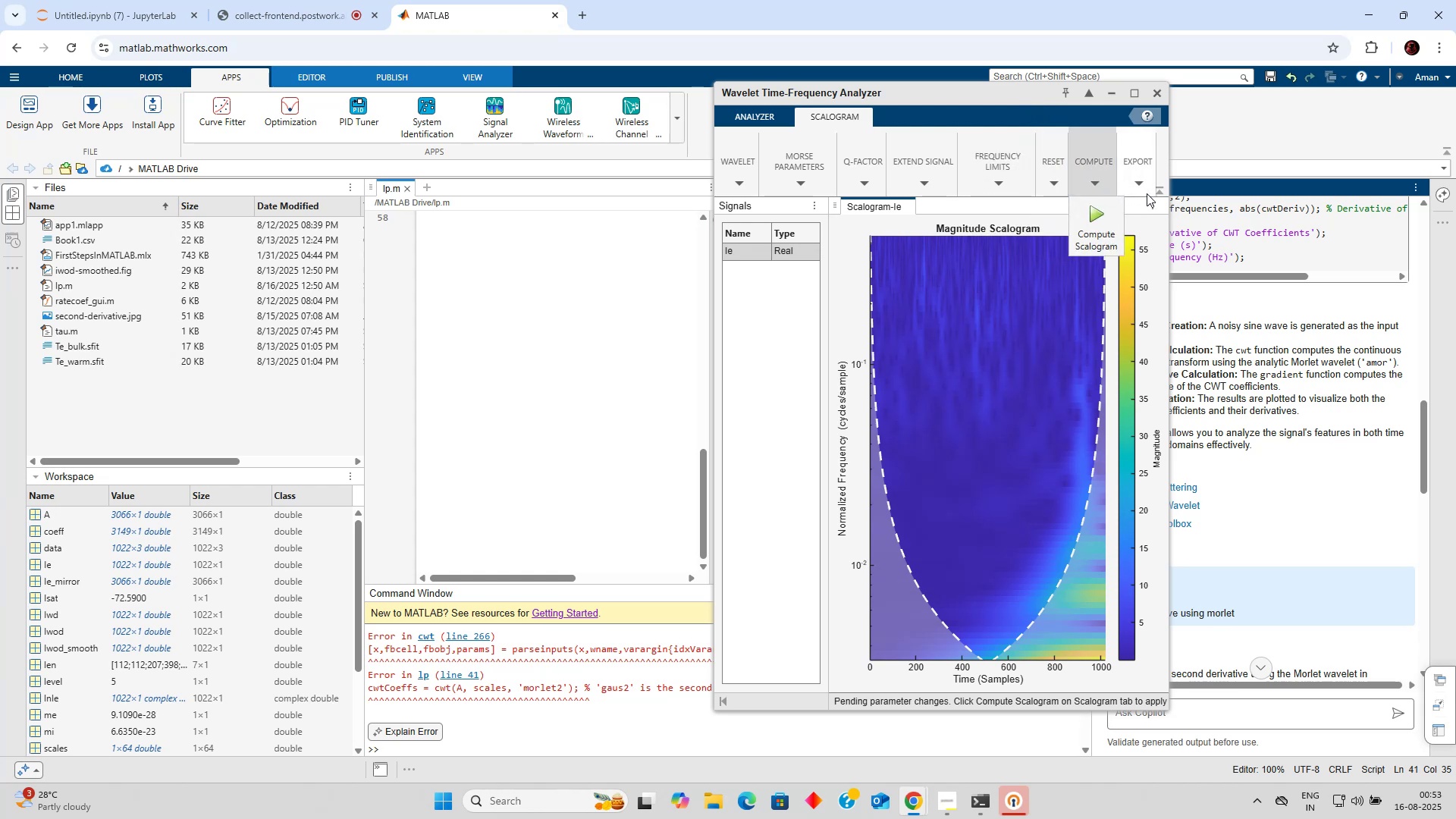 
left_click([1147, 193])
 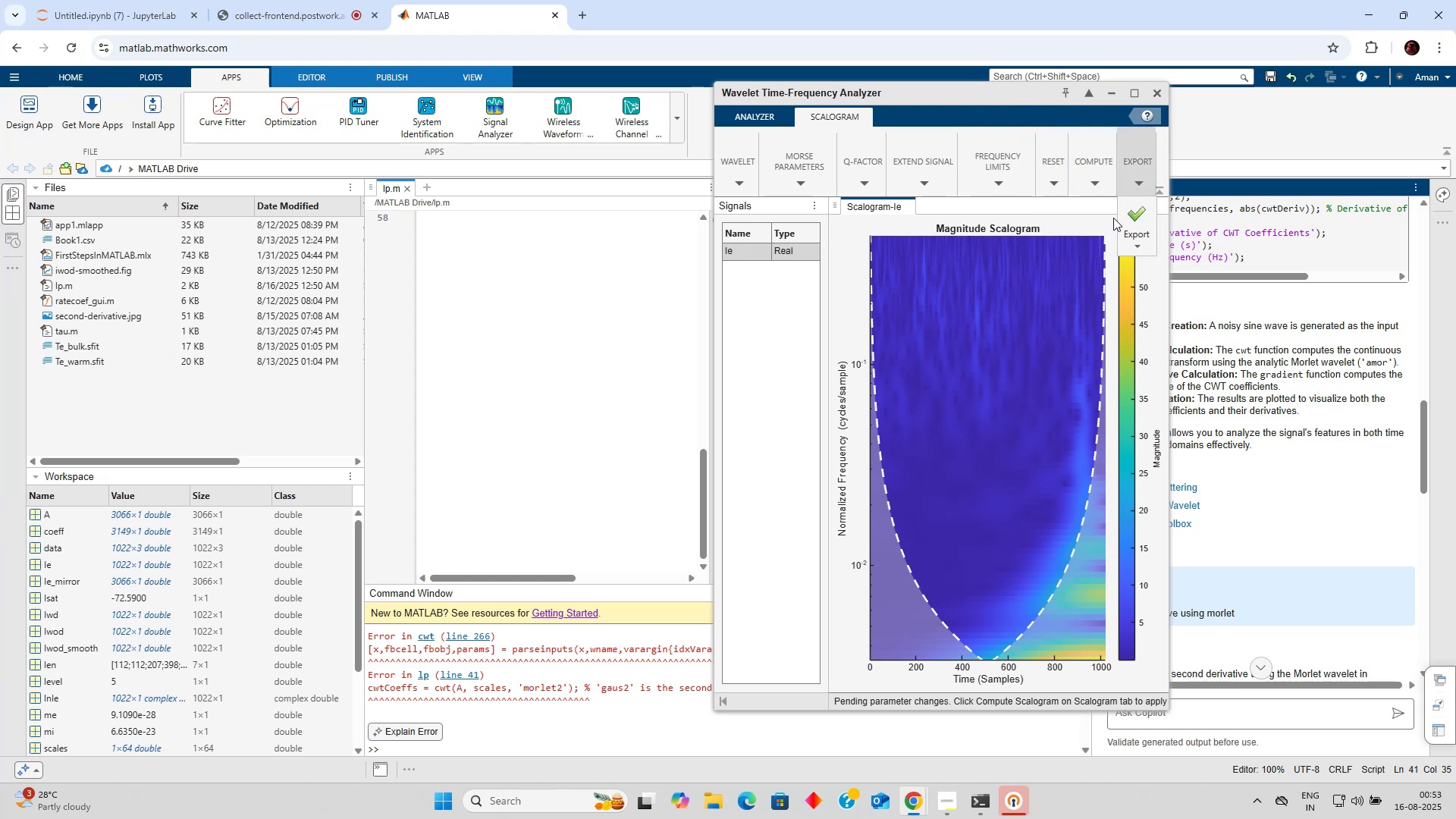 
left_click([1101, 186])
 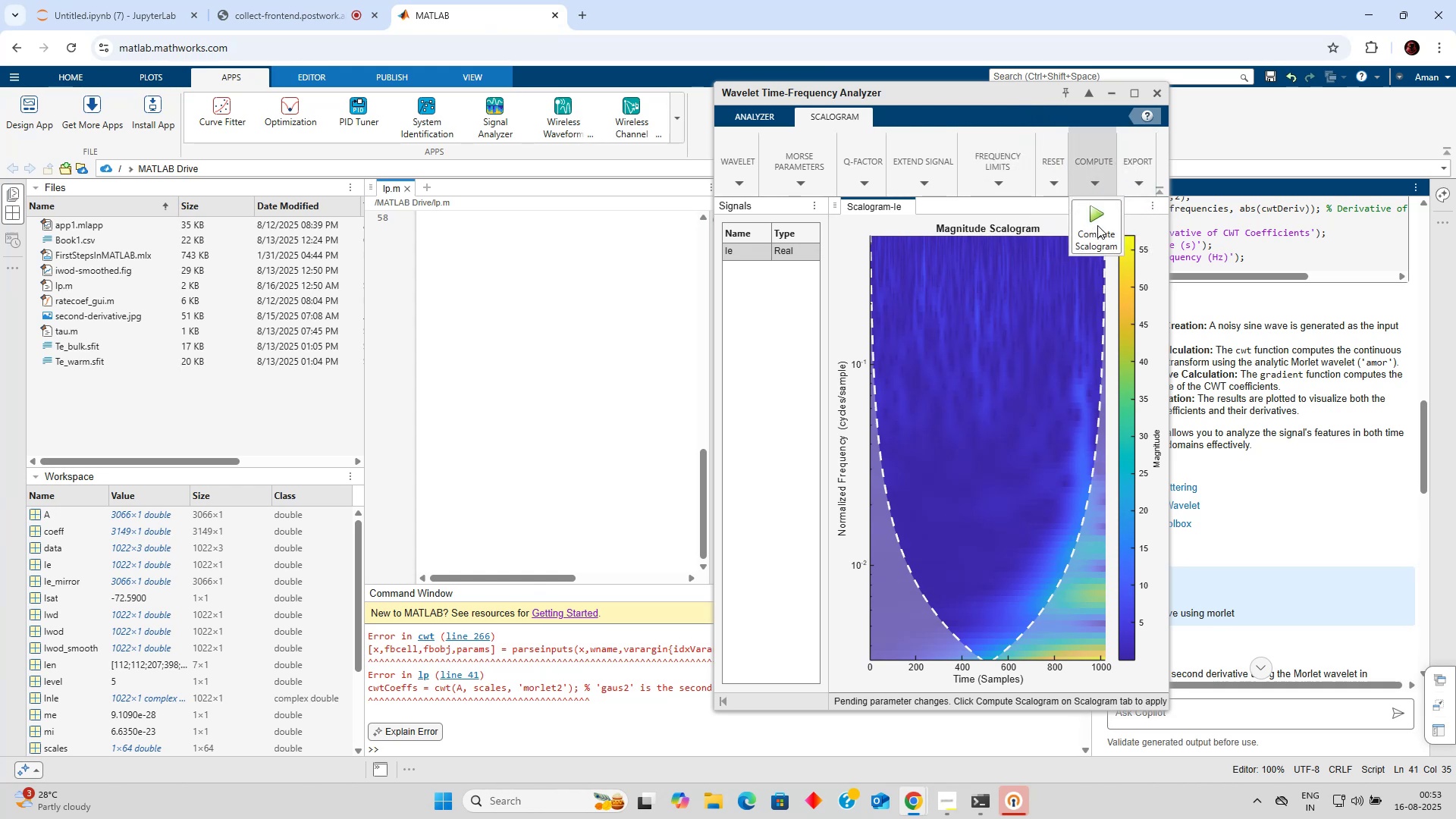 
left_click([1099, 221])
 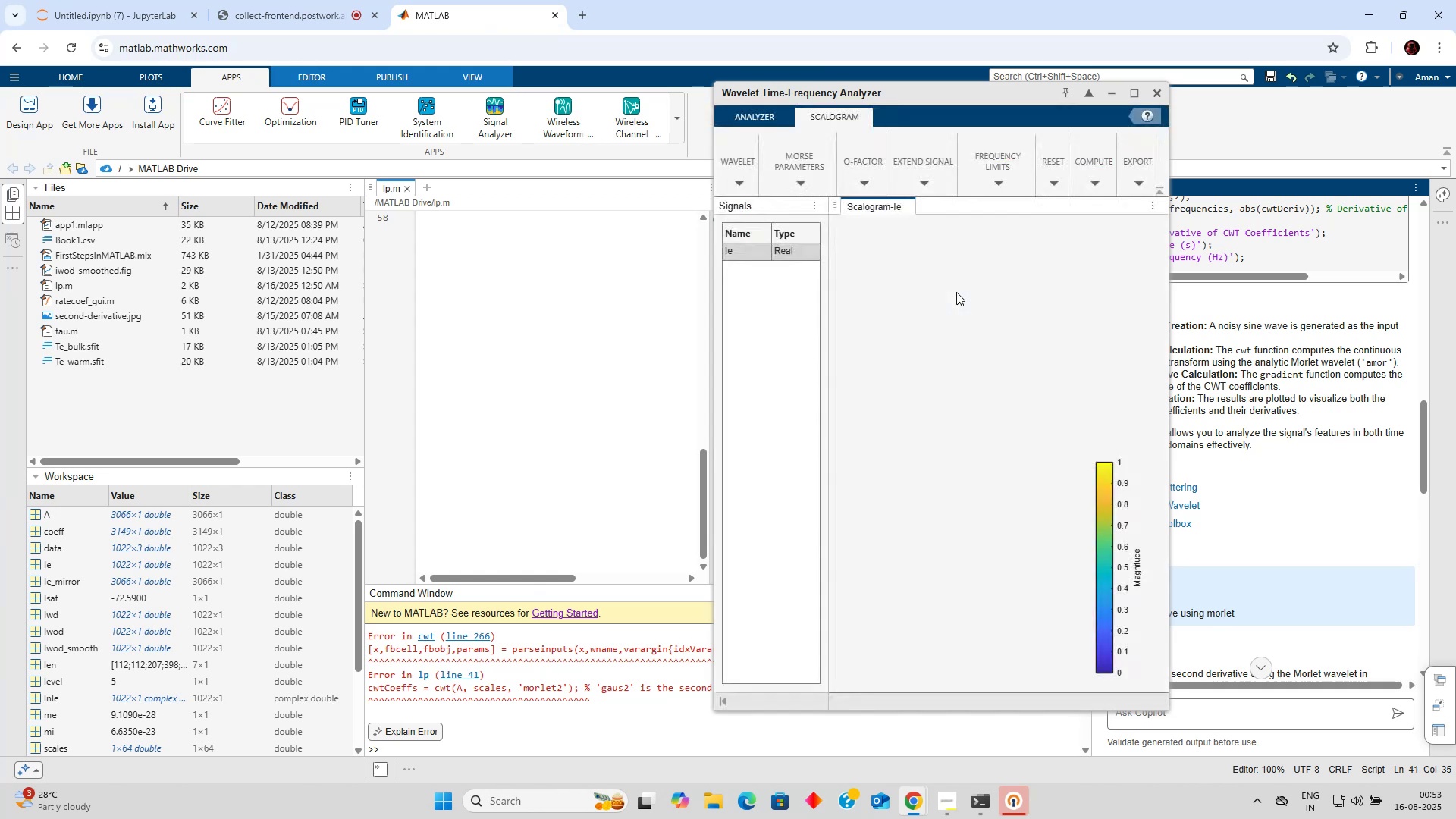 
scroll: coordinate [956, 292], scroll_direction: down, amount: 3.0
 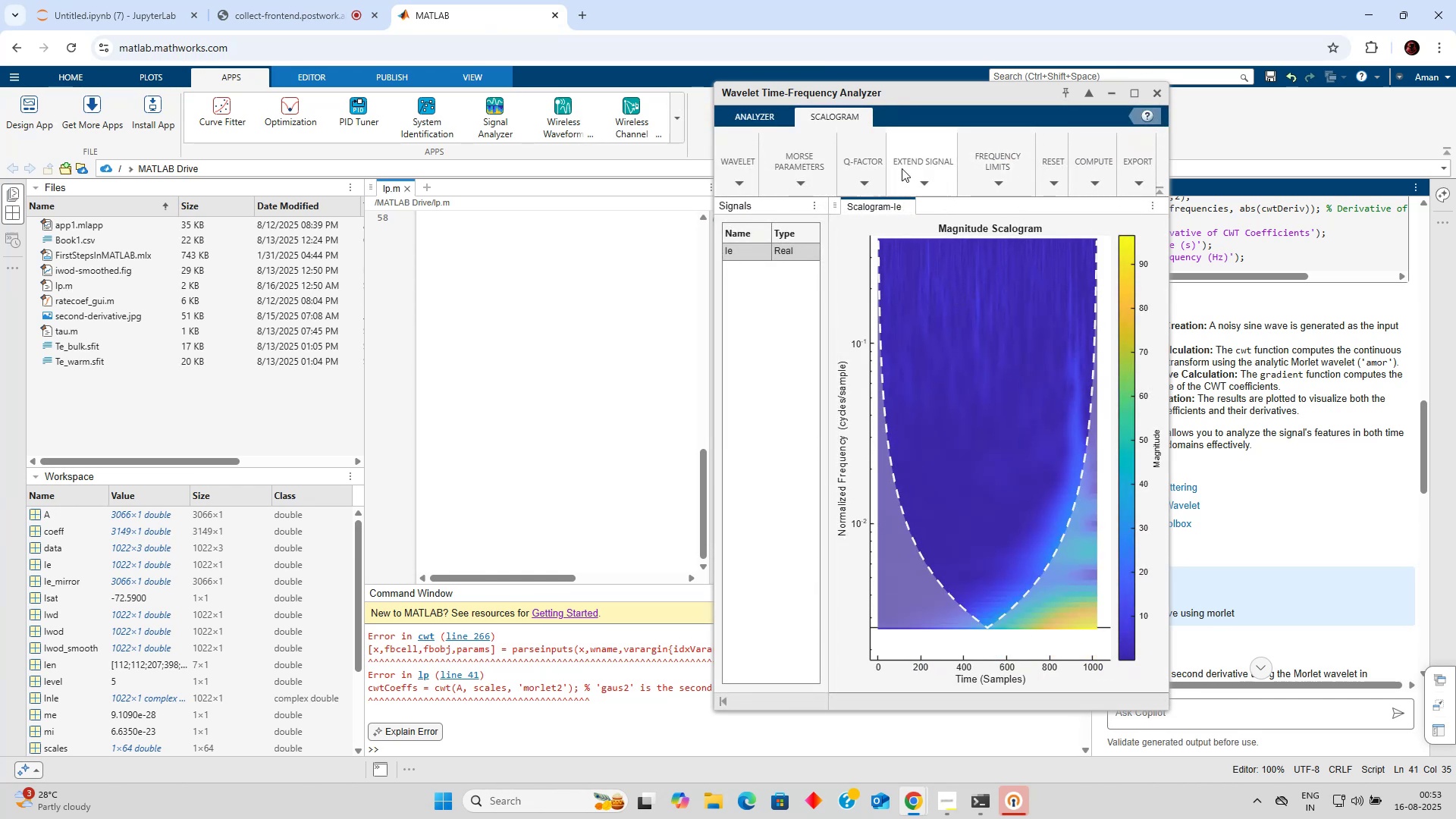 
left_click([1158, 92])
 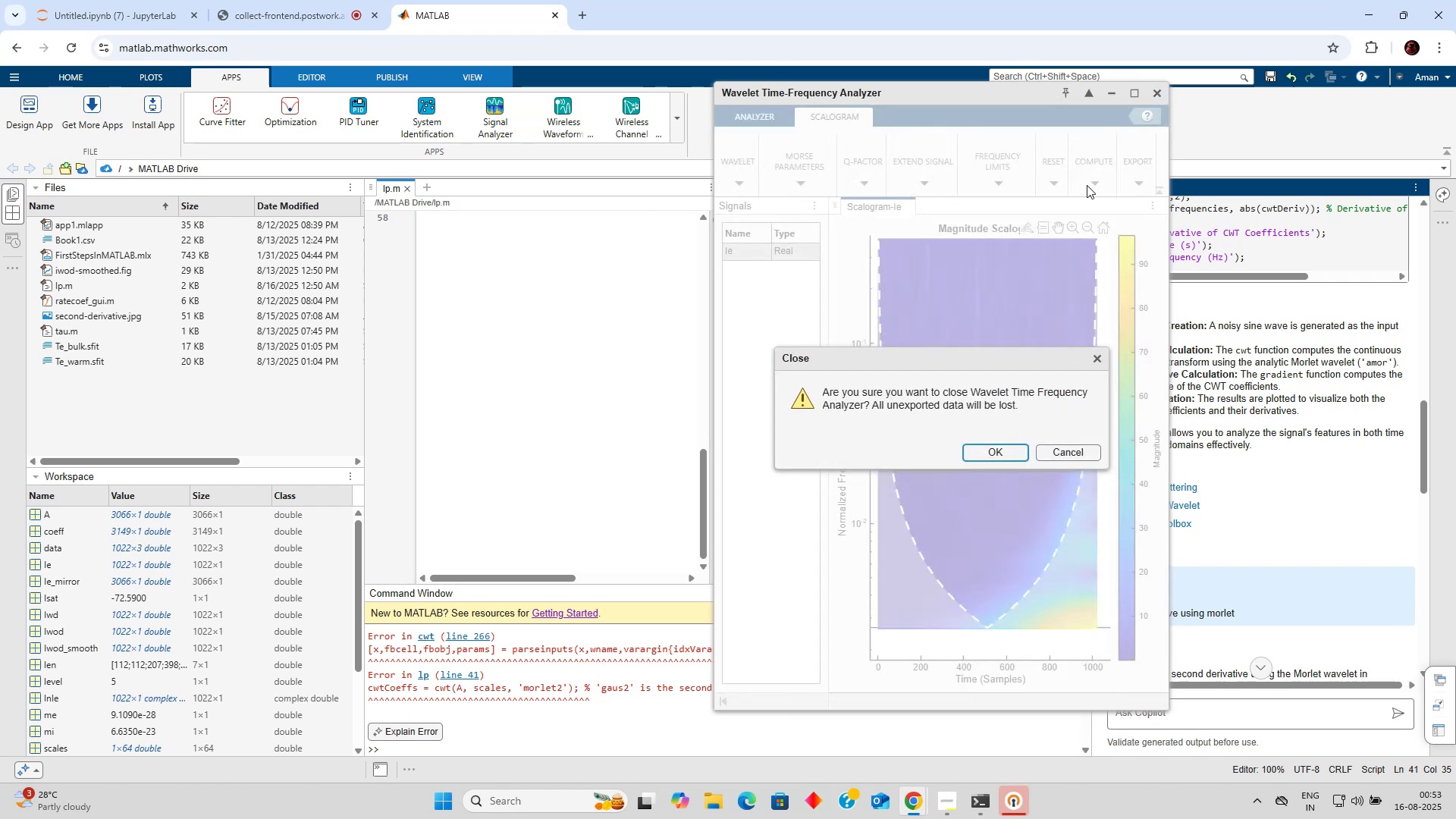 
left_click([989, 450])
 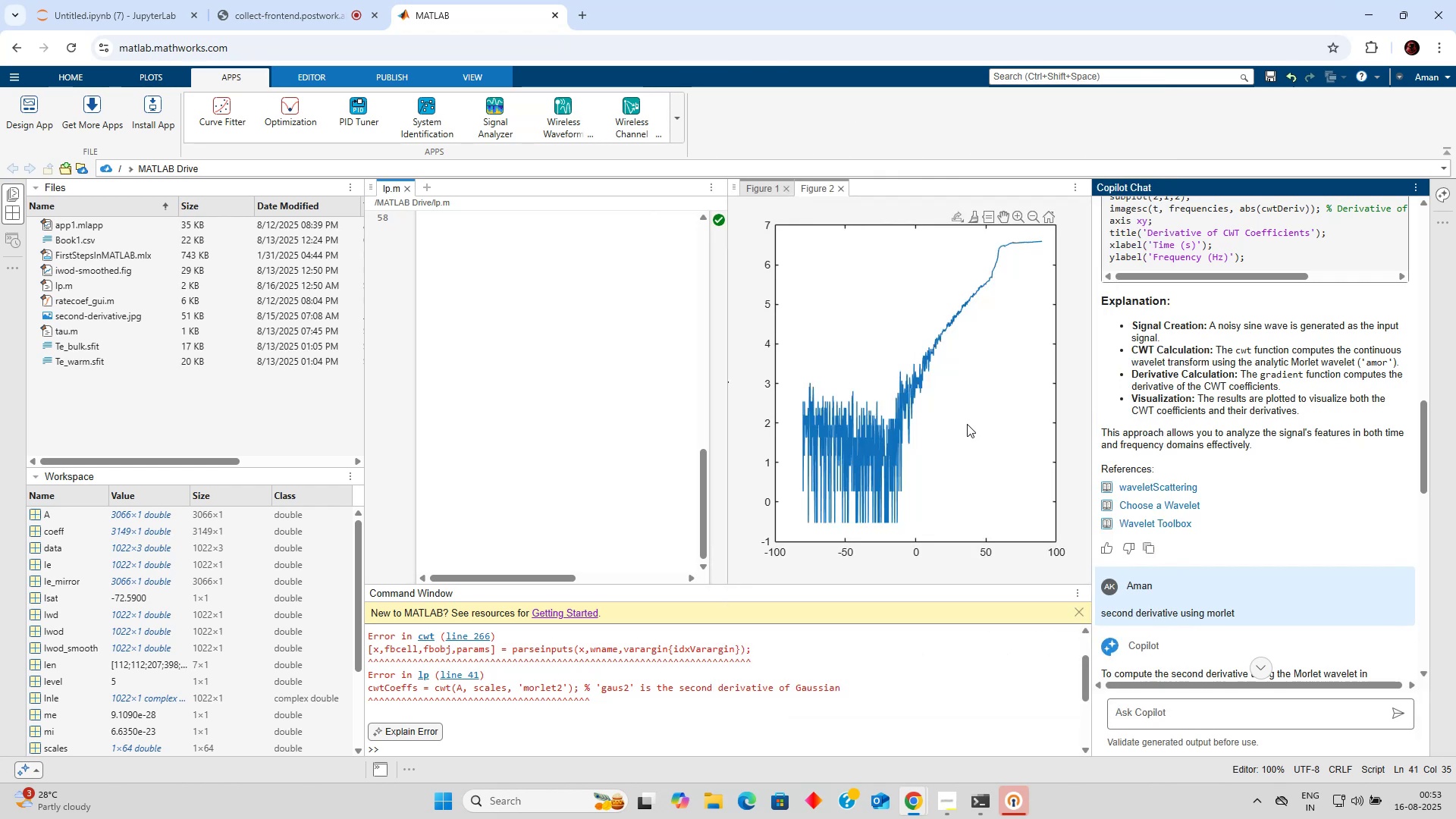 
scroll: coordinate [849, 240], scroll_direction: down, amount: 6.0
 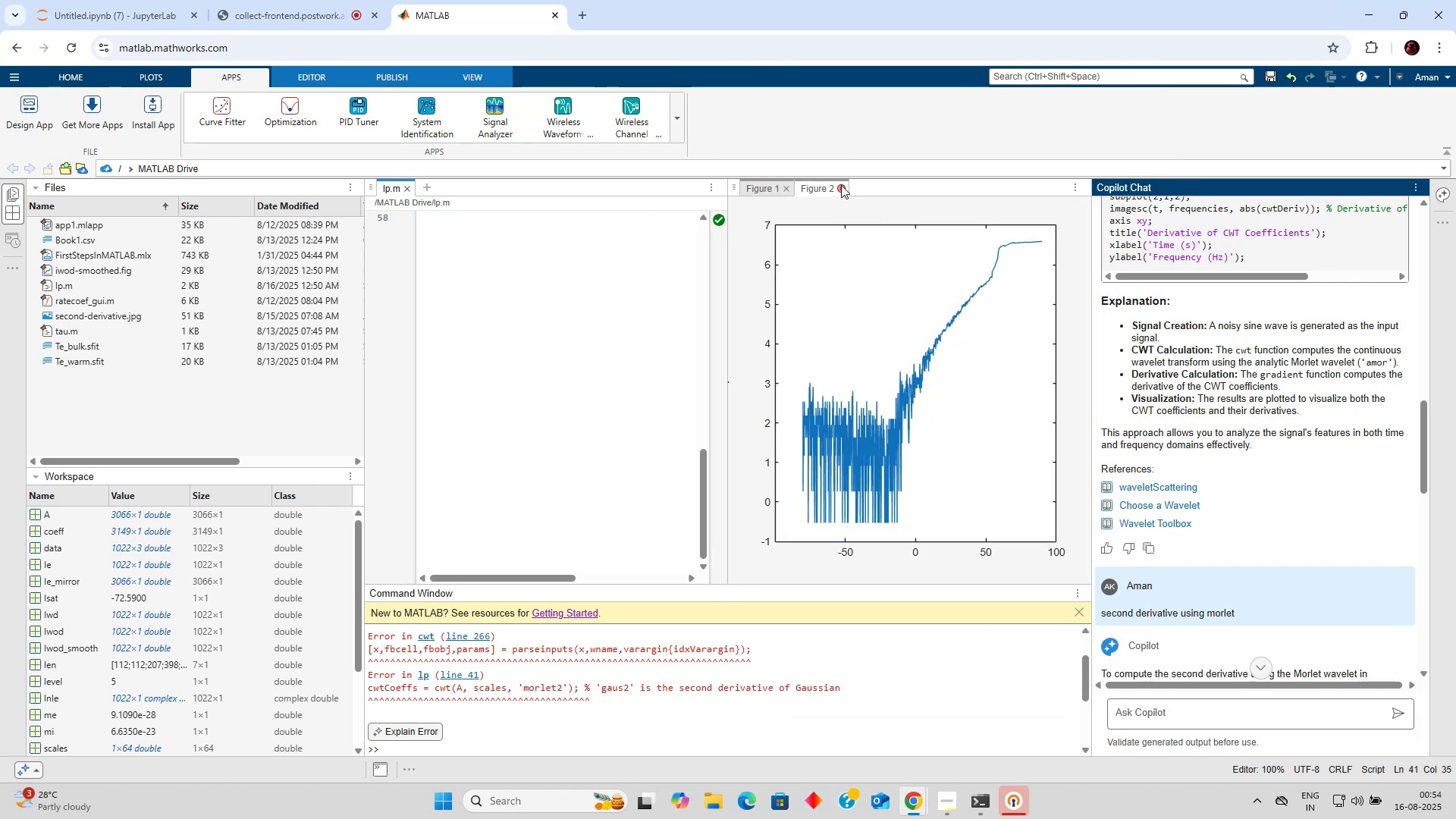 
left_click([842, 191])
 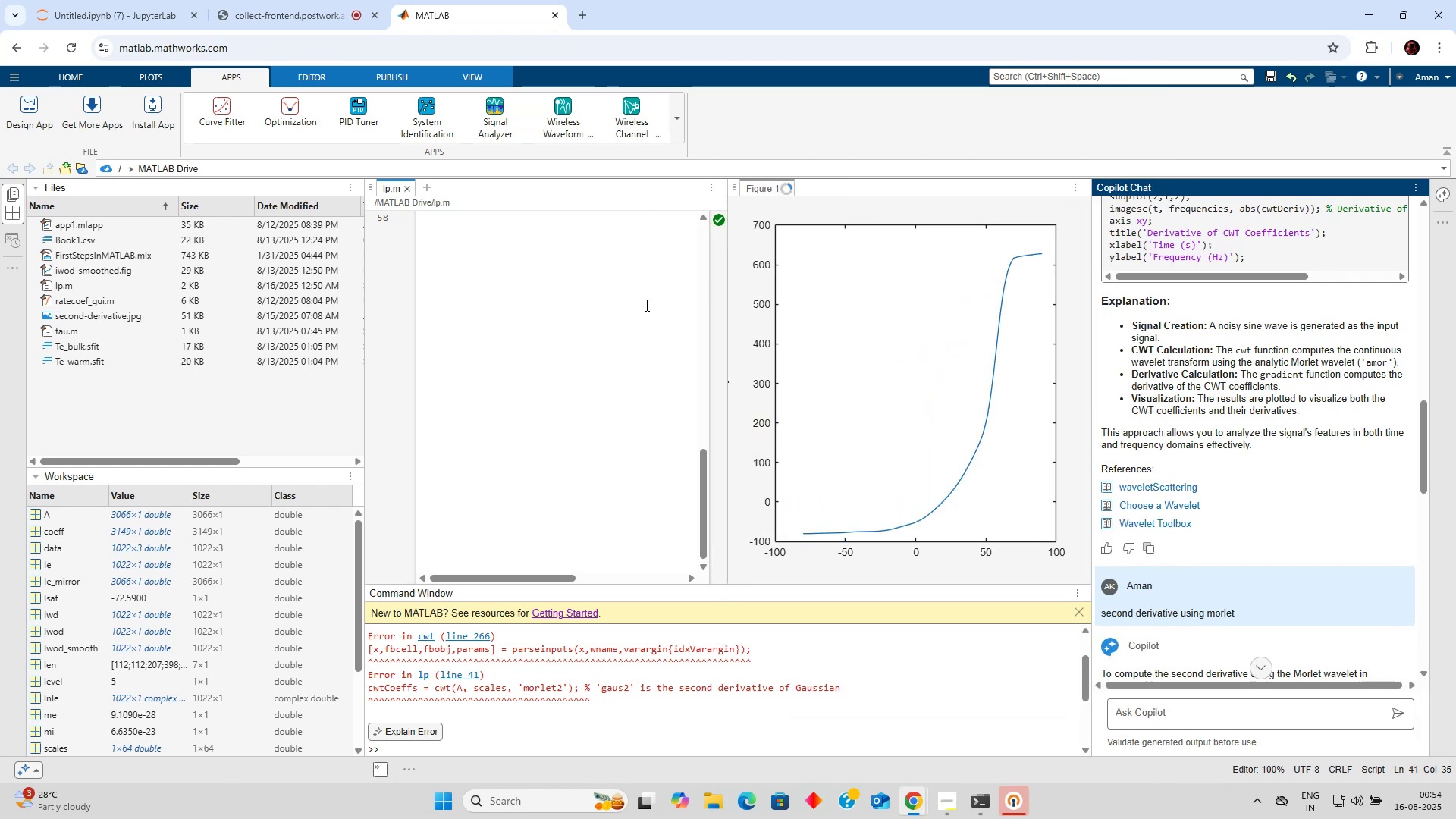 
scroll: coordinate [634, 307], scroll_direction: up, amount: 6.0
 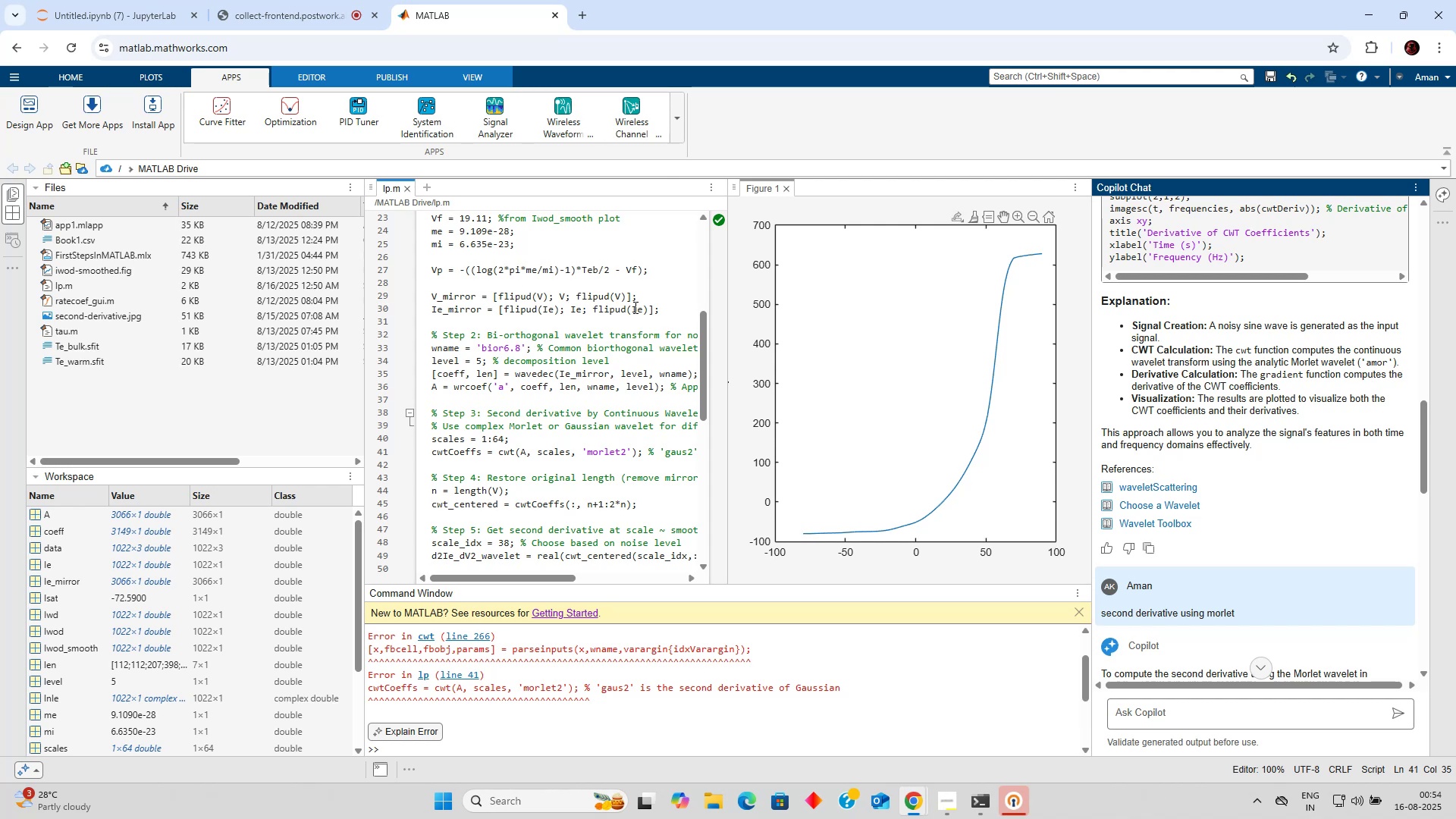 
scroll: coordinate [634, 307], scroll_direction: down, amount: 2.0
 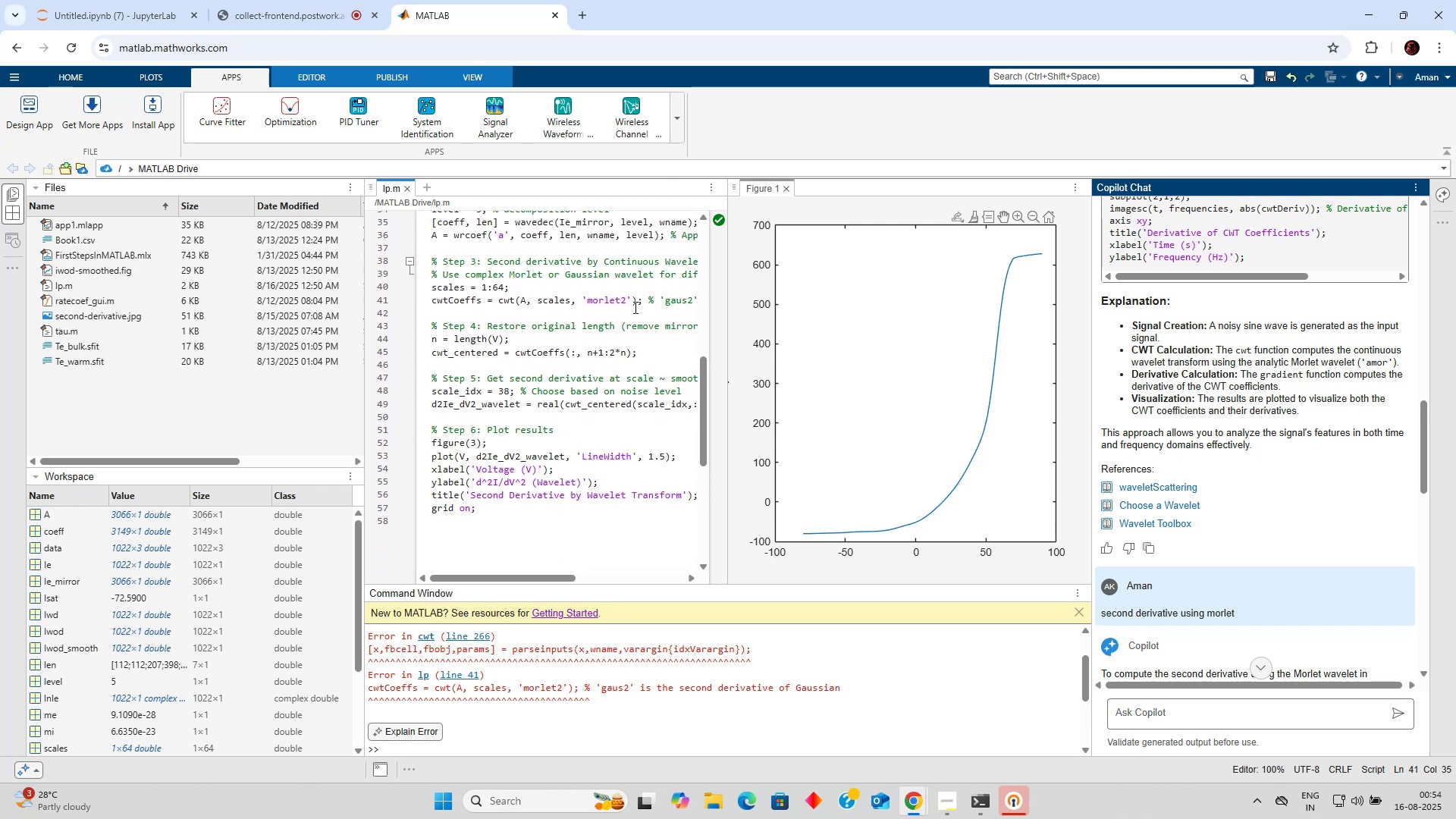 
scroll: coordinate [637, 306], scroll_direction: up, amount: 3.0
 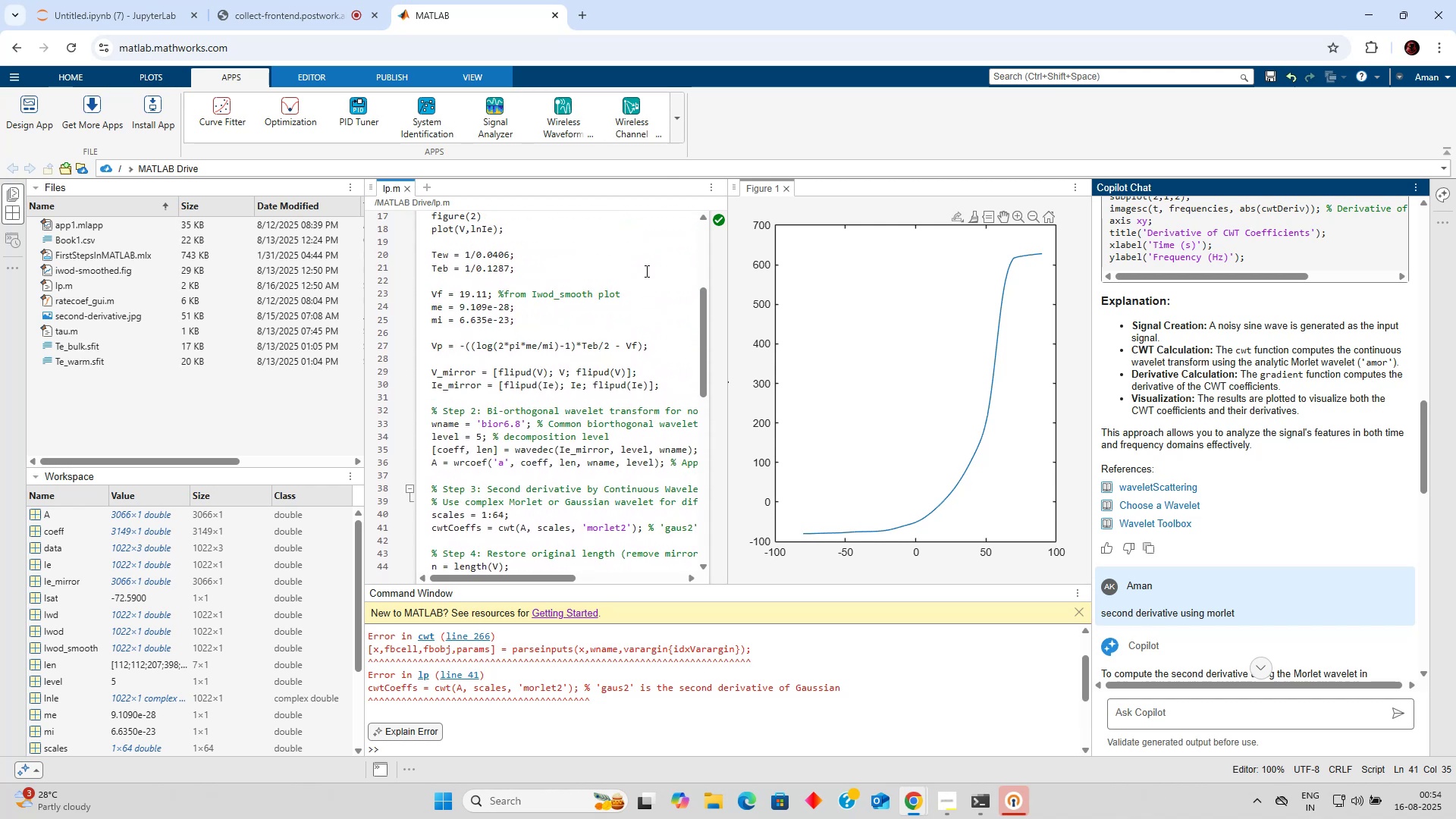 
scroll: coordinate [643, 272], scroll_direction: down, amount: 4.0
 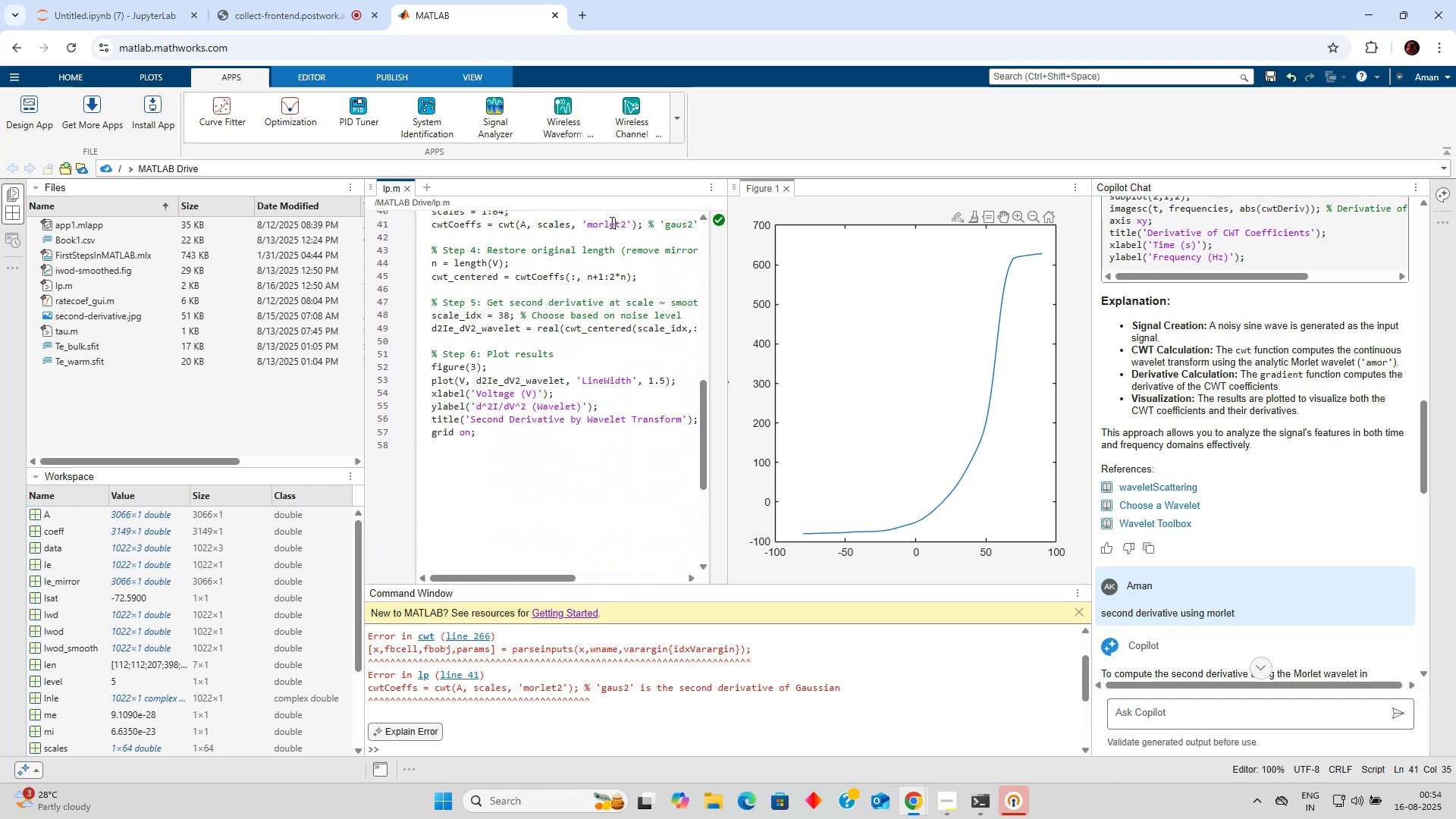 
left_click([620, 227])
 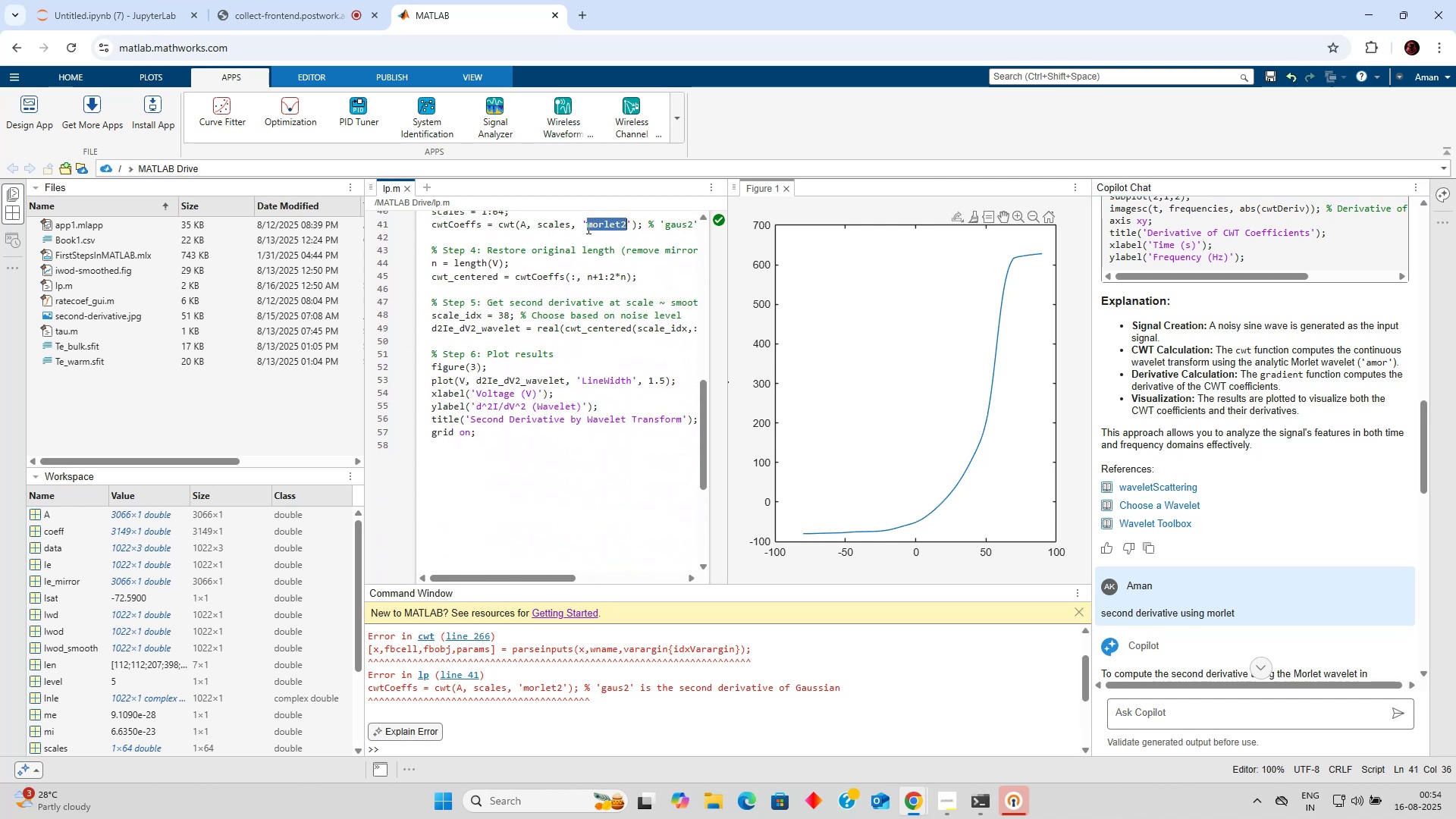 
type(gaus2)
 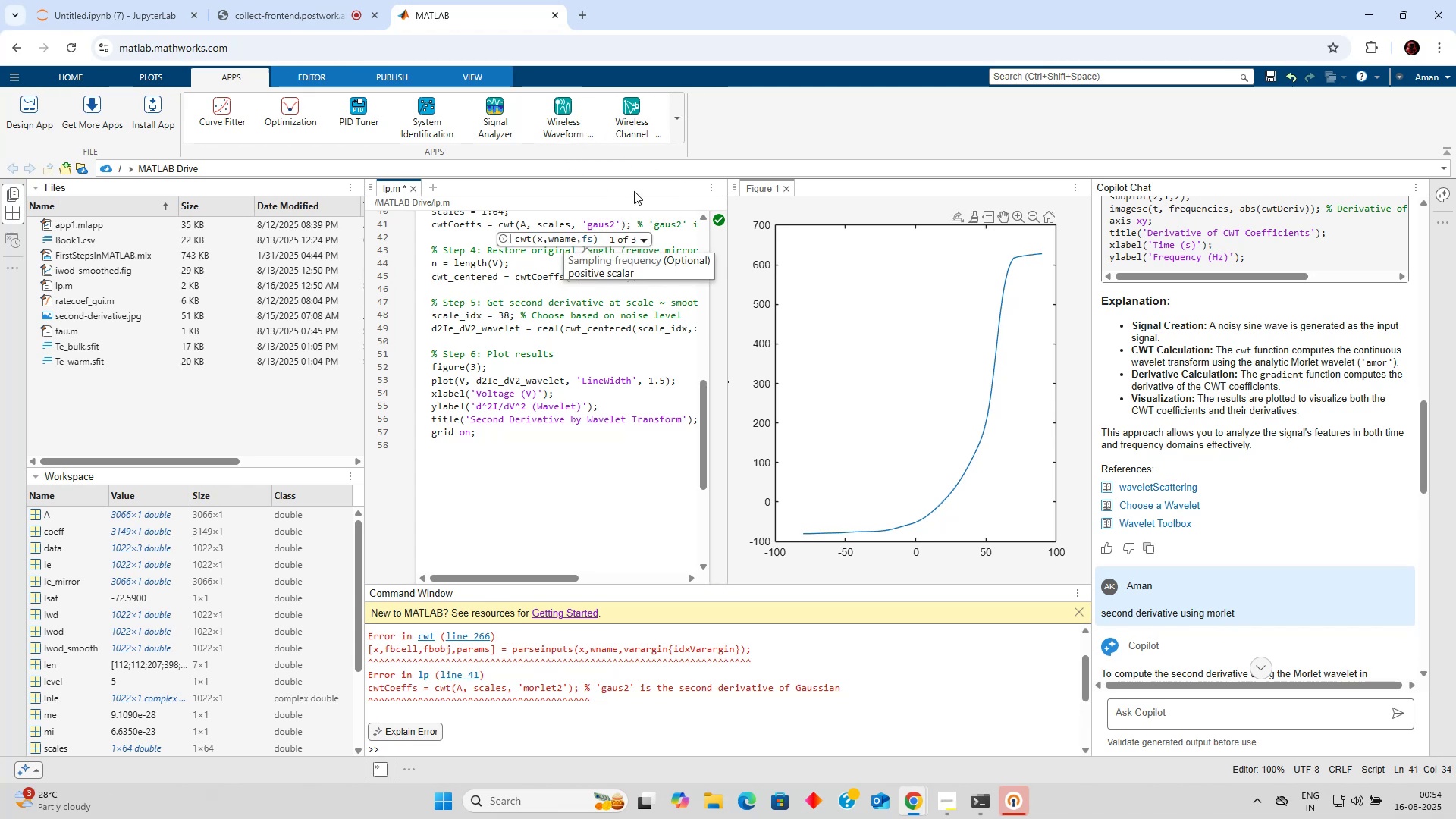 
key(Control+Enter)
 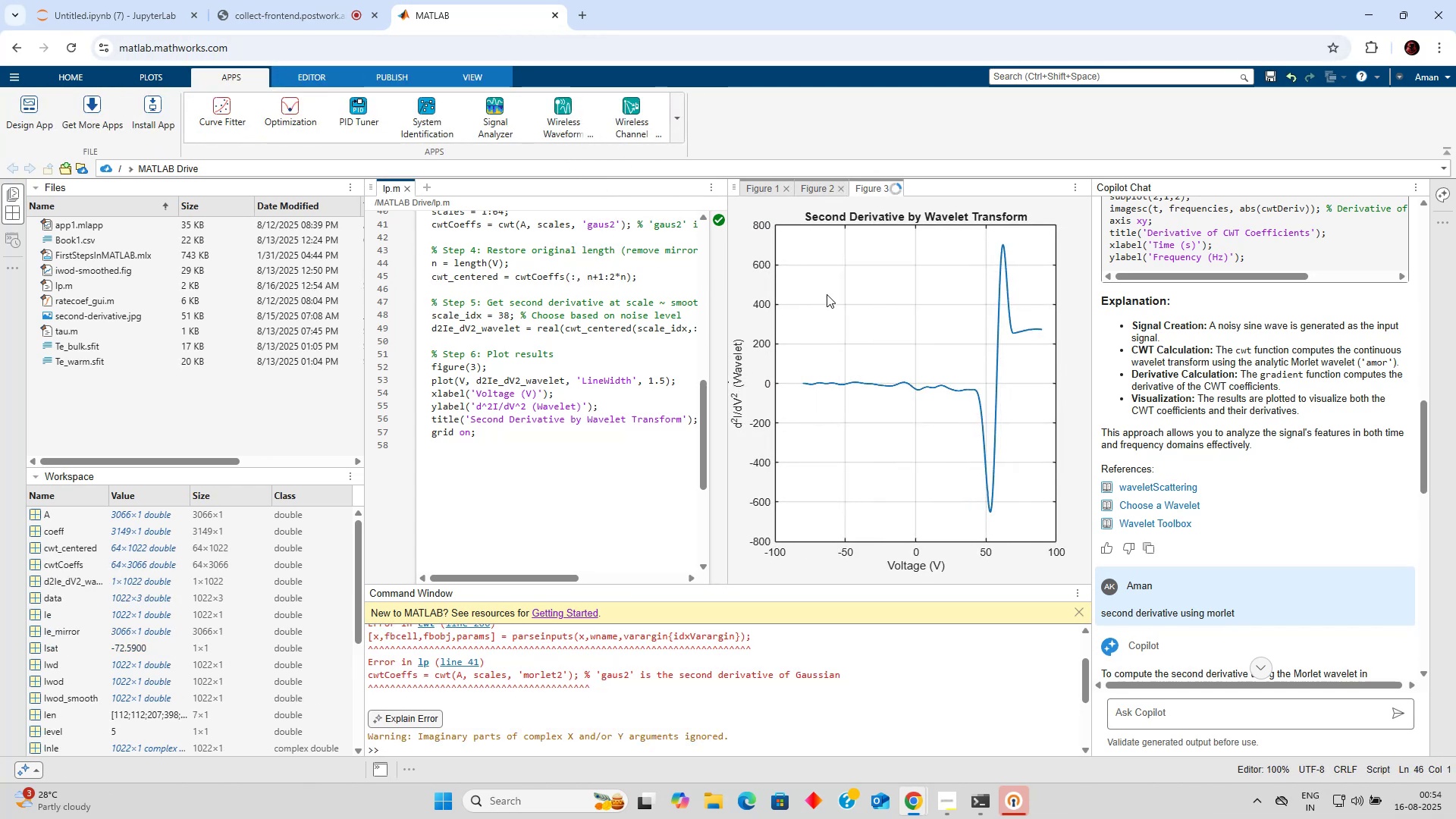 
wait(8.8)
 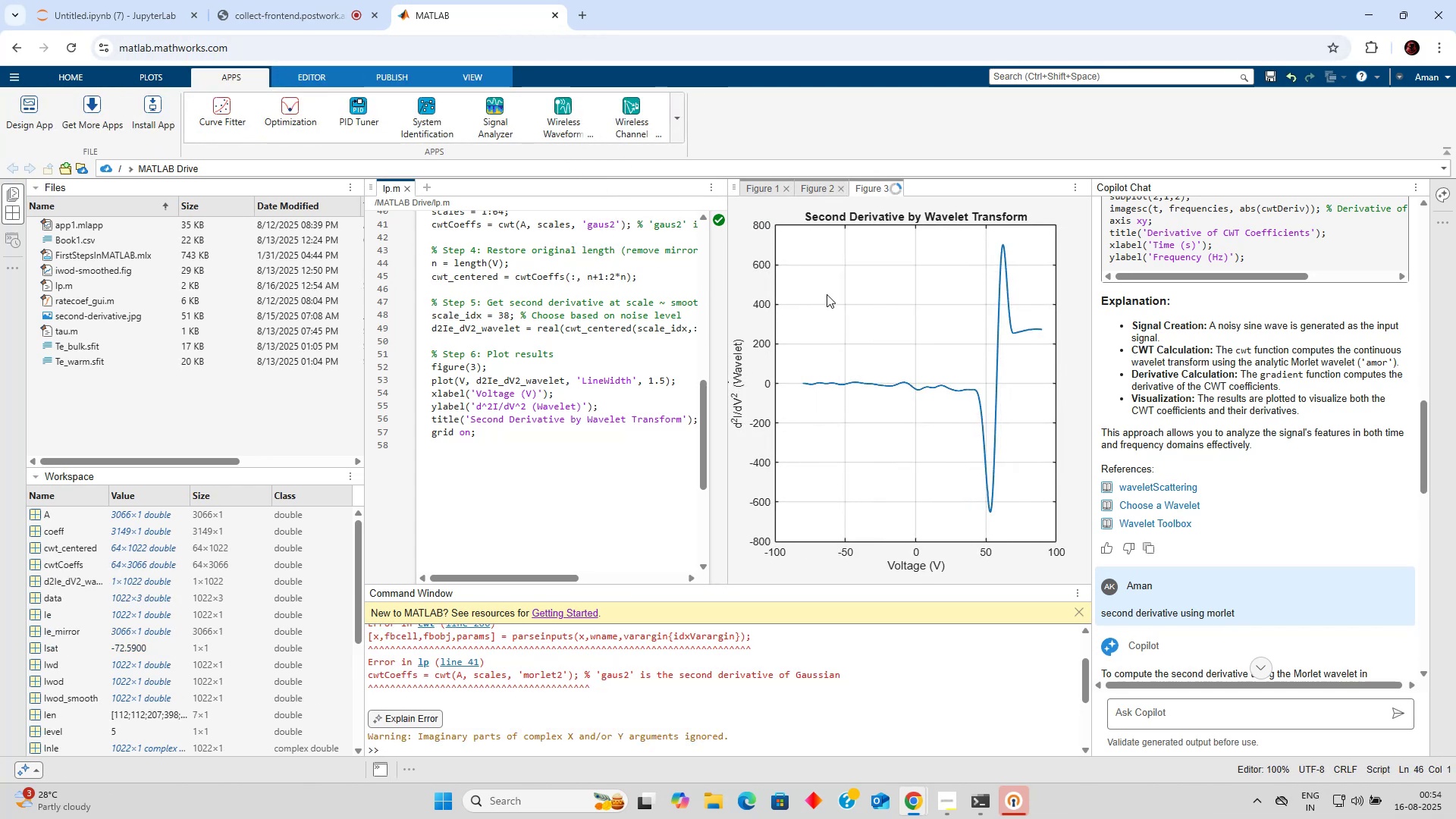 
mouse_move([990, 381])
 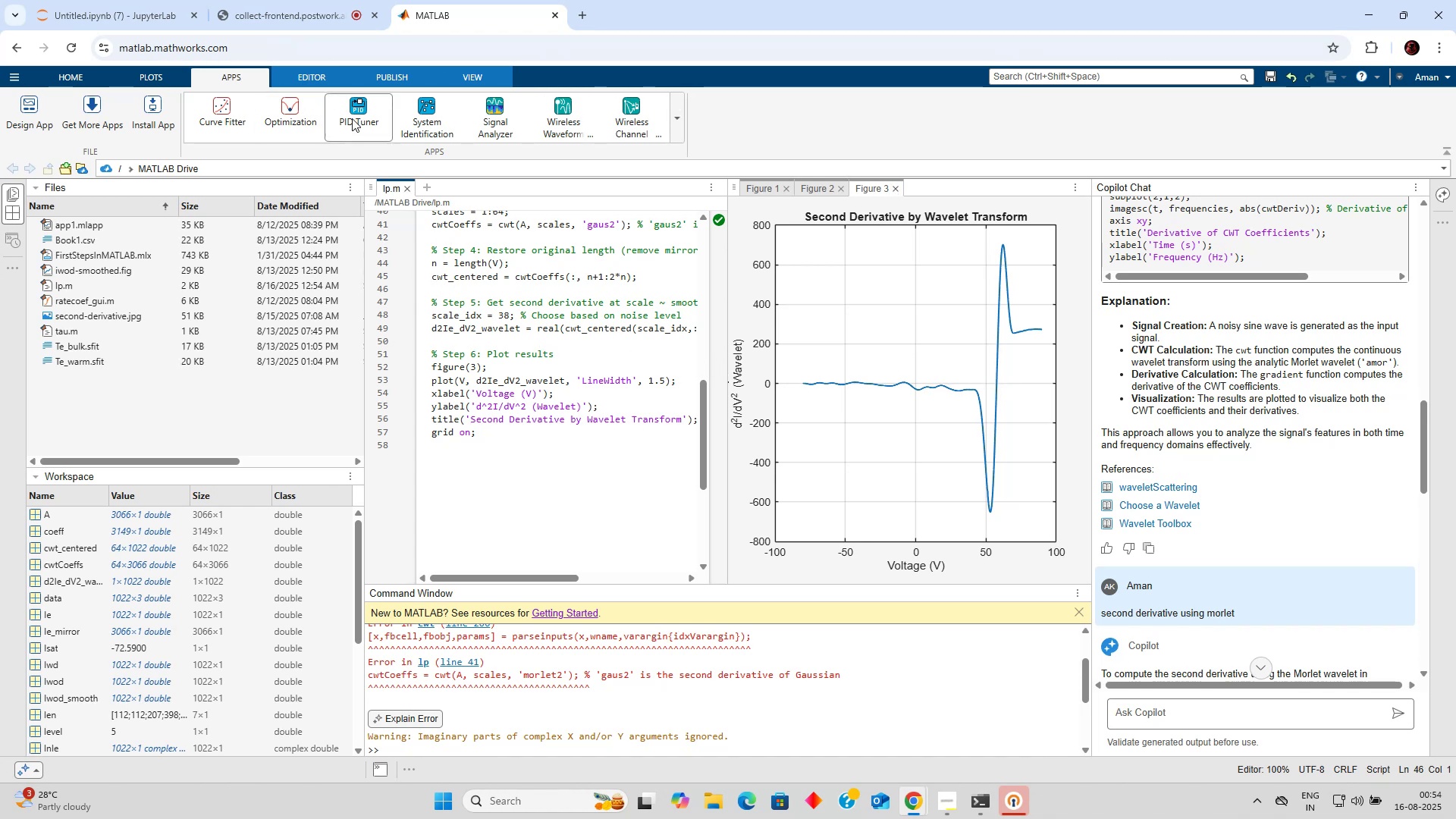 
left_click([292, 0])
 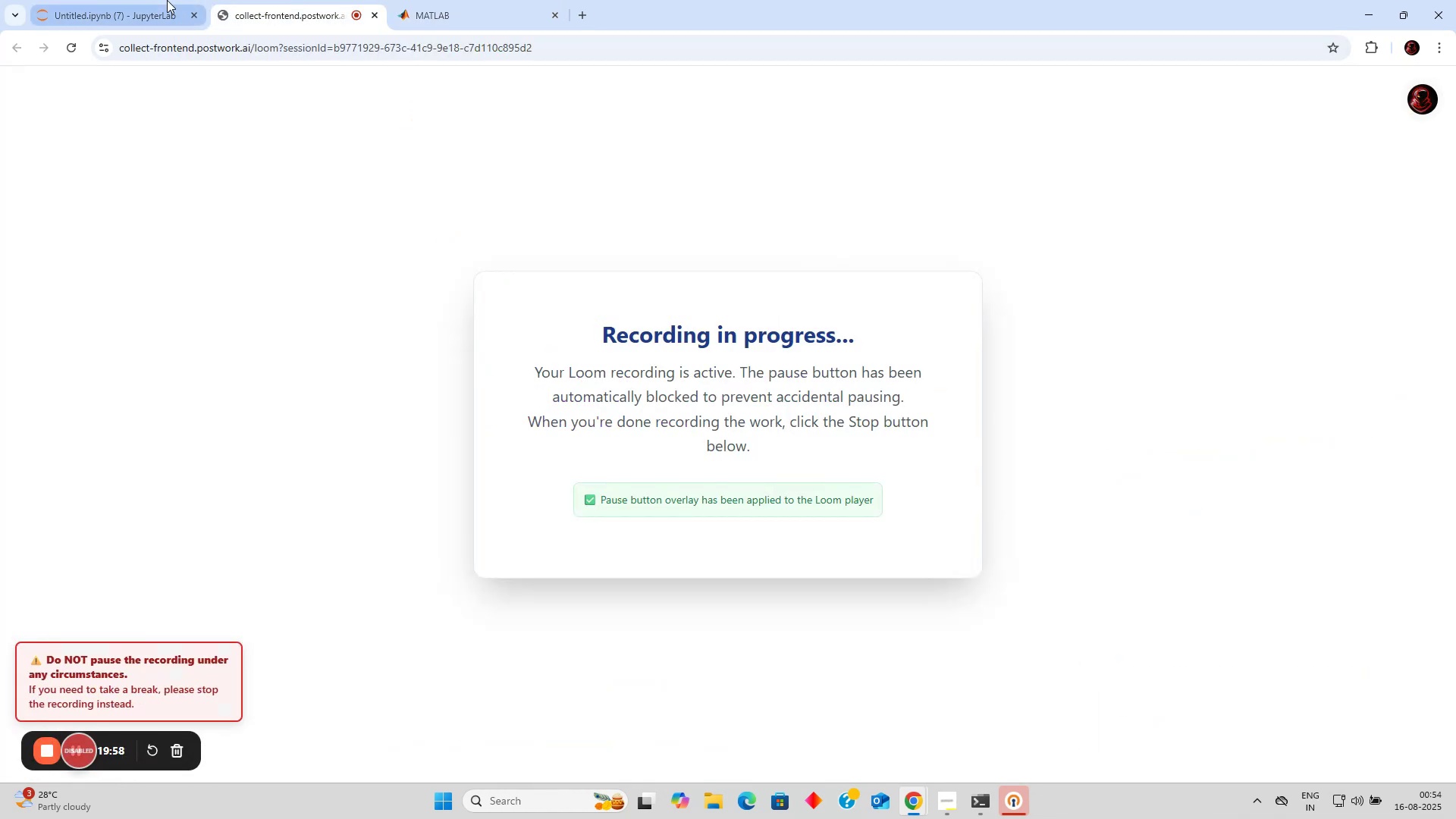 
left_click([167, 0])
 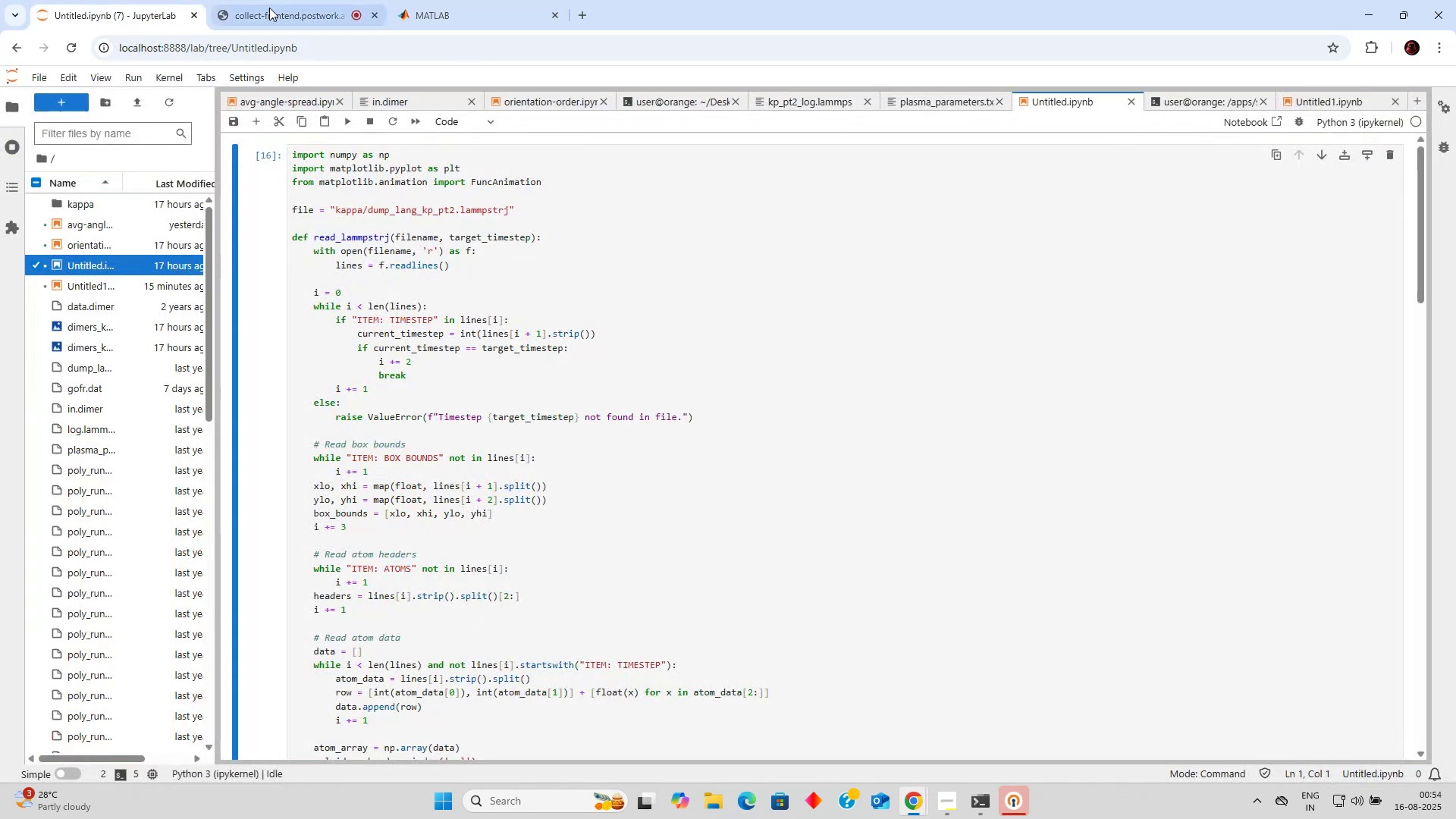 
left_click([301, 8])
 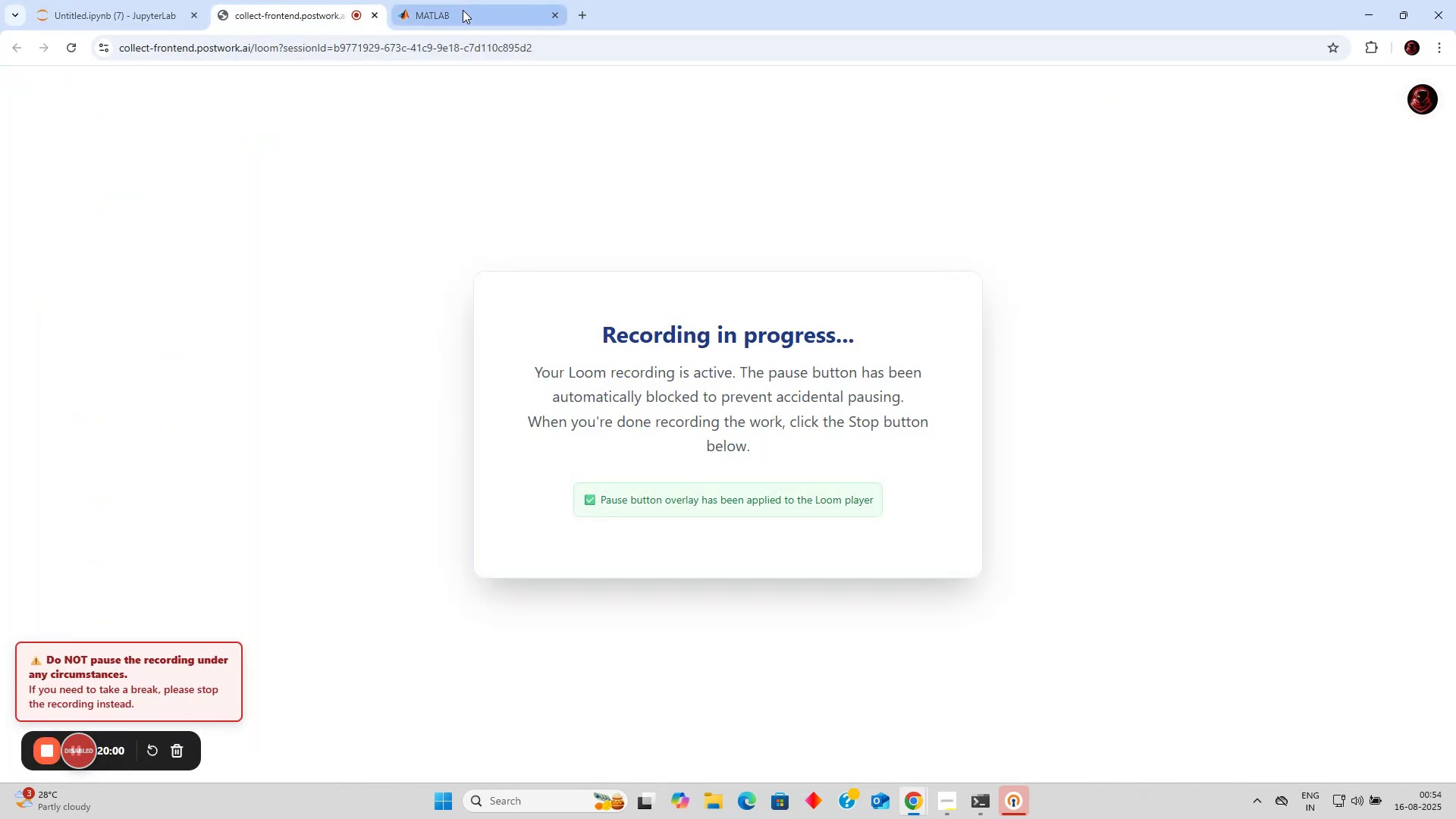 
left_click([463, 10])
 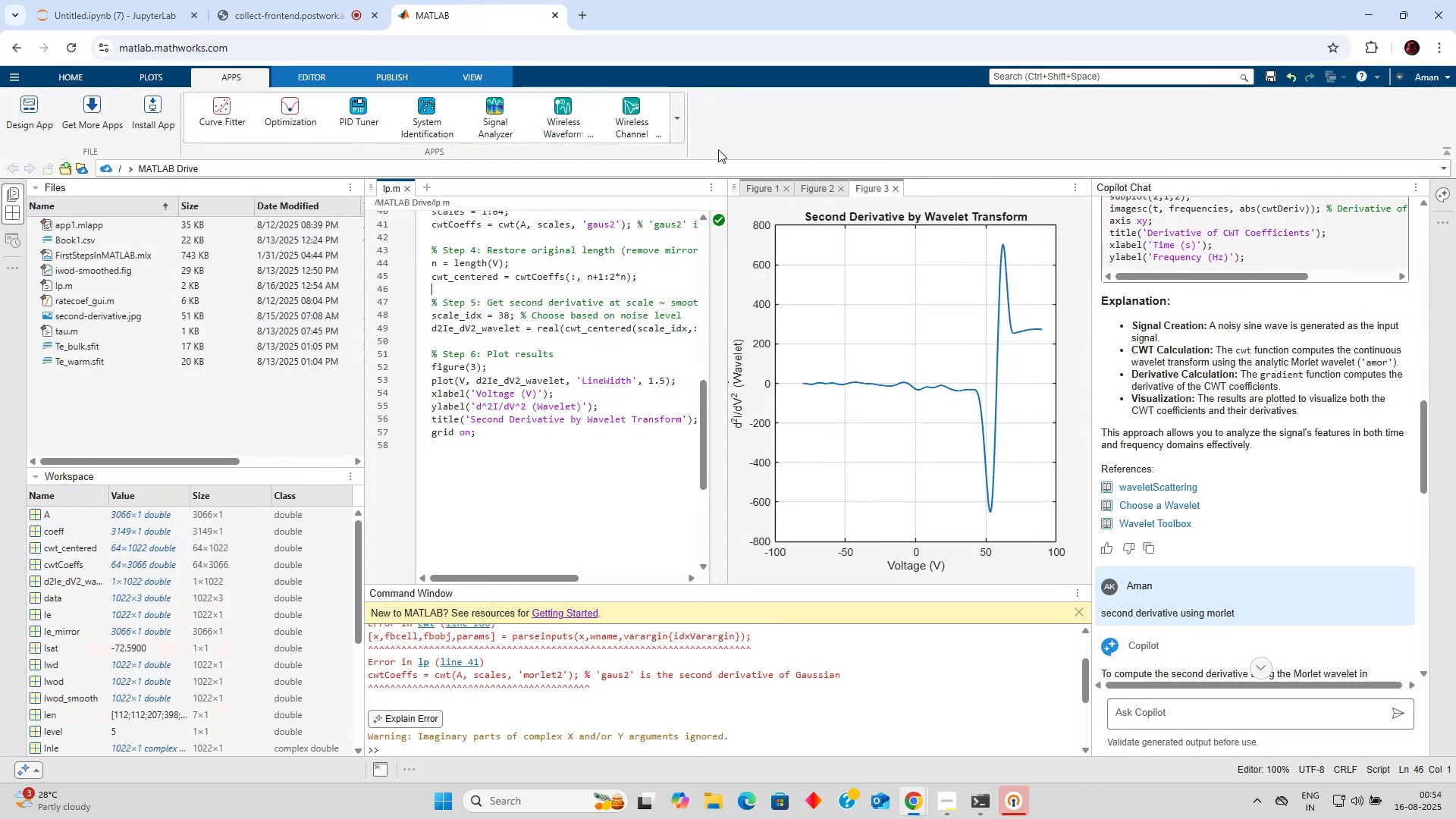 
scroll: coordinate [788, 160], scroll_direction: down, amount: 4.0
 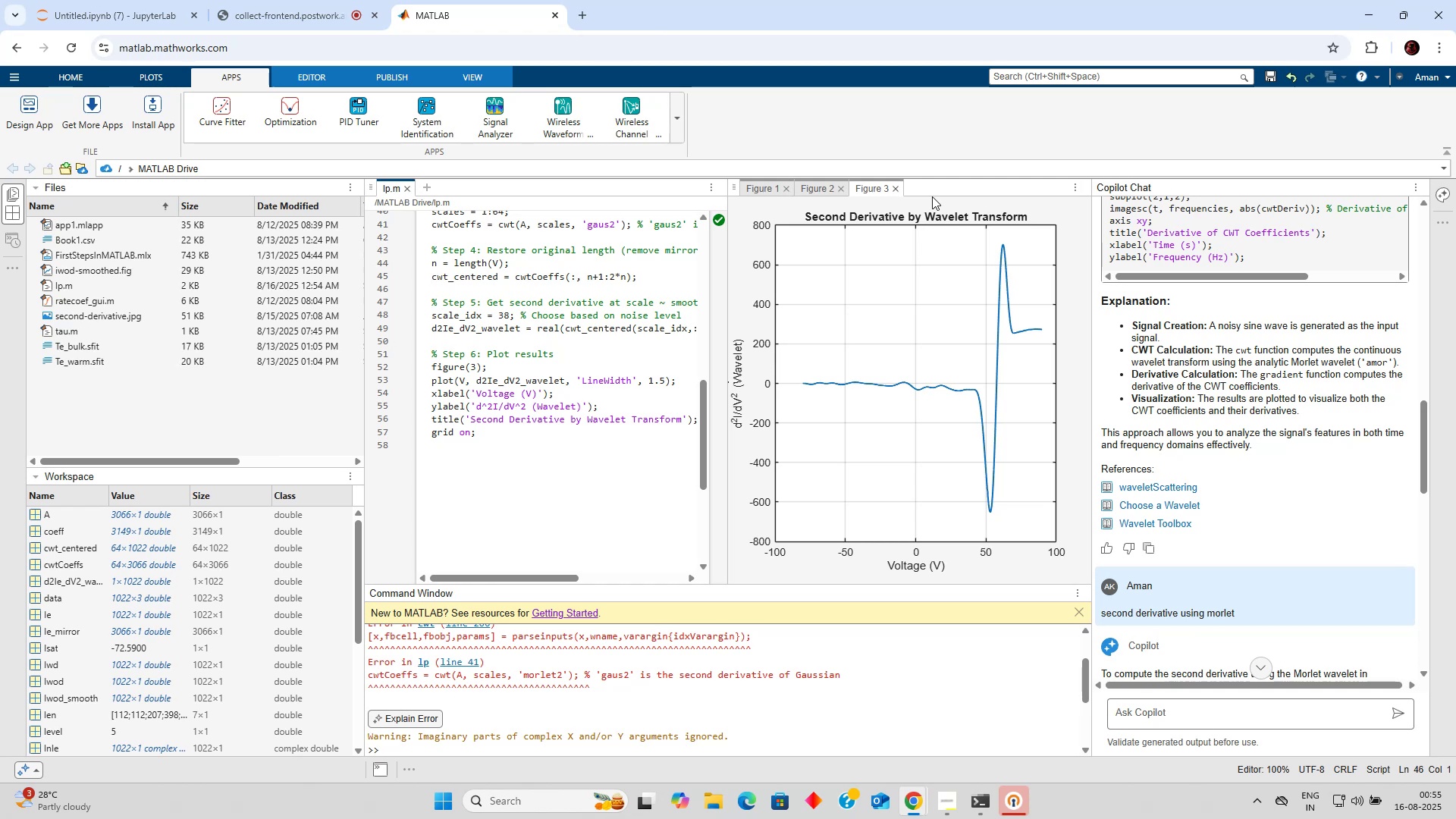 
wait(57.29)
 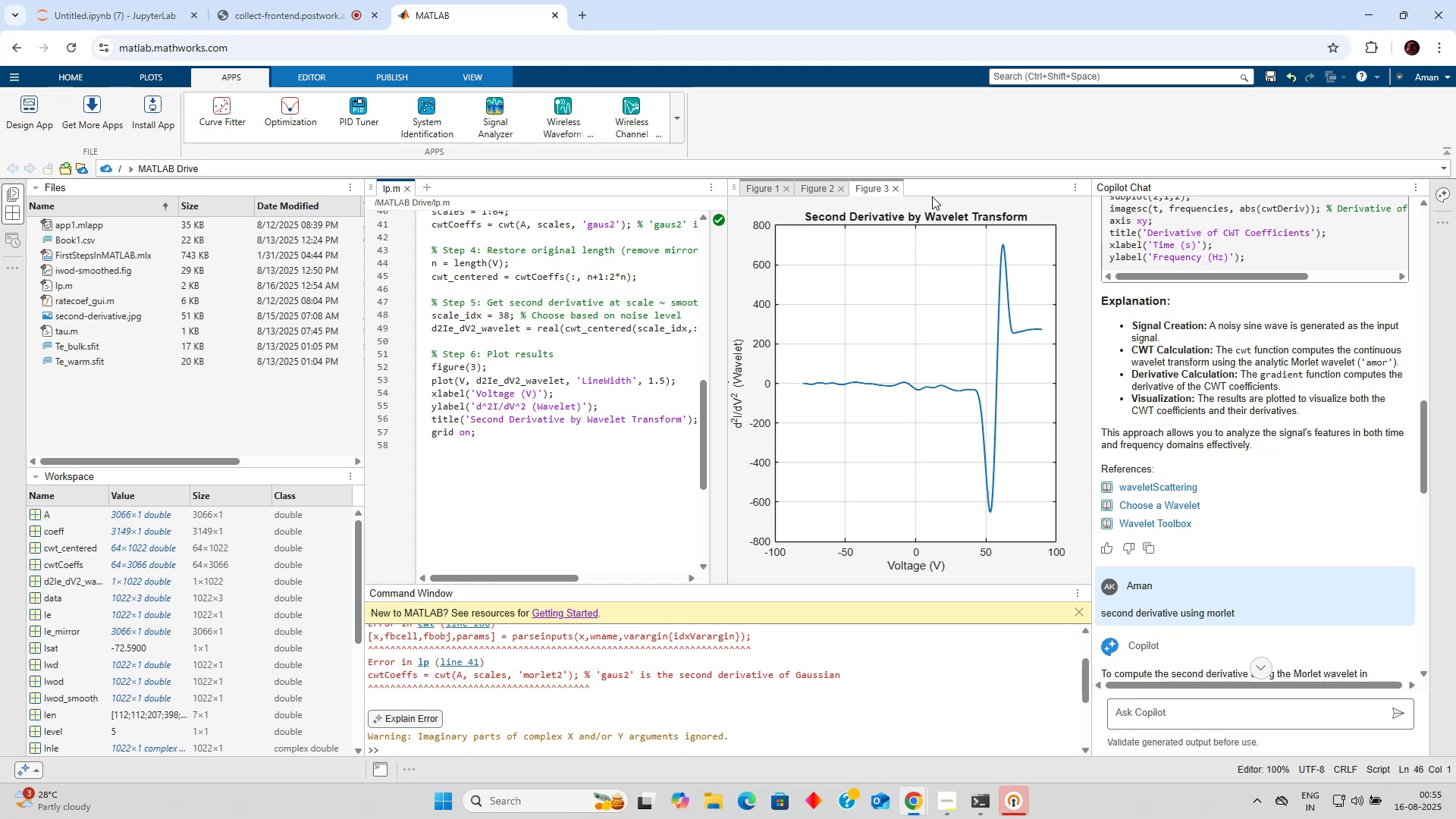 
scroll: coordinate [507, 206], scroll_direction: up, amount: 14.0
 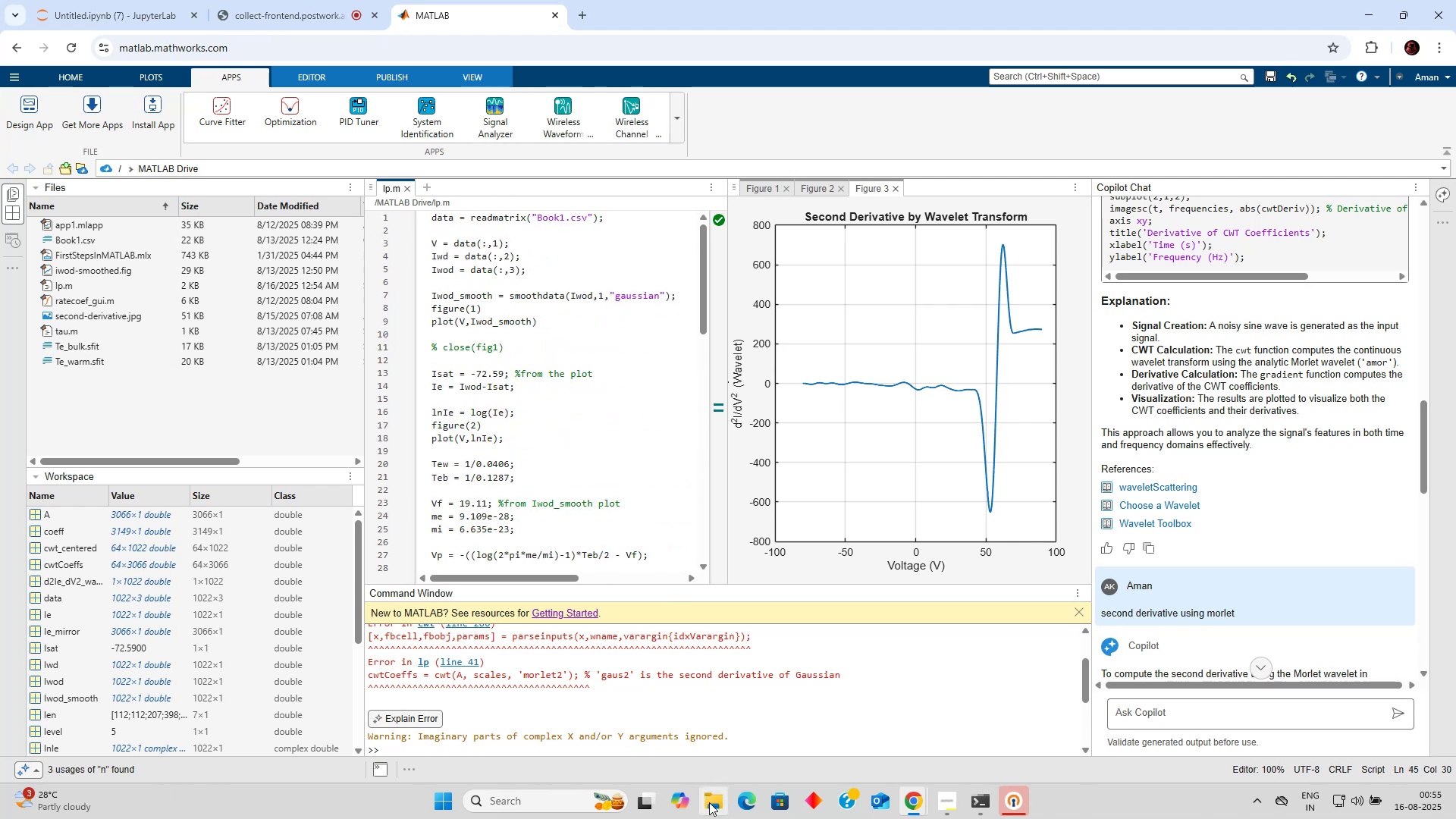 
left_click([709, 800])
 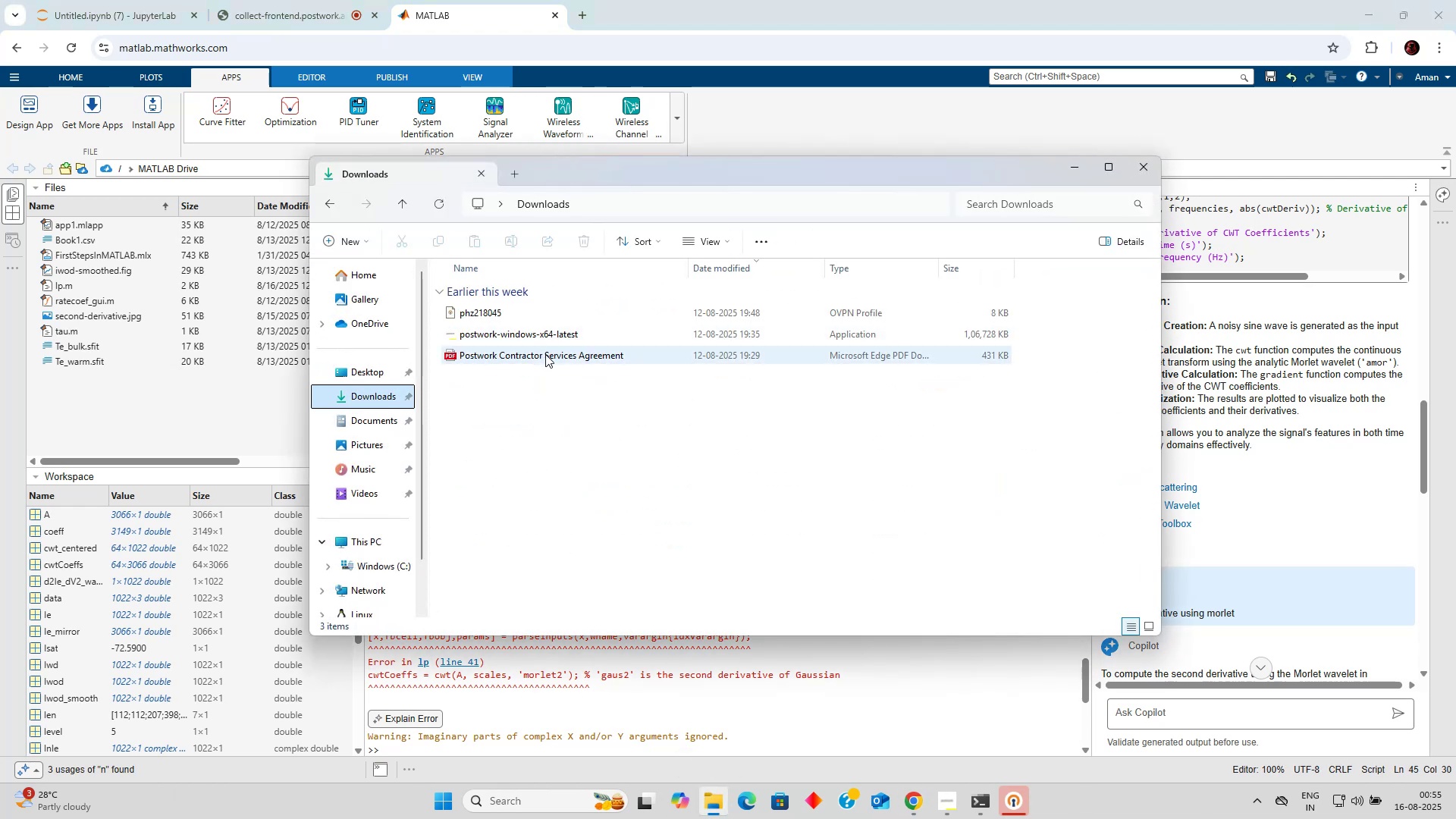 
left_click([374, 422])
 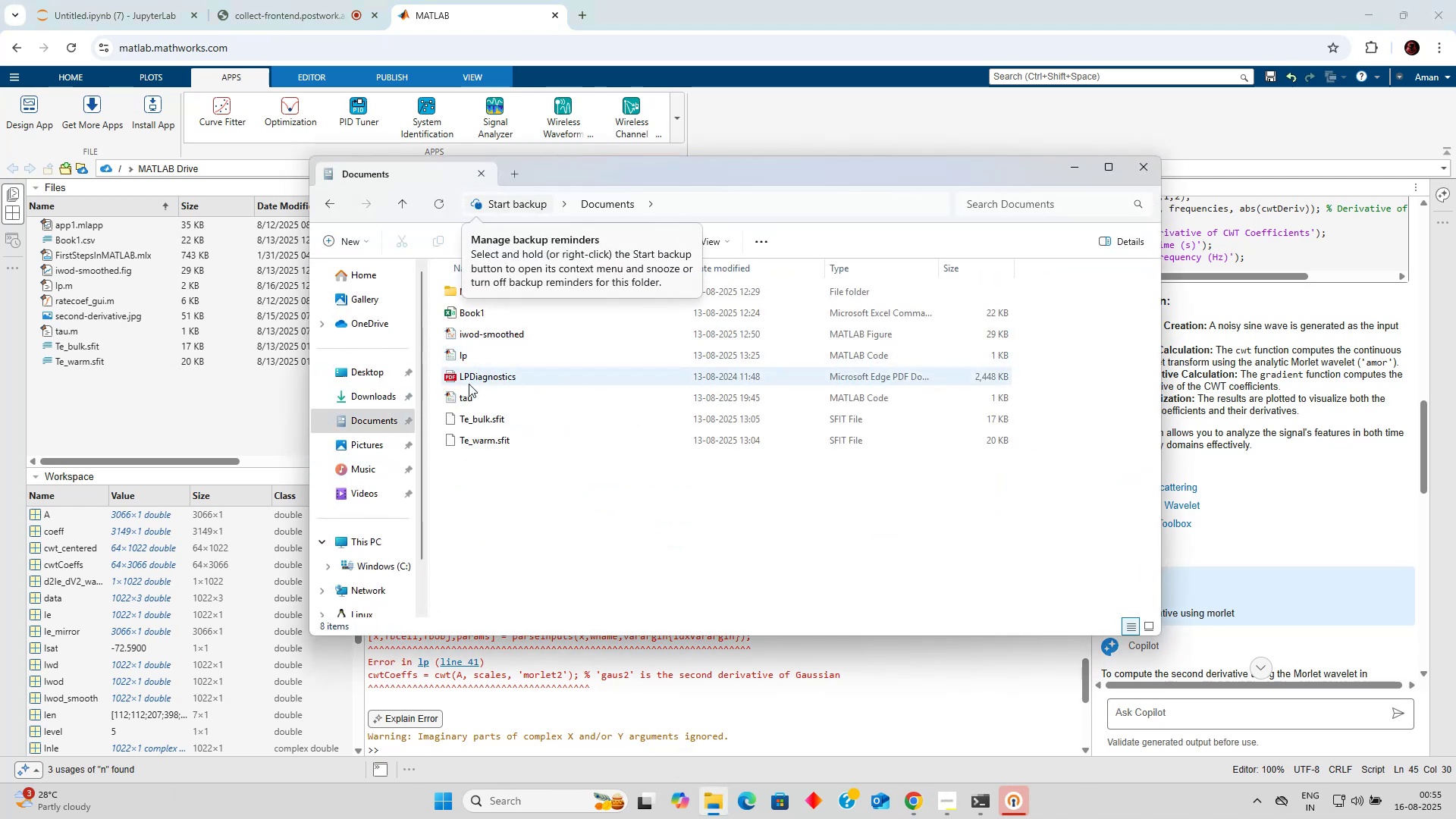 
double_click([469, 384])
 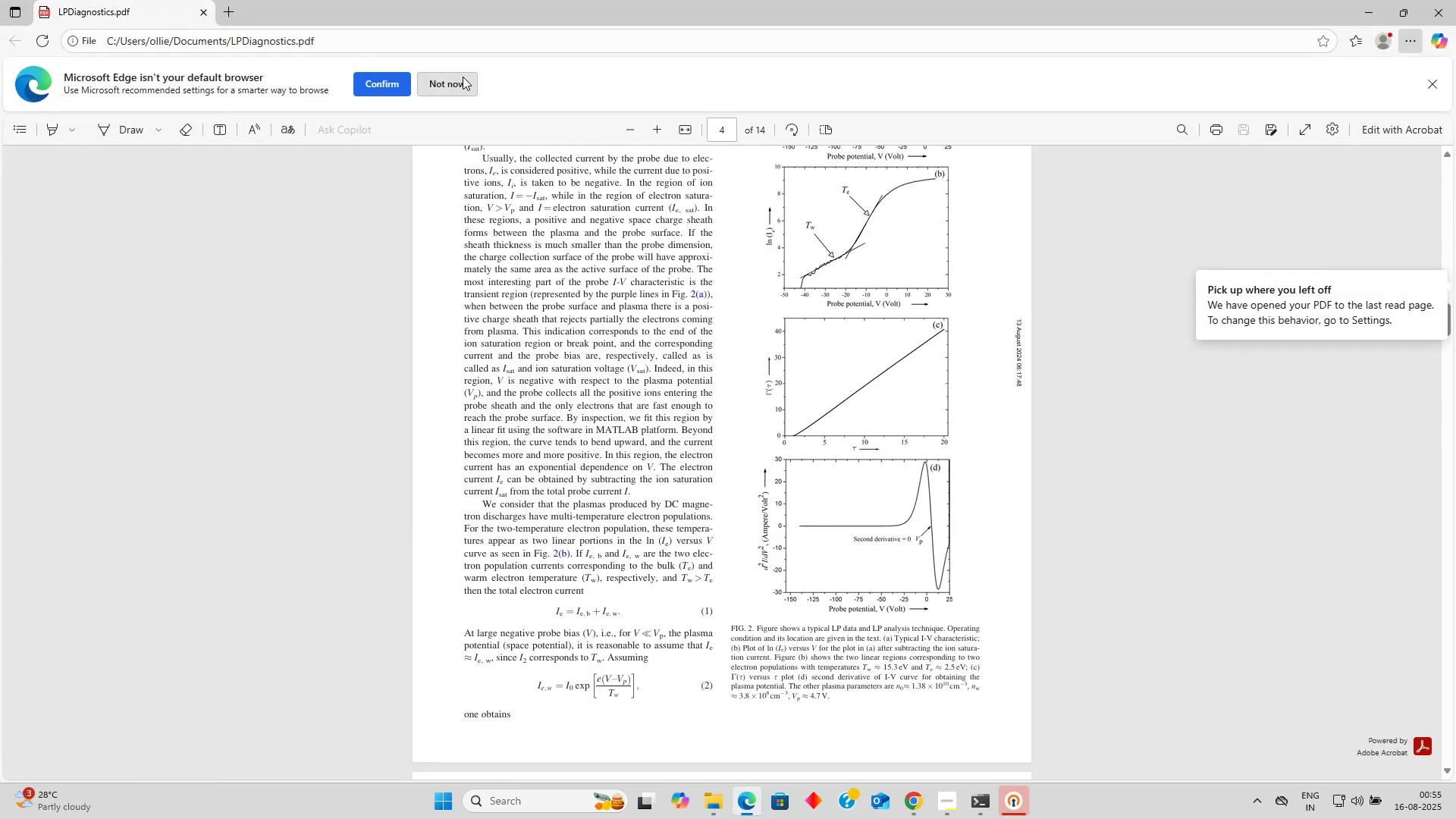 
left_click([457, 81])
 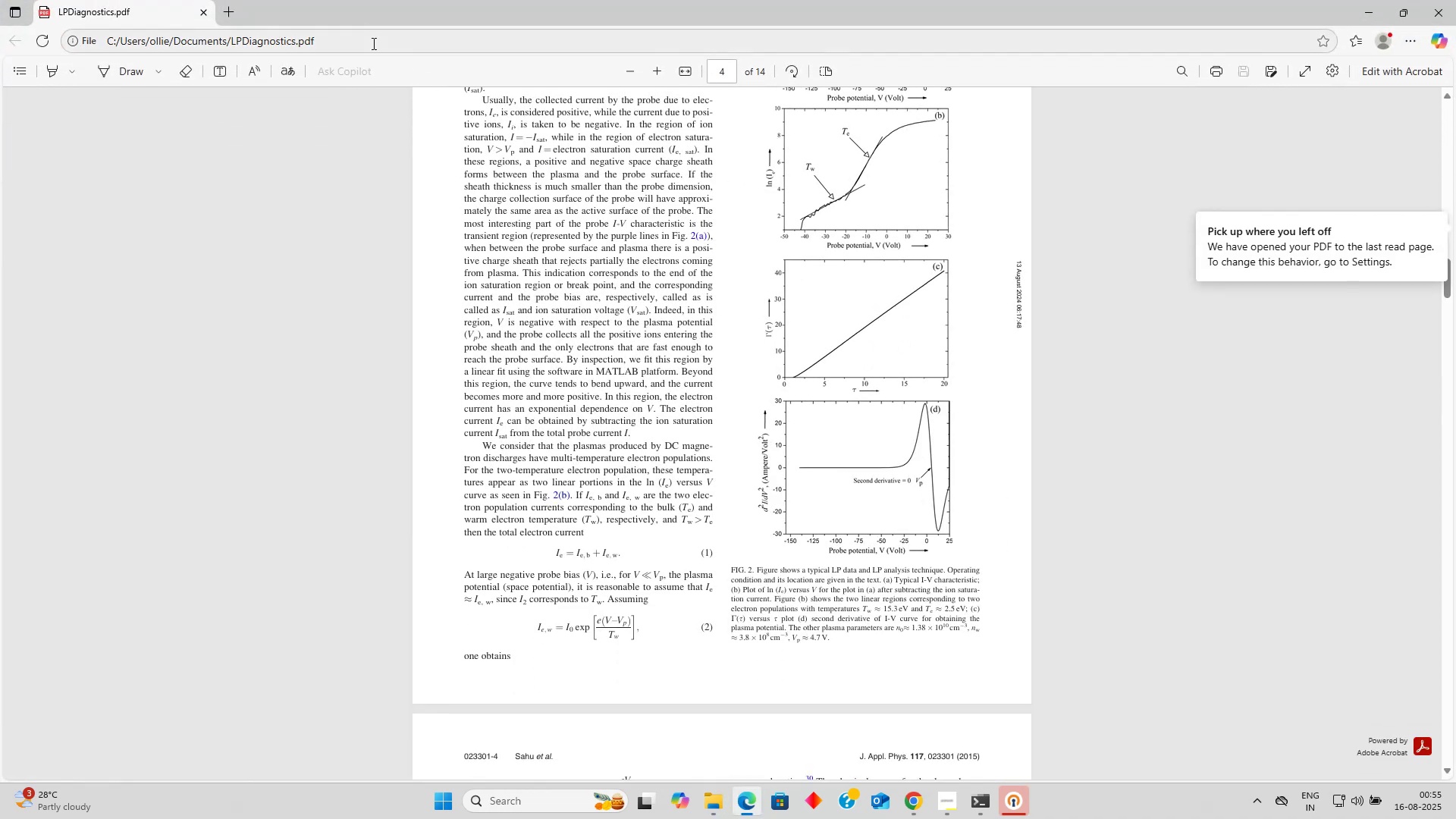 
left_click([387, 46])
 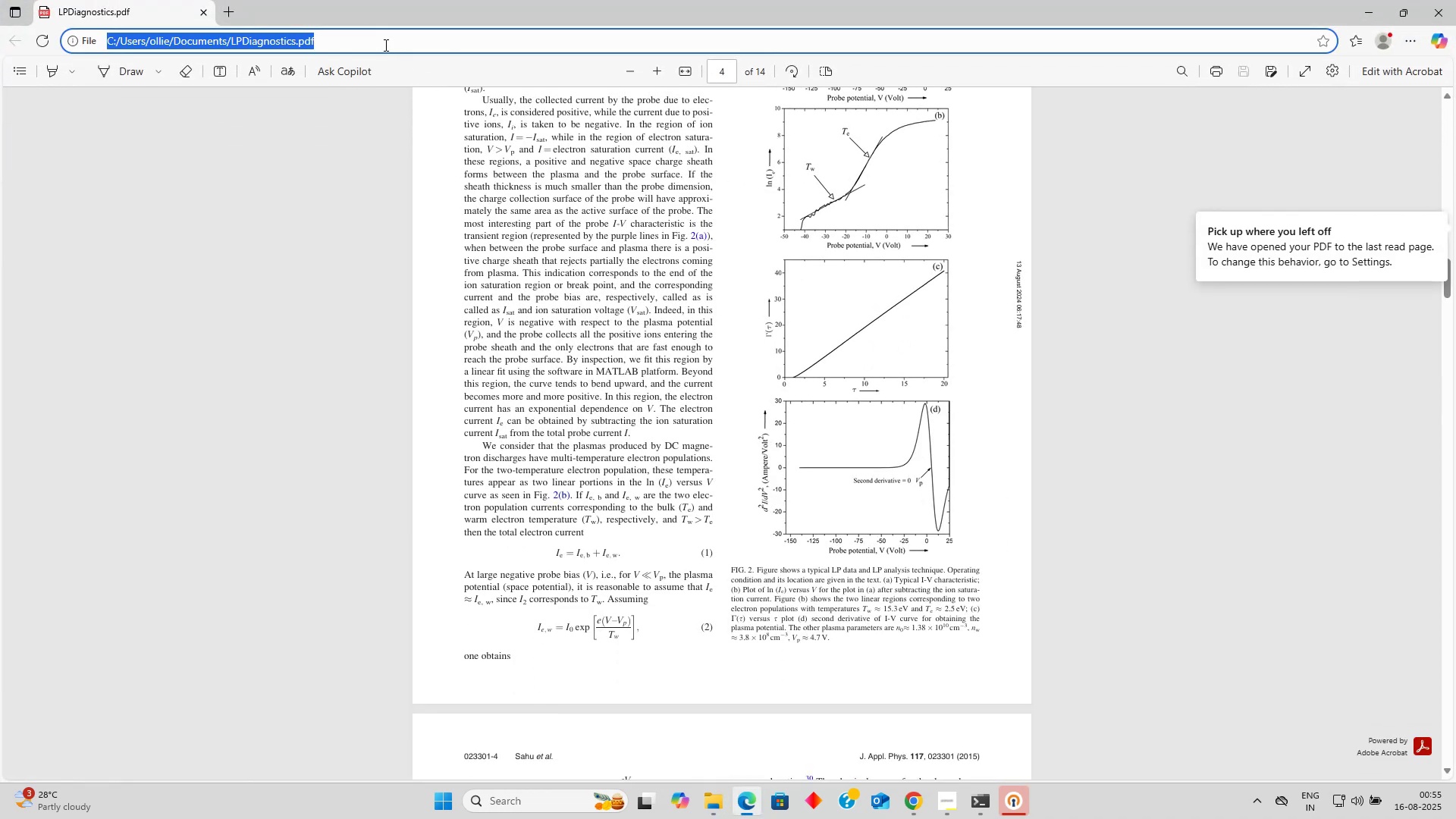 
key(Control+C)
 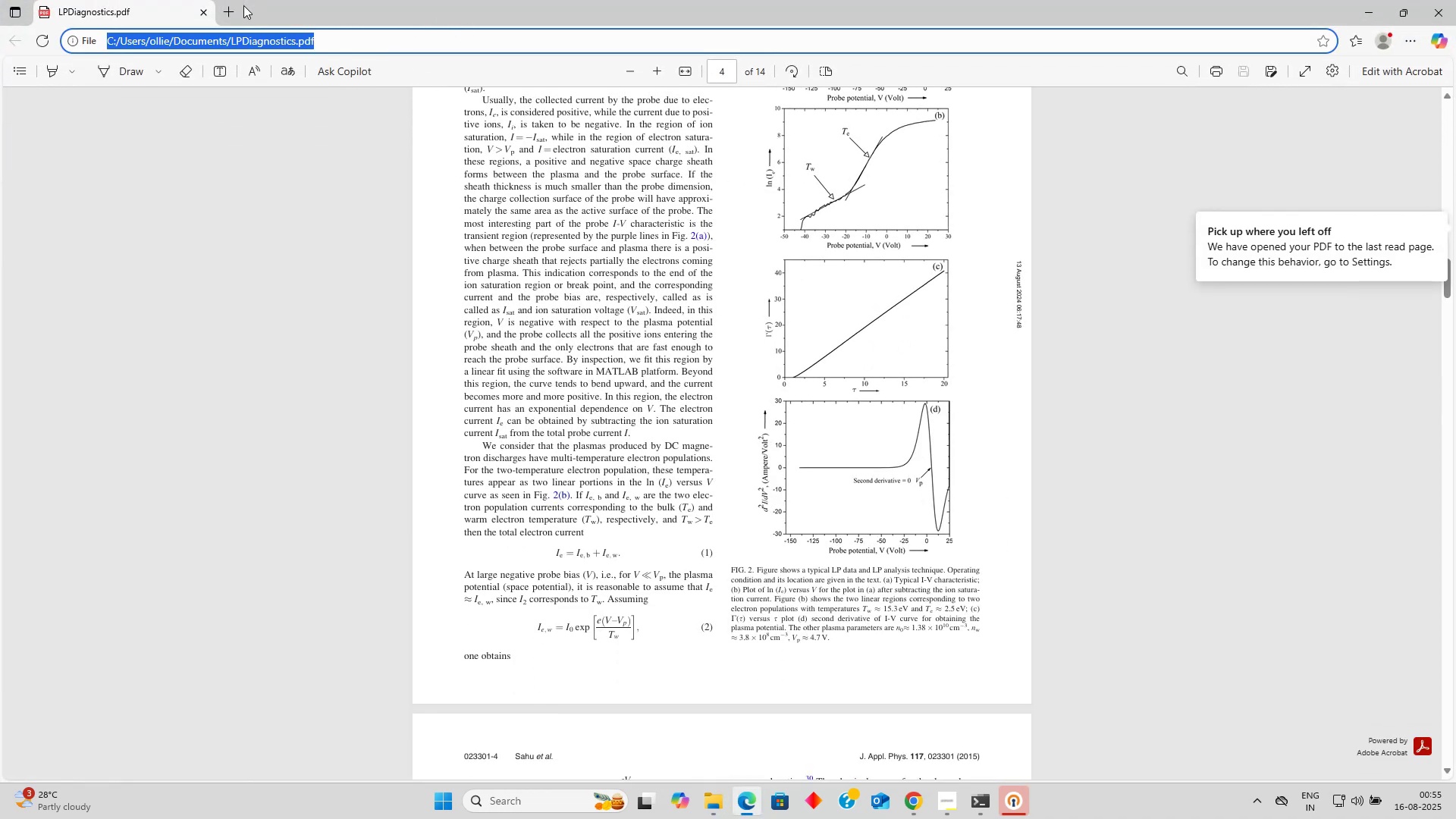 
left_click([199, 12])
 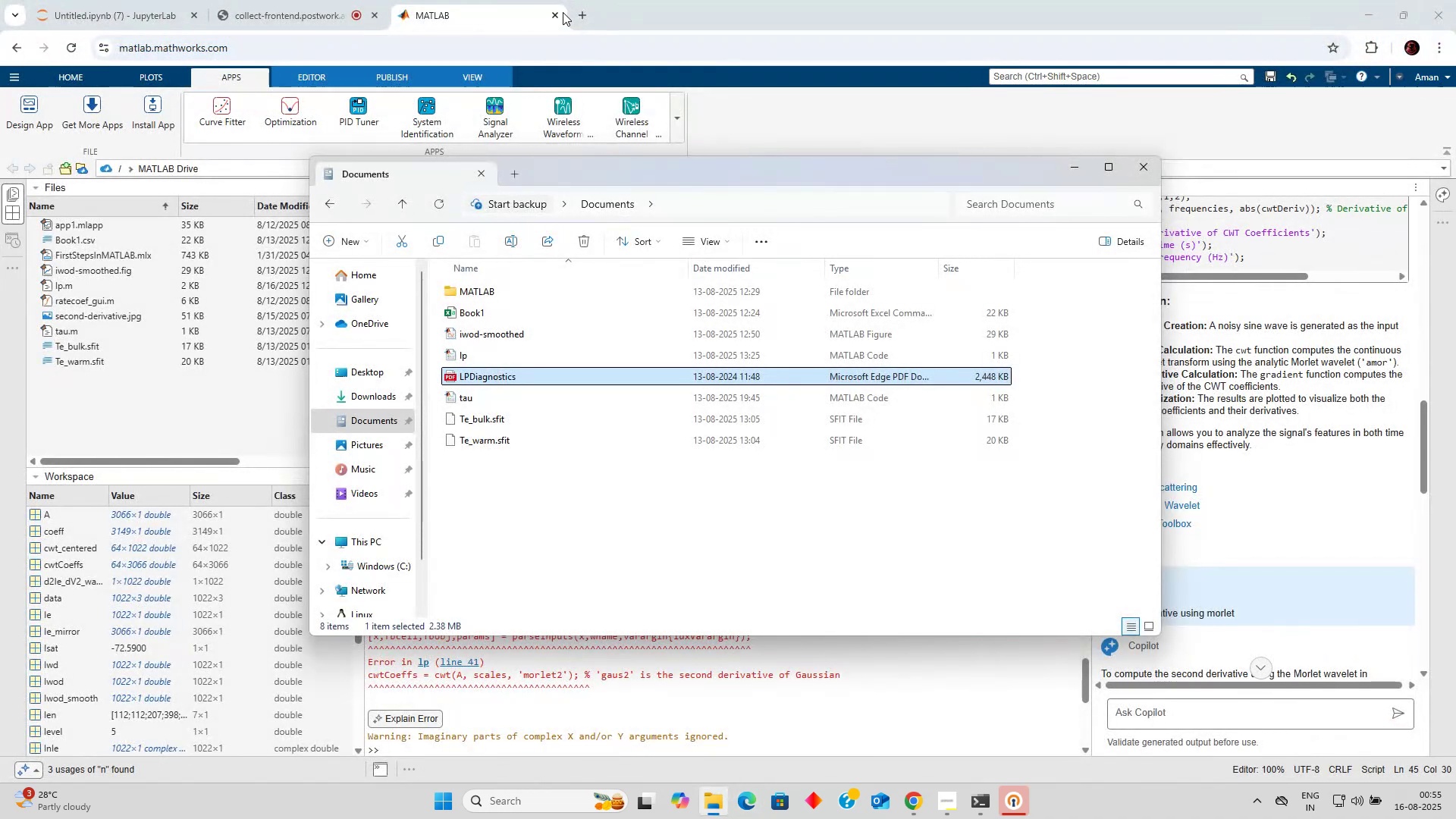 
left_click([584, 17])
 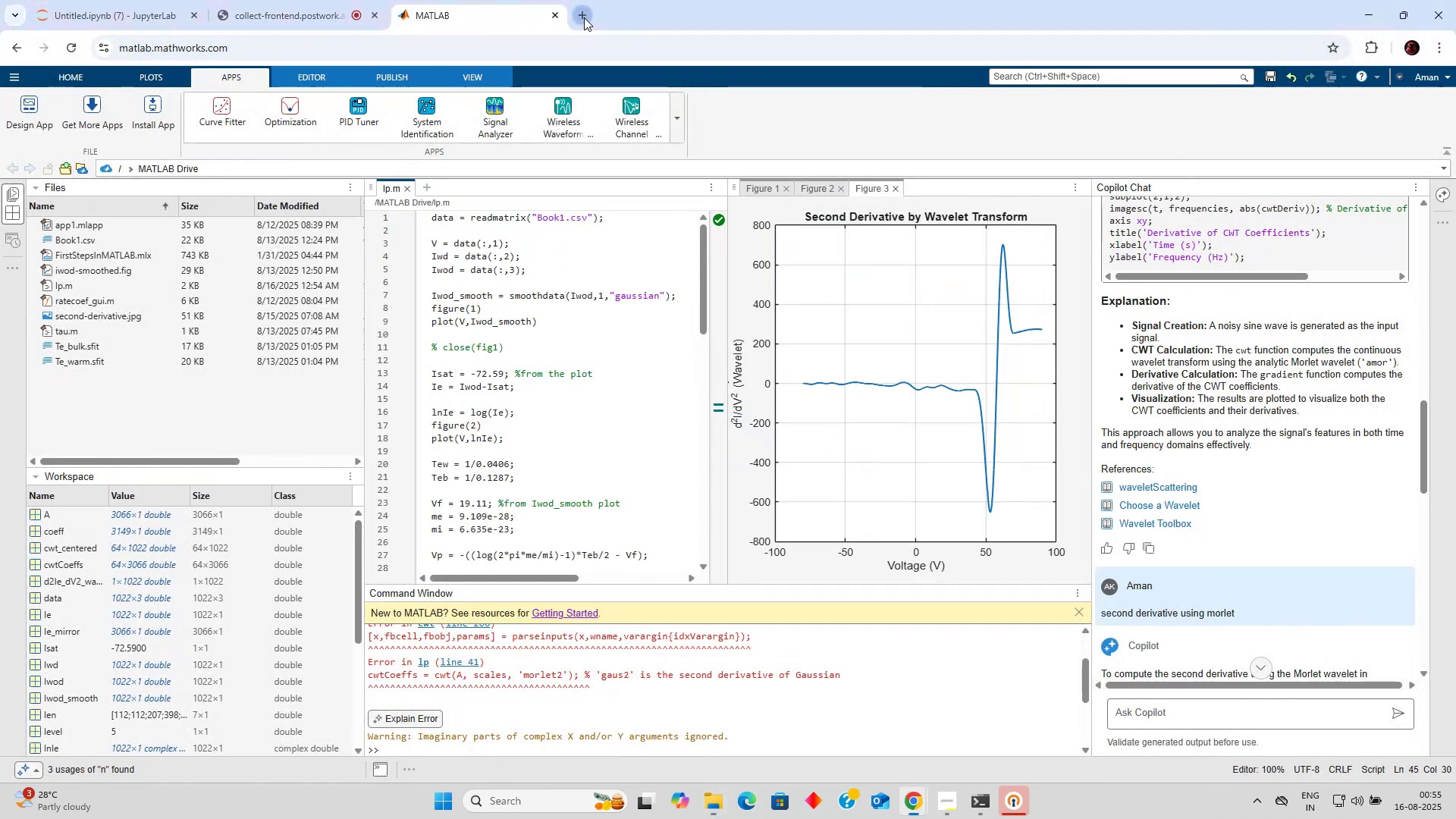 
key(Control+V)
 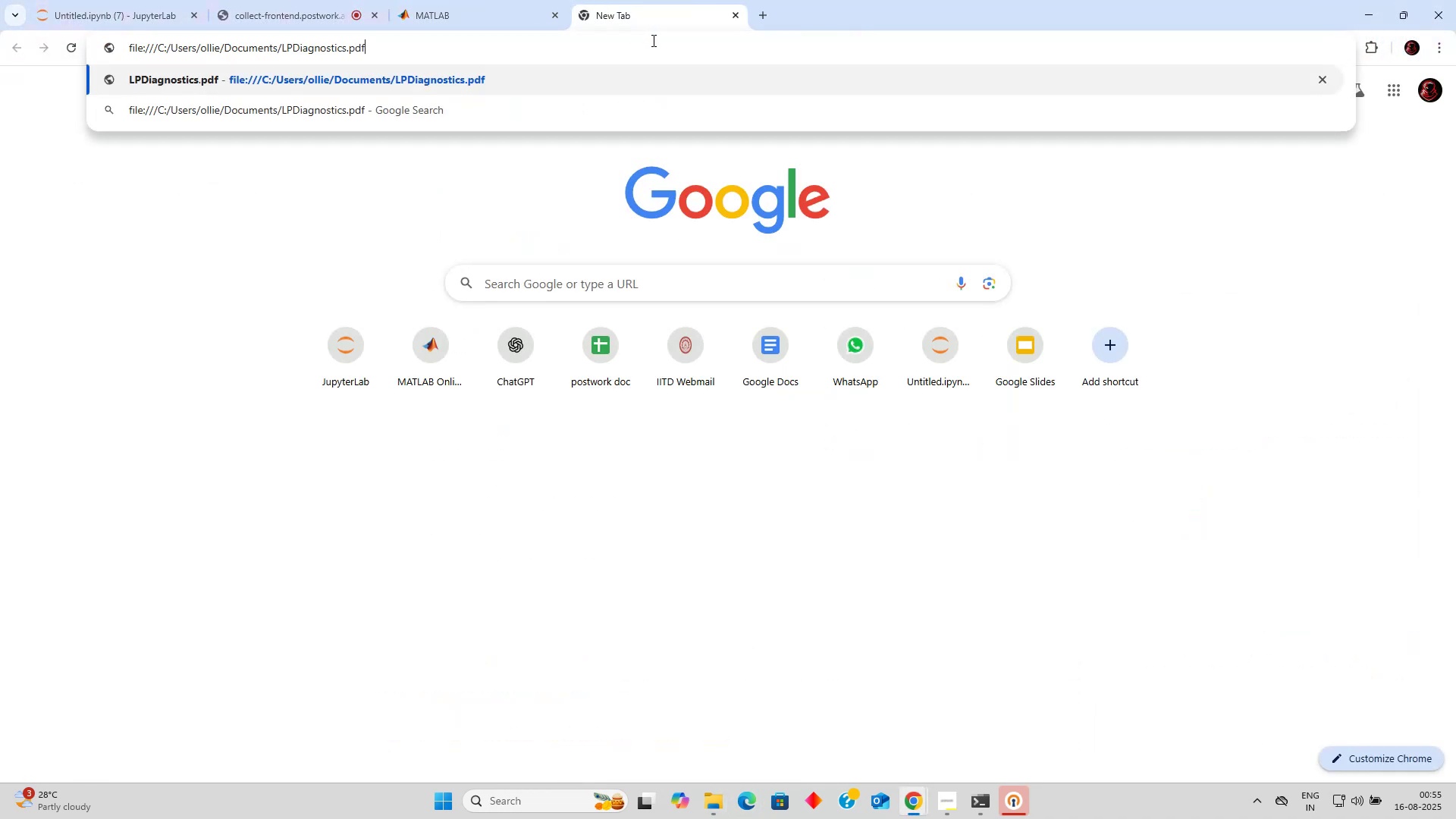 
key(Alt+AltLeft)
 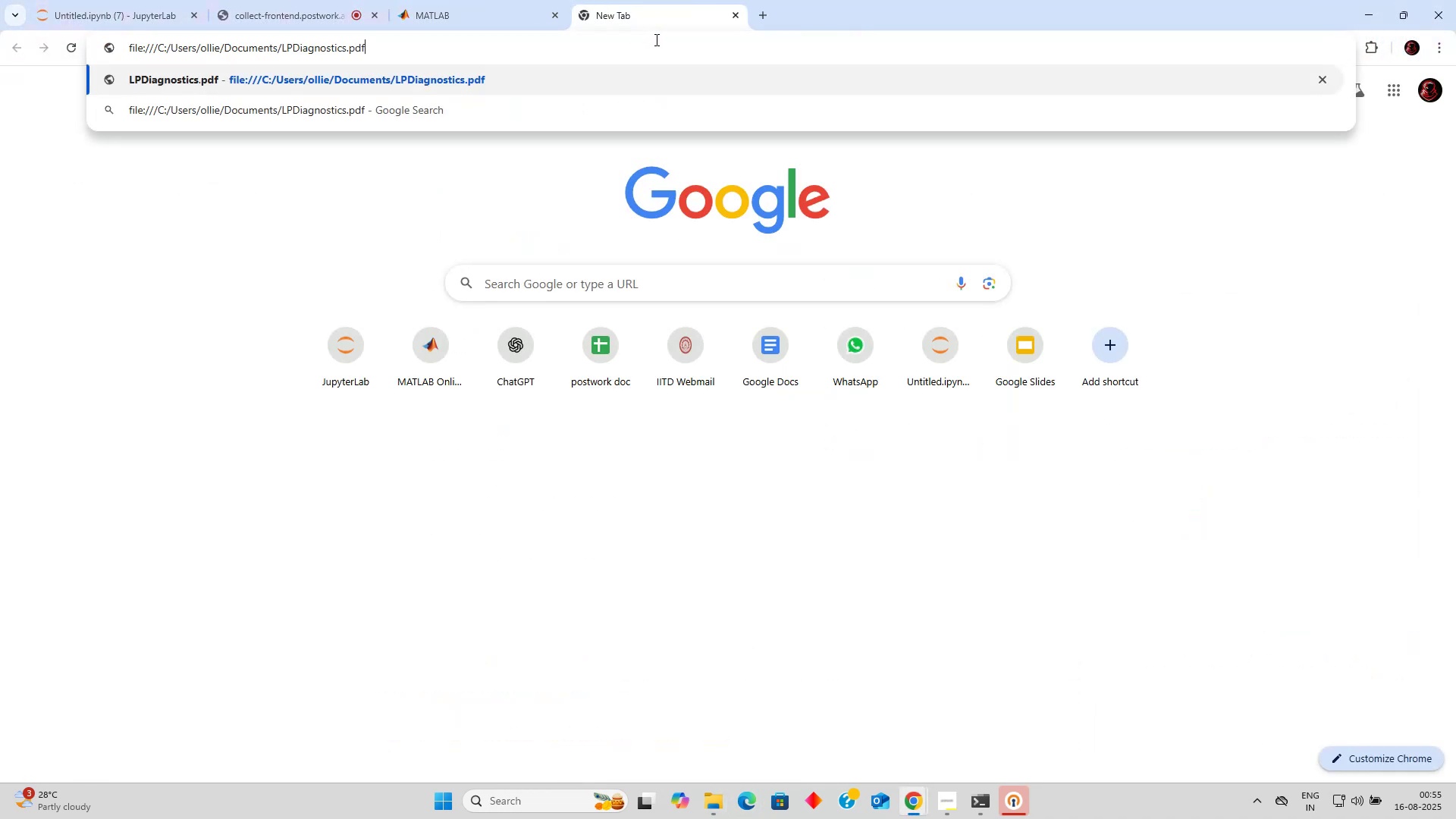 
key(Alt+Tab)
 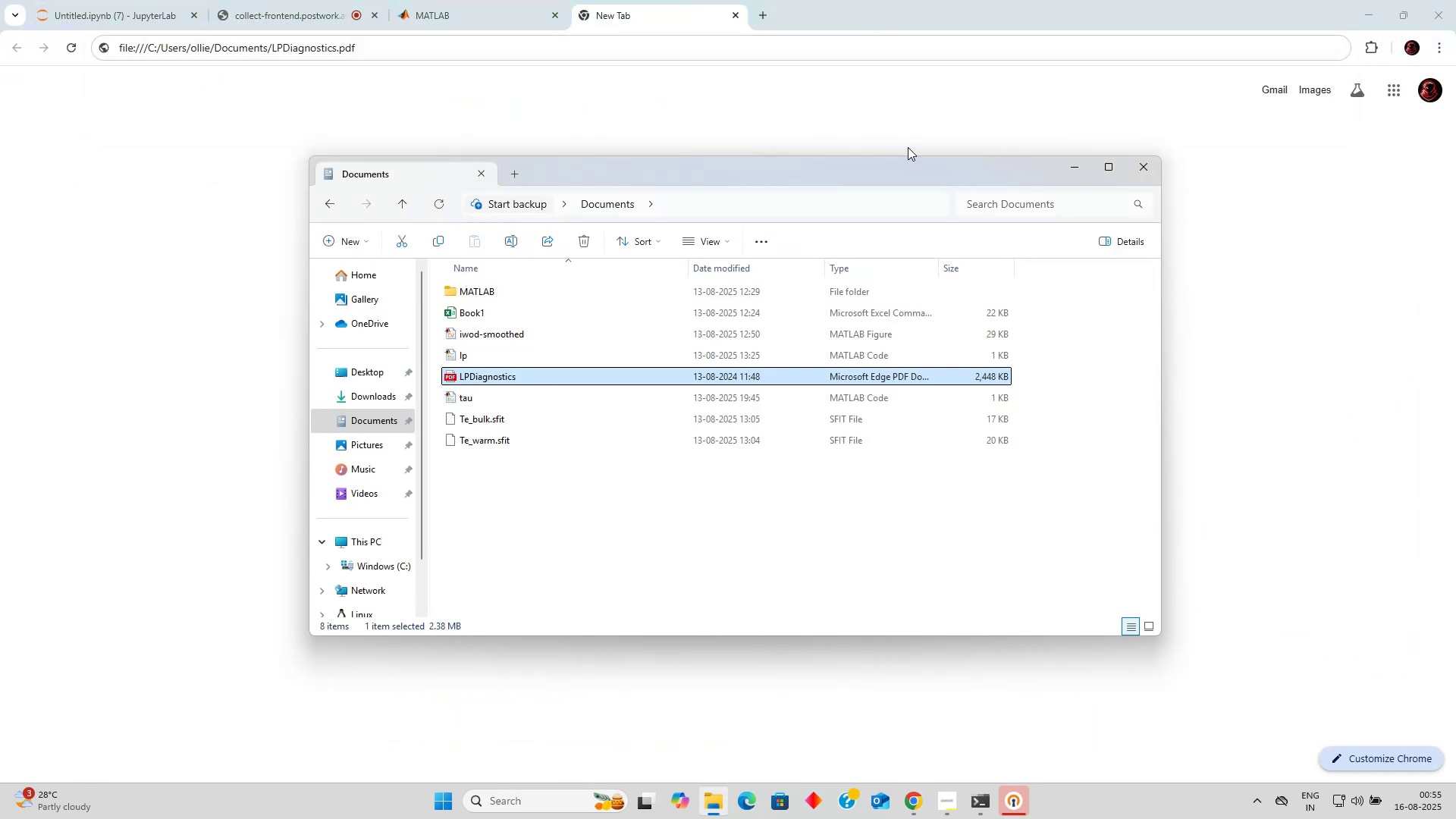 
key(Alt+AltLeft)
 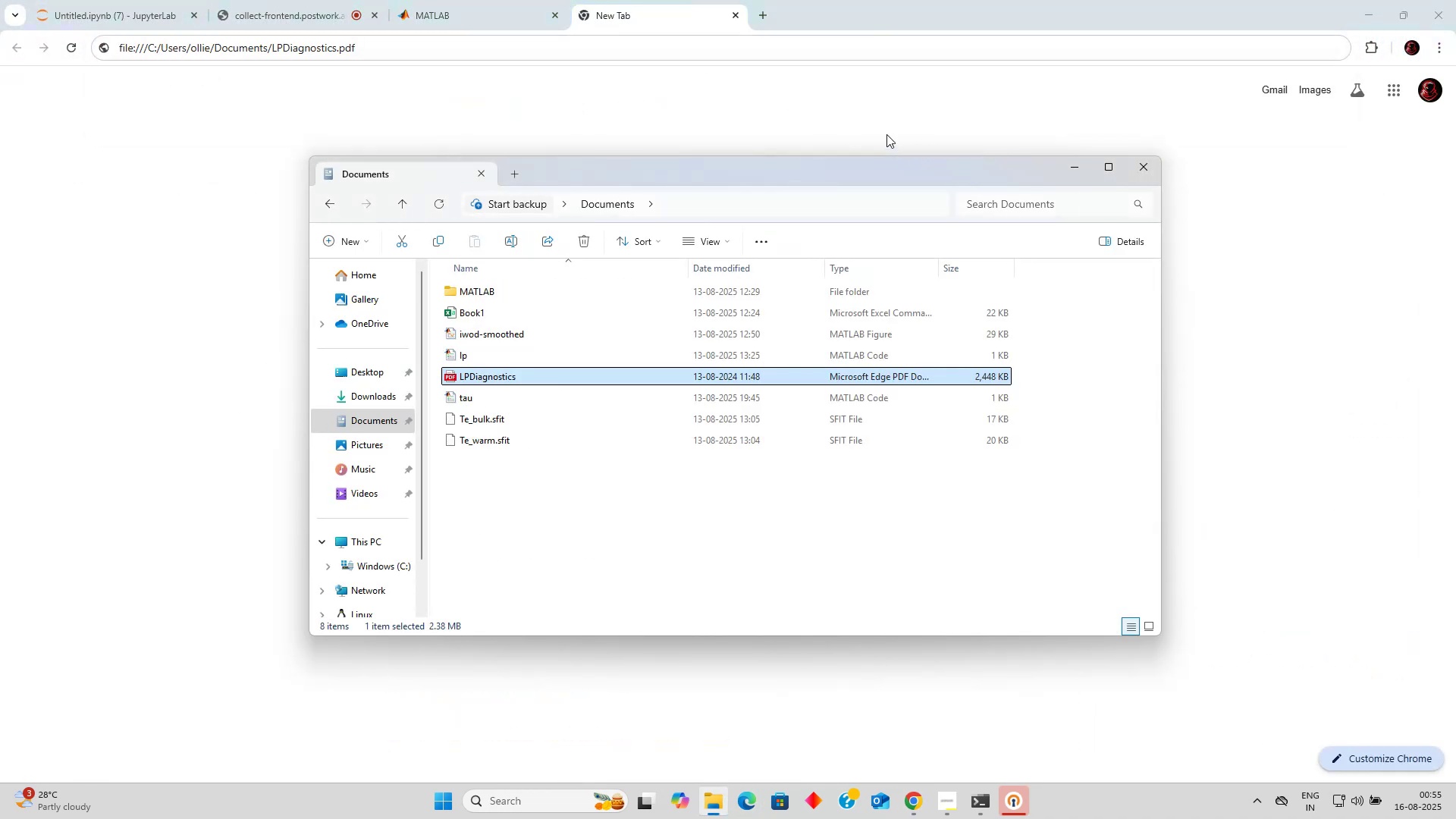 
key(Alt+Tab)
 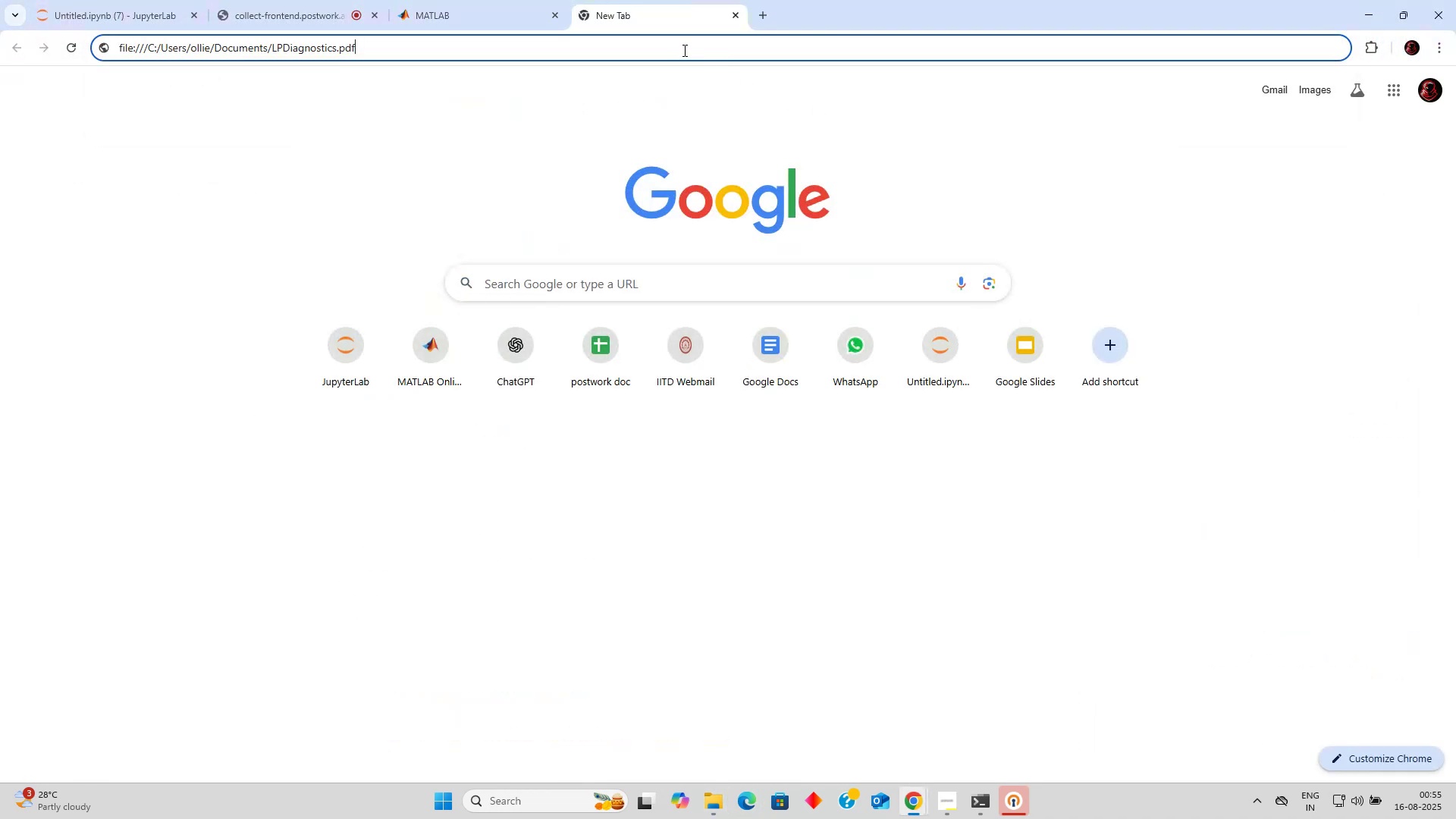 
left_click([683, 50])
 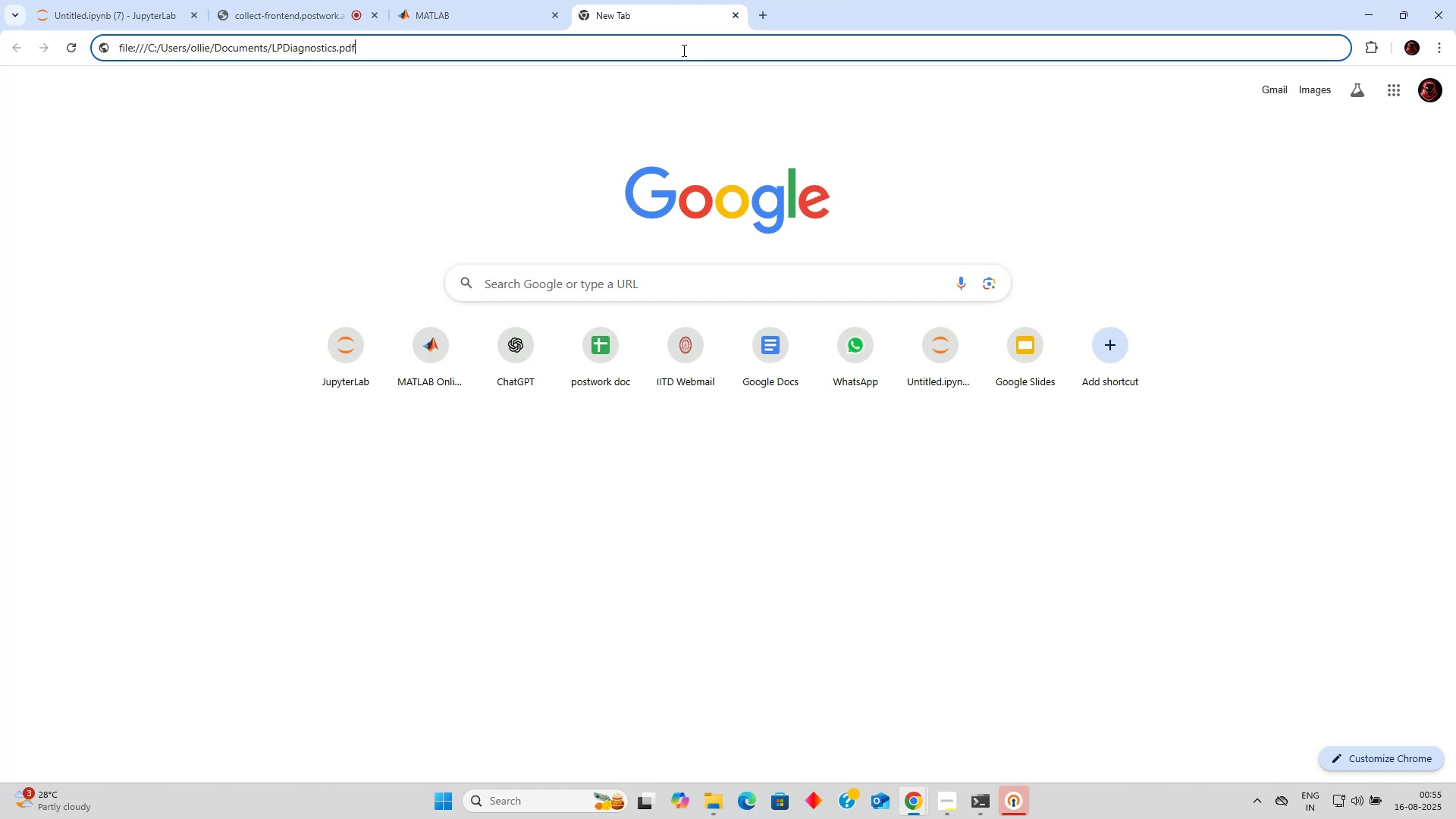 
key(Enter)
 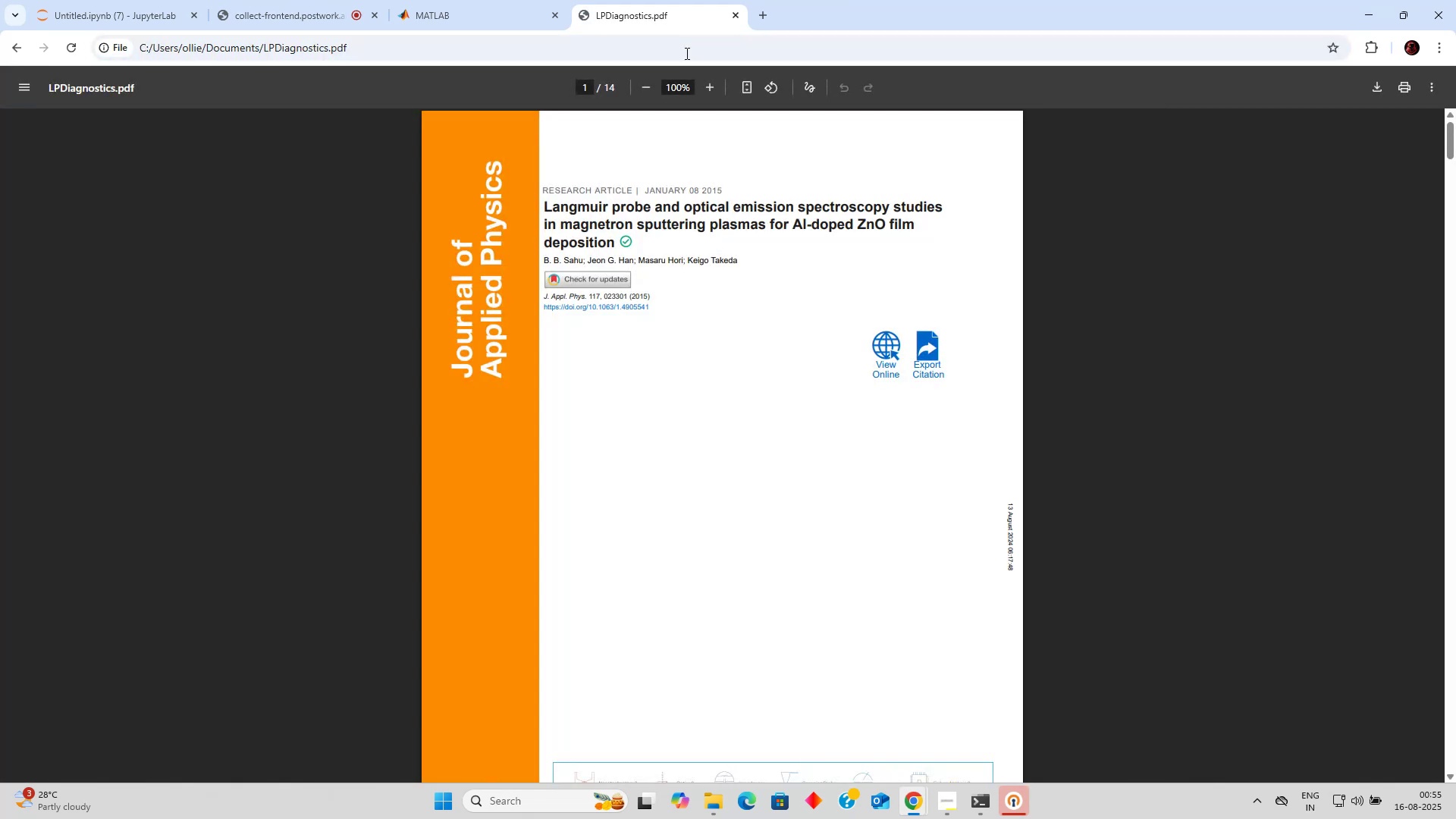 
scroll: coordinate [756, 194], scroll_direction: down, amount: 45.0
 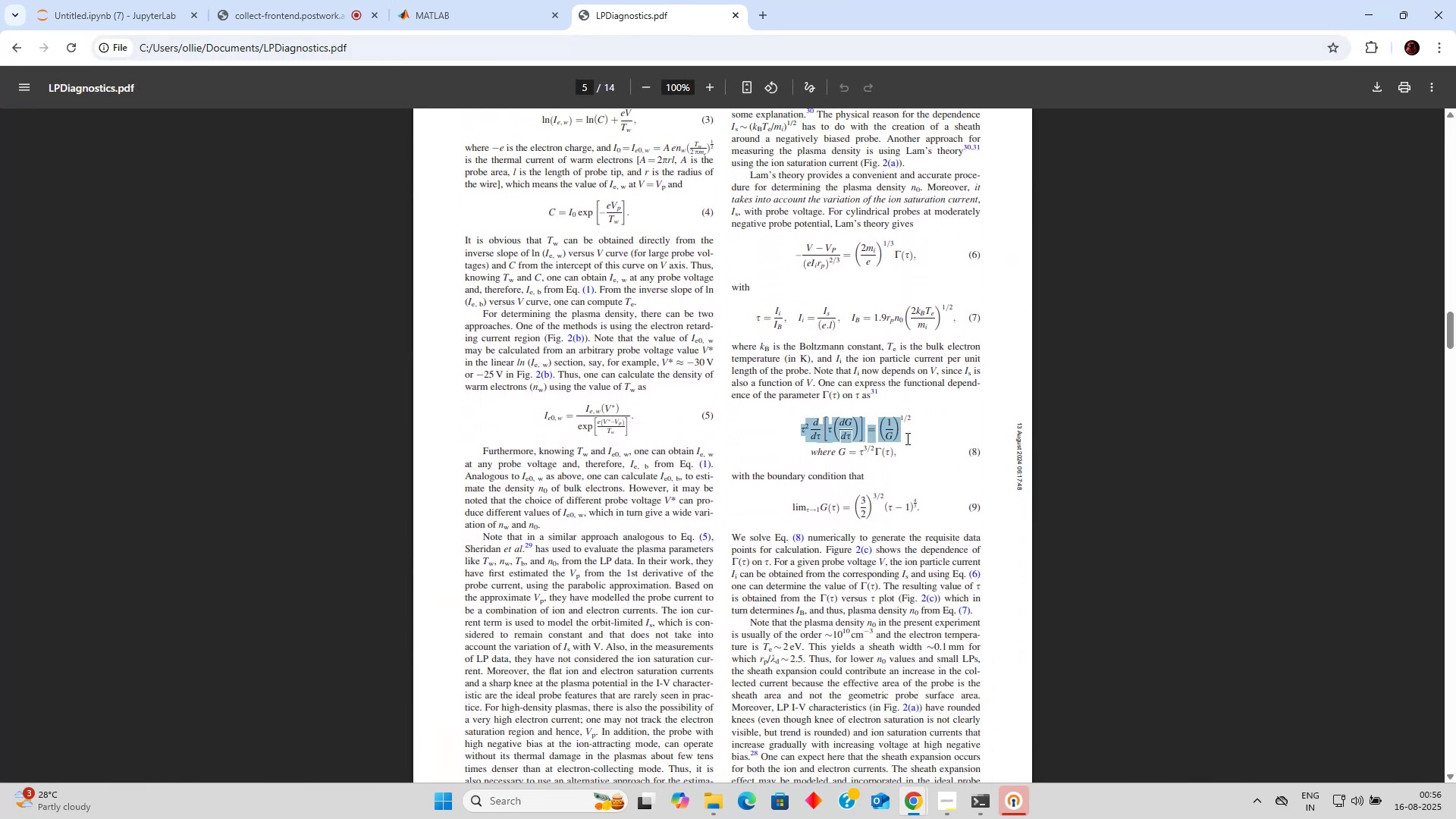 
left_click([903, 466])
 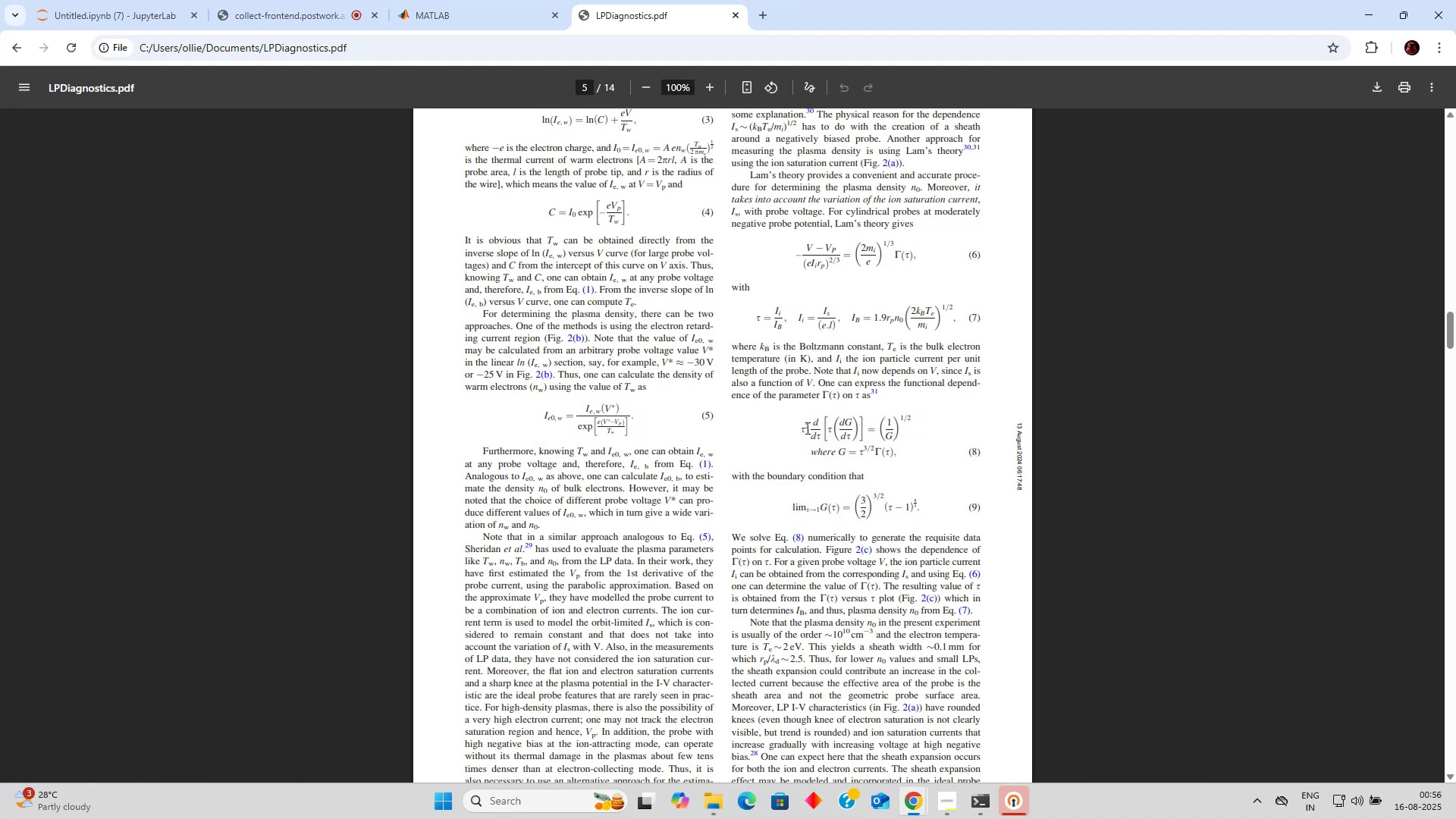 
left_click([899, 429])
 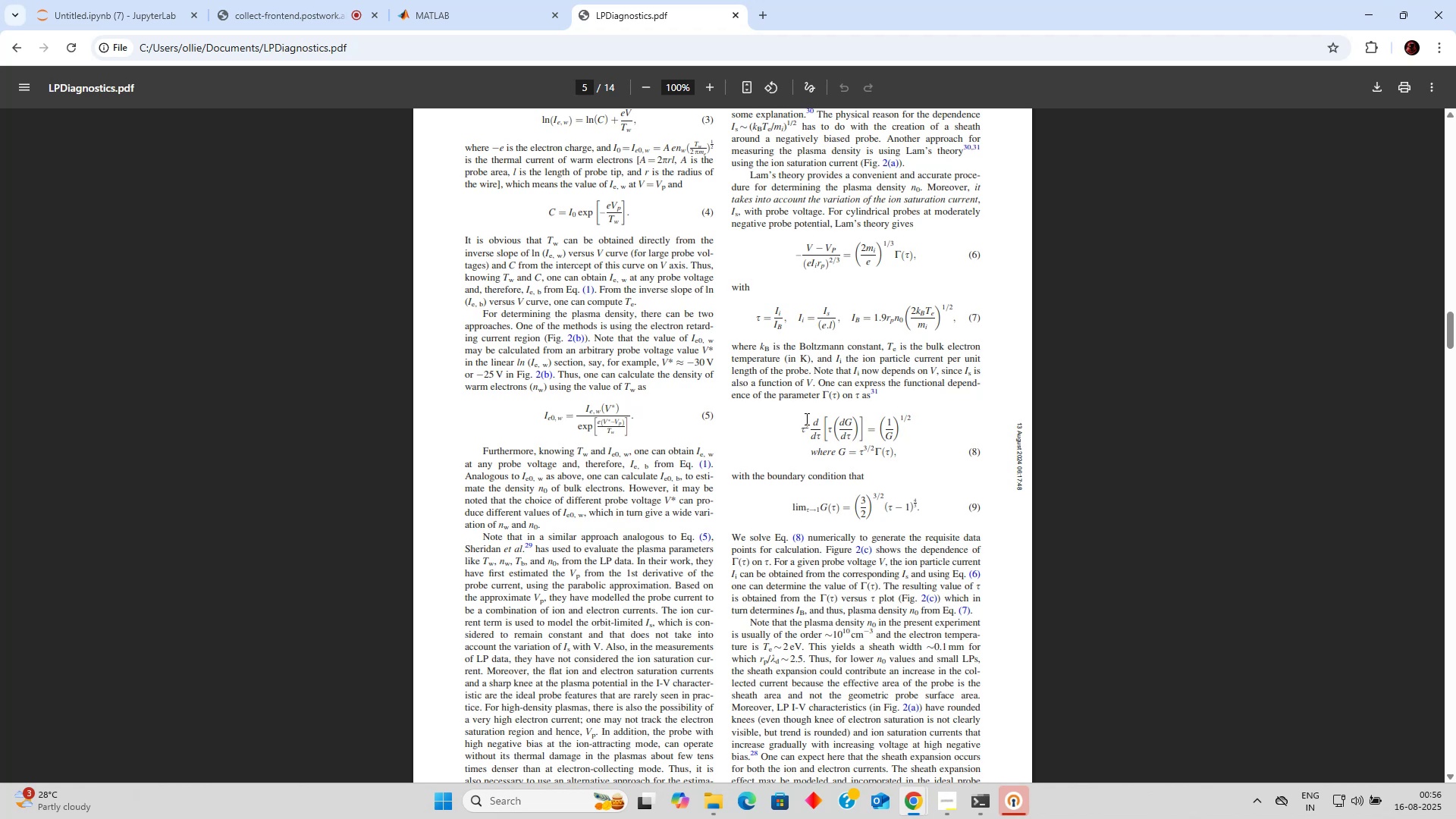 
wait(29.31)
 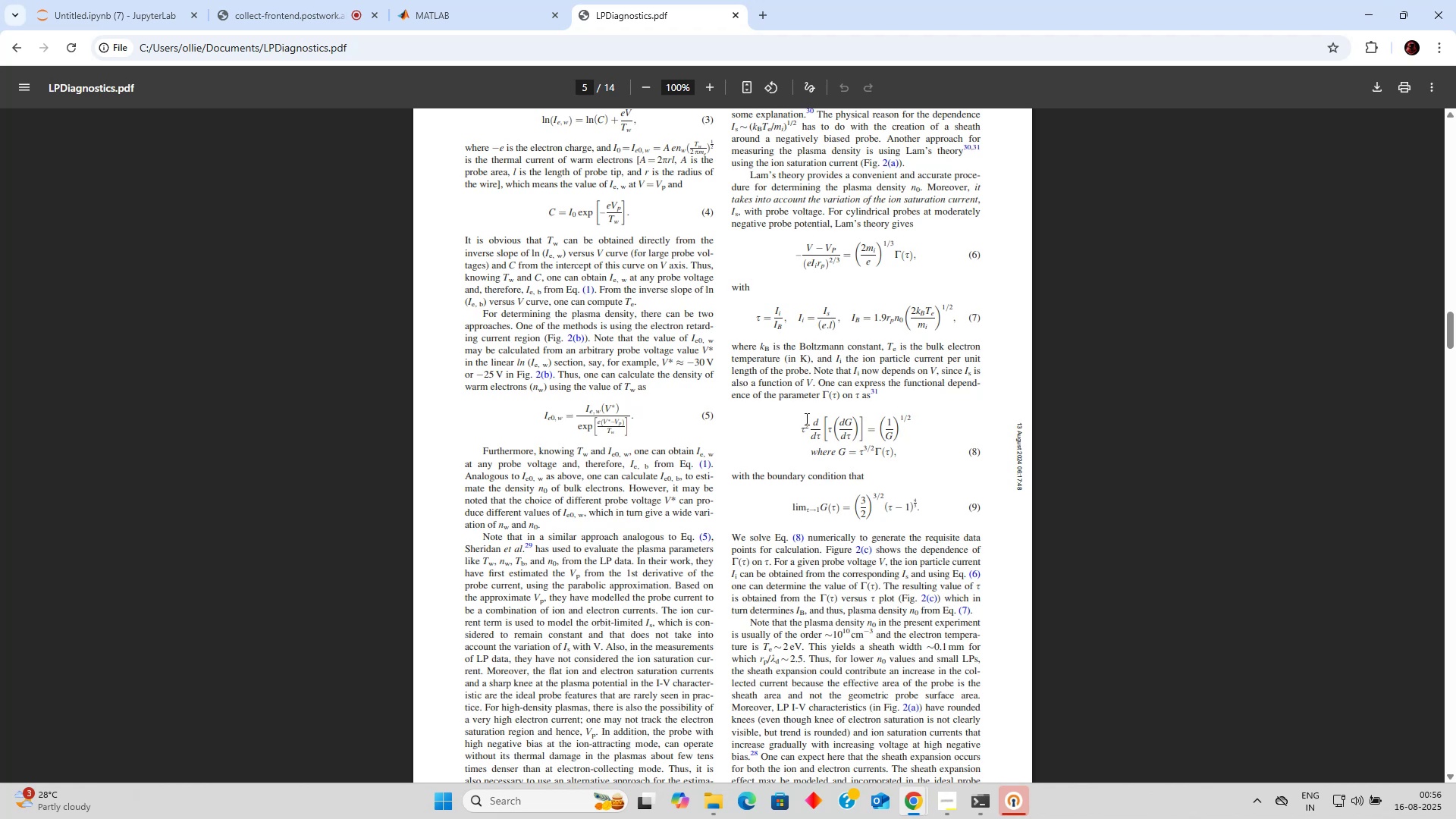 
left_click([771, 17])
 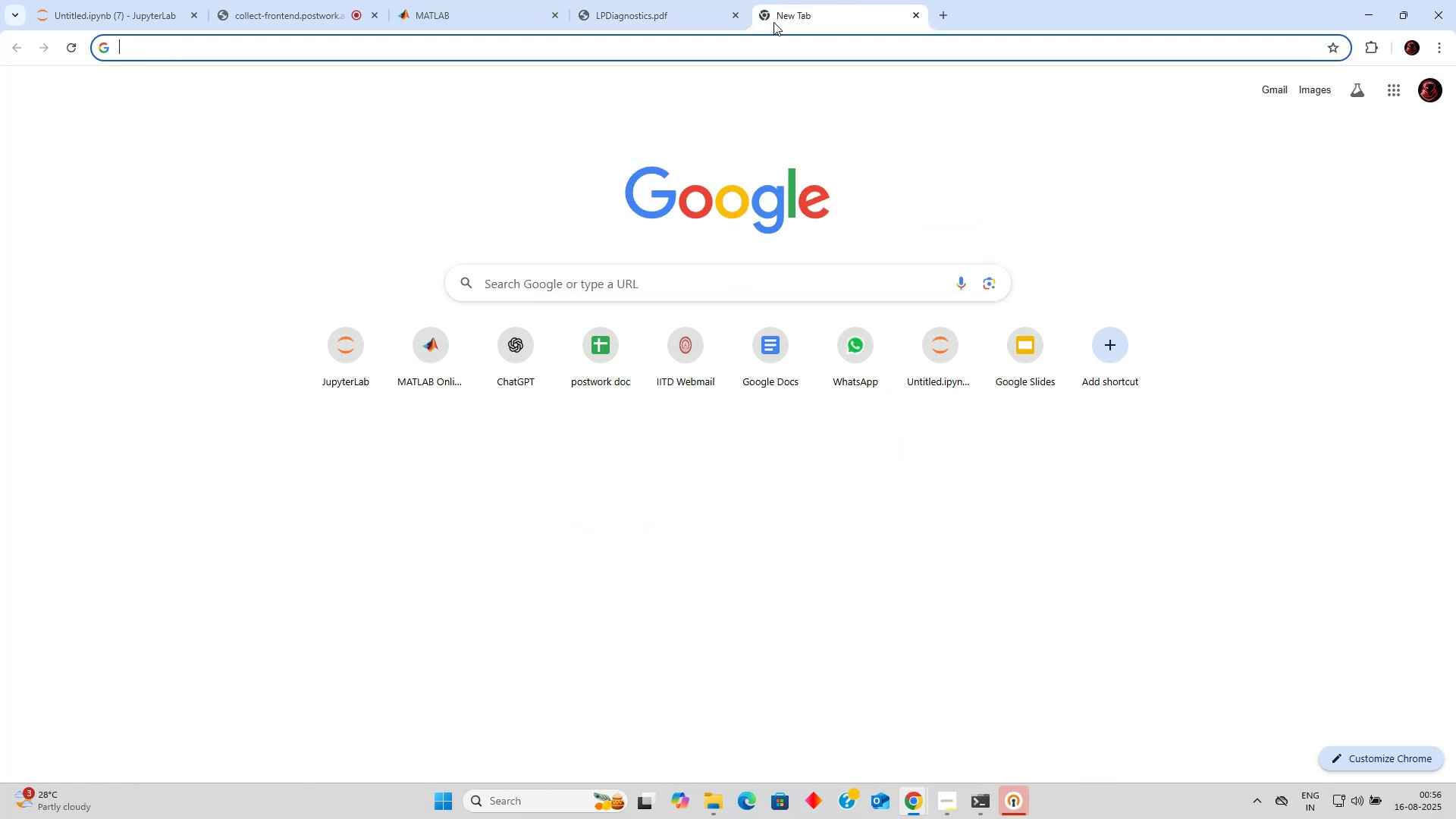 
type(chatgpt)
 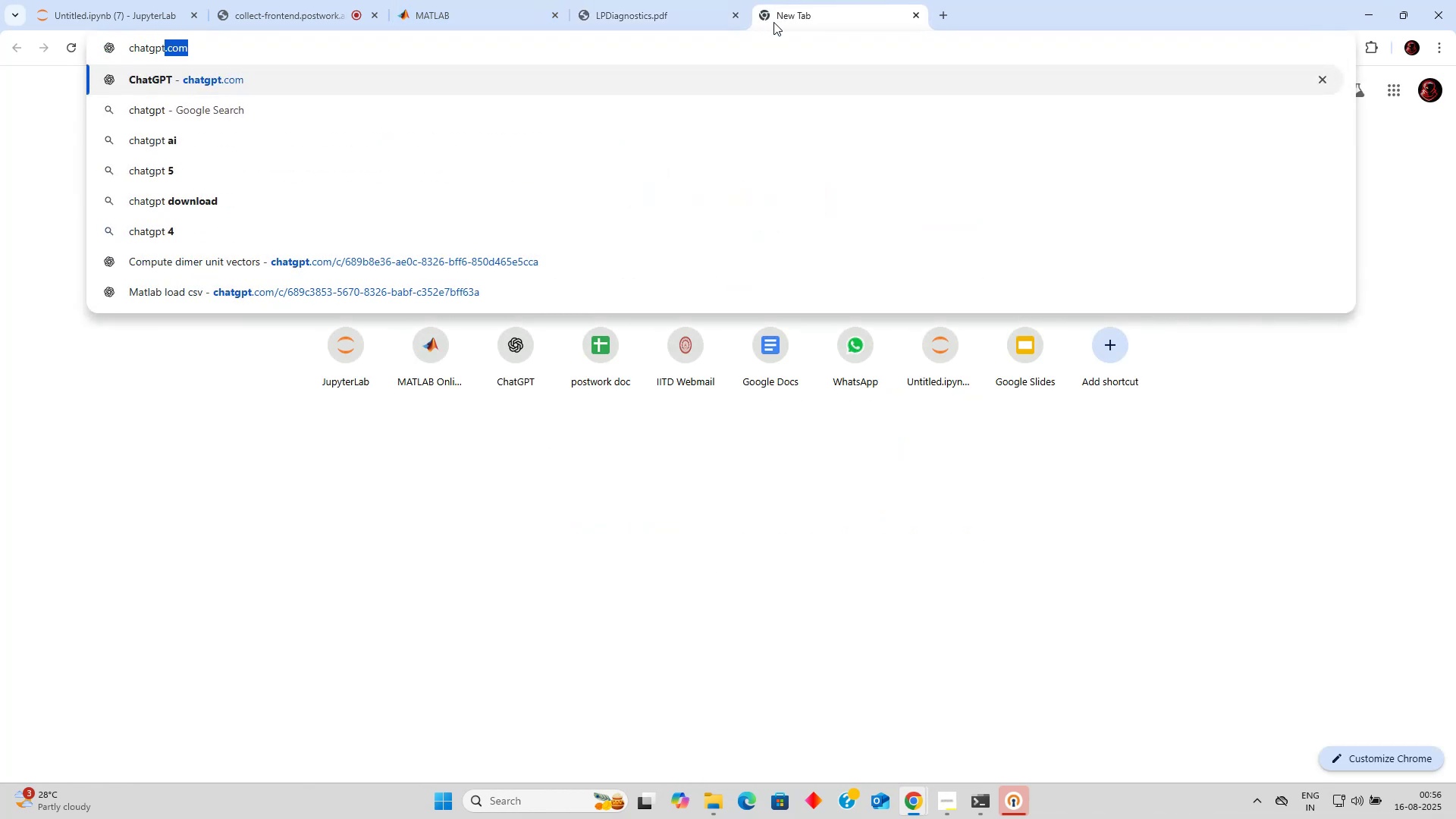 
key(Enter)
 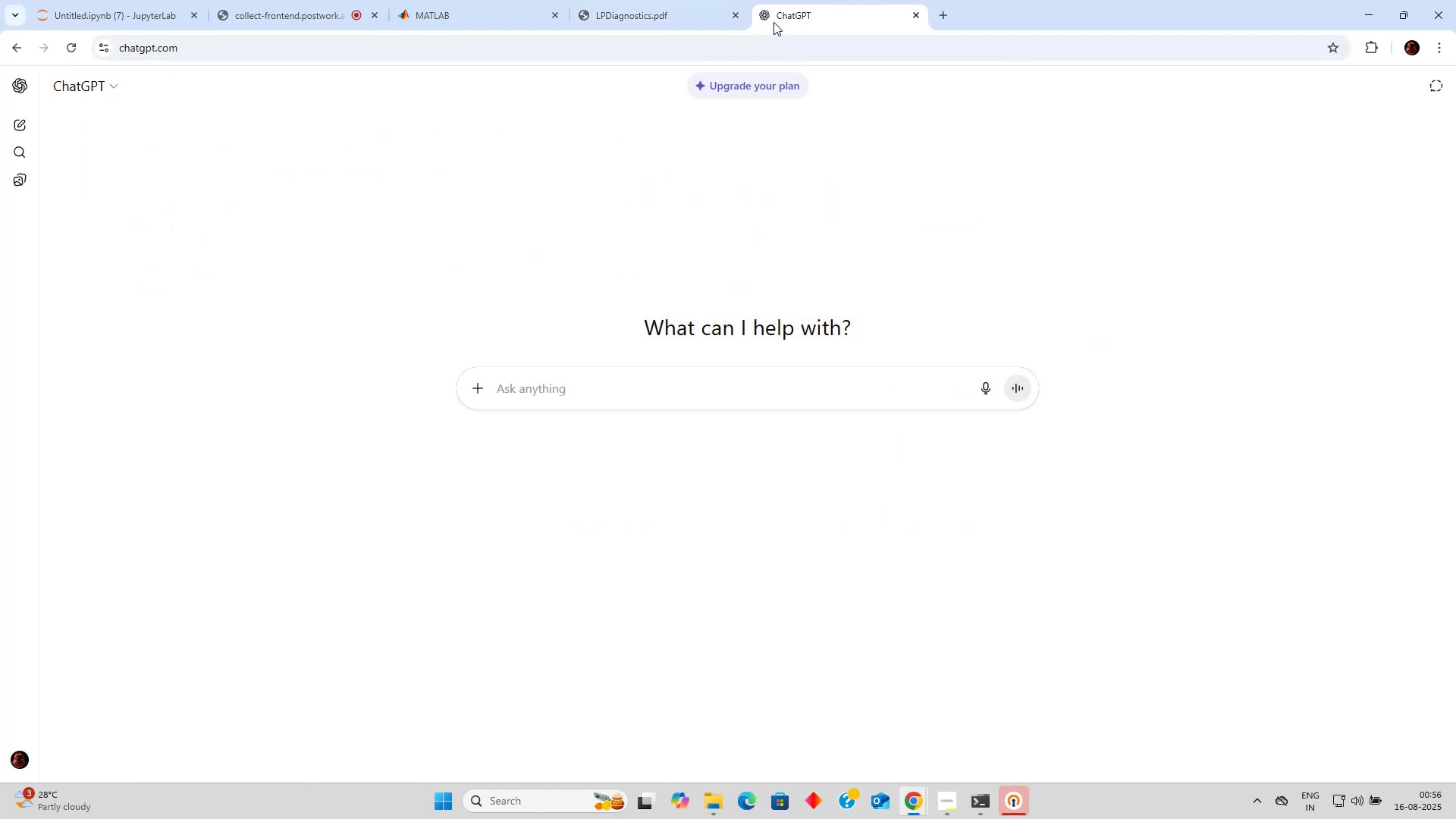 
type(write a python code to solve t^2 dG/dt)
 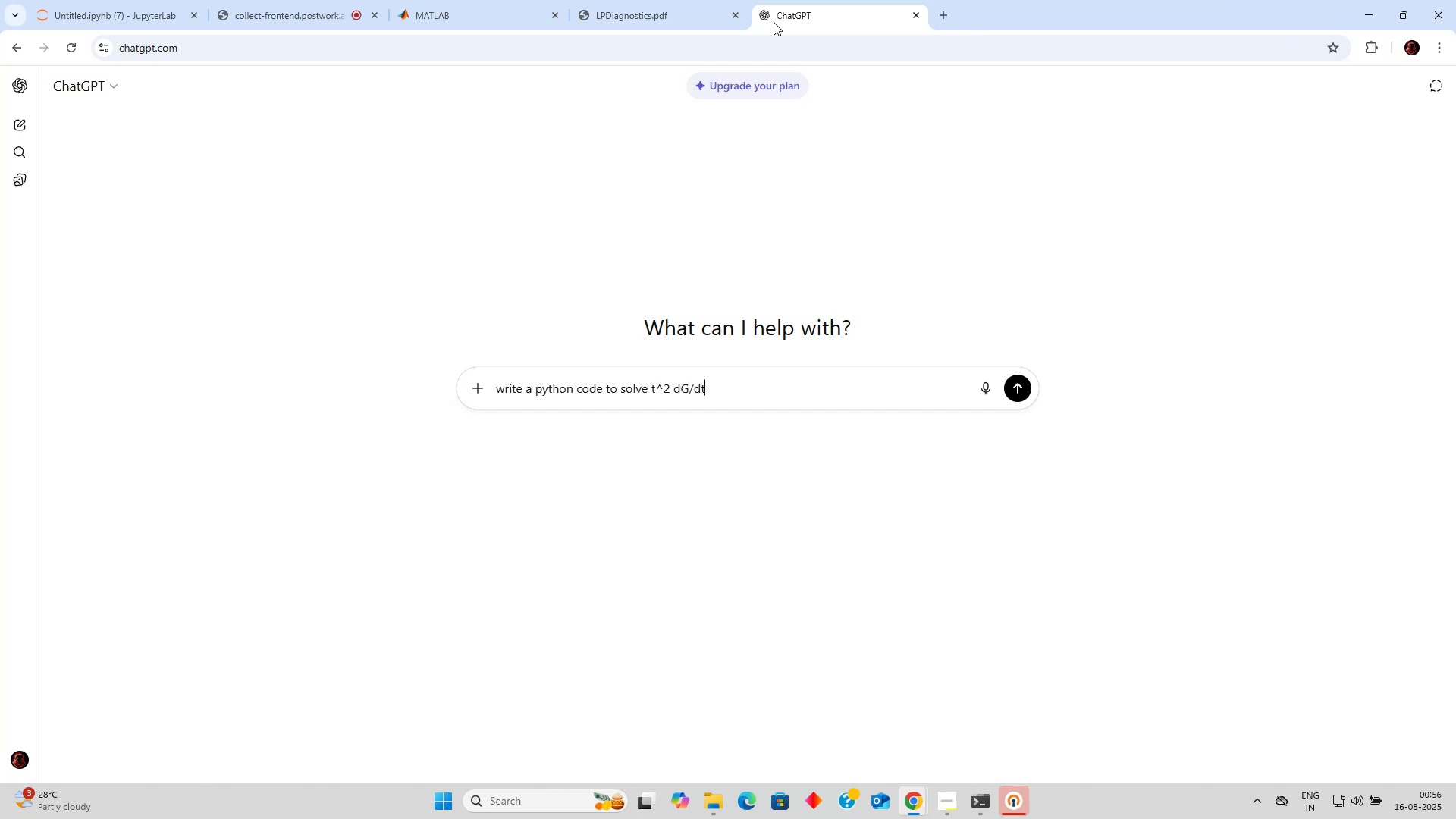 
type((tdG/dt))
 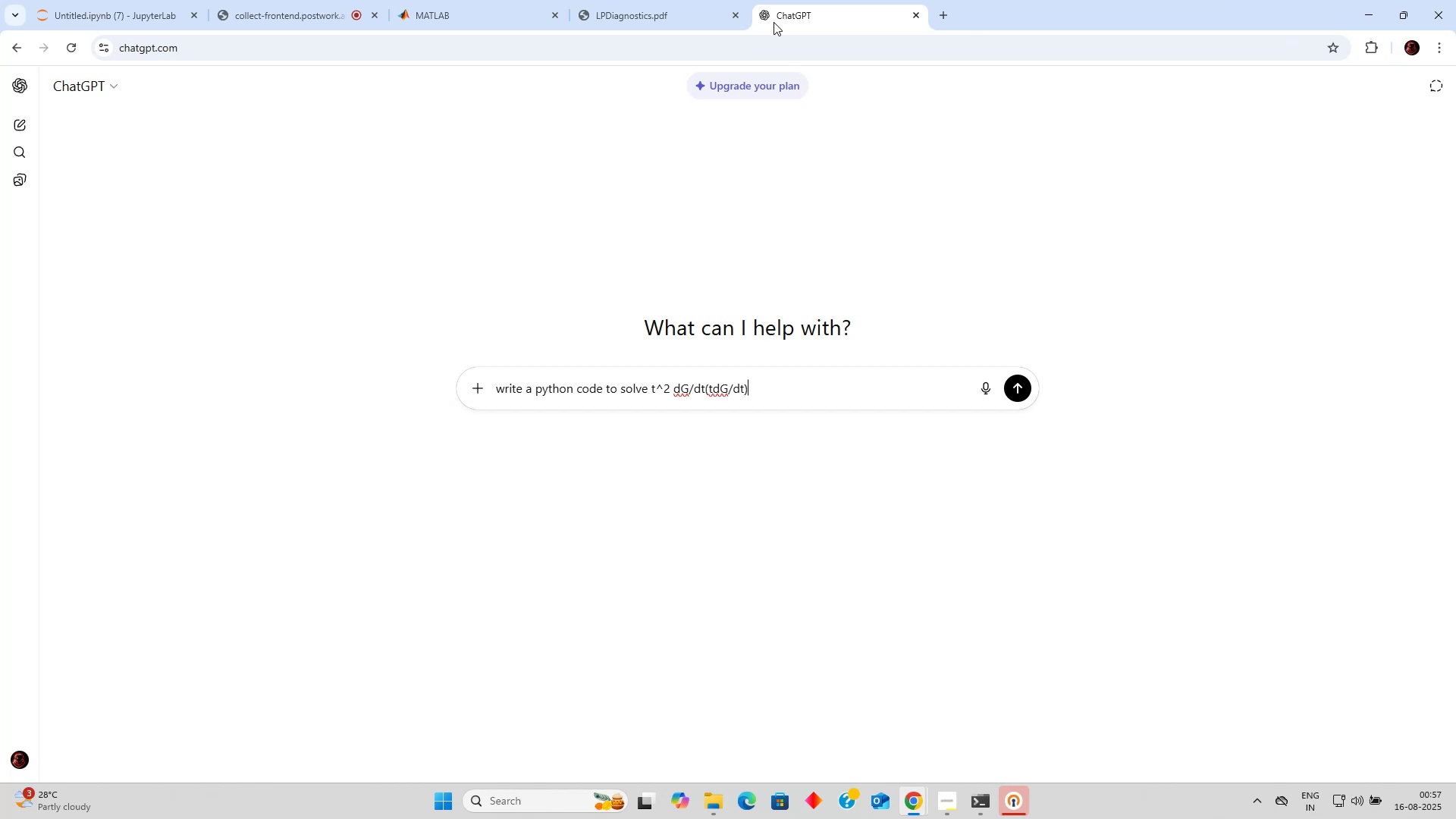 
key(ArrowLeft)
 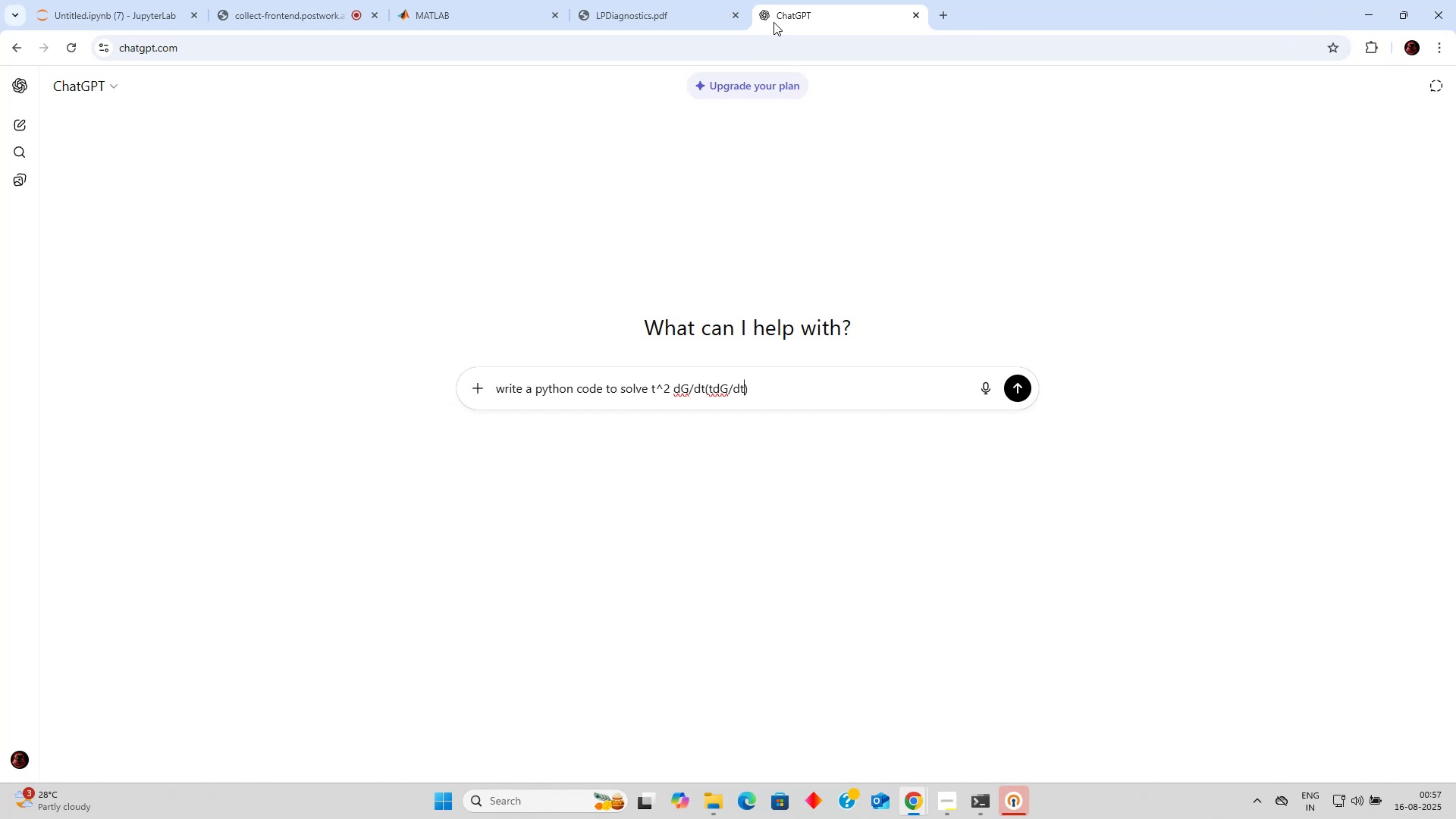 
key(ArrowLeft)
 